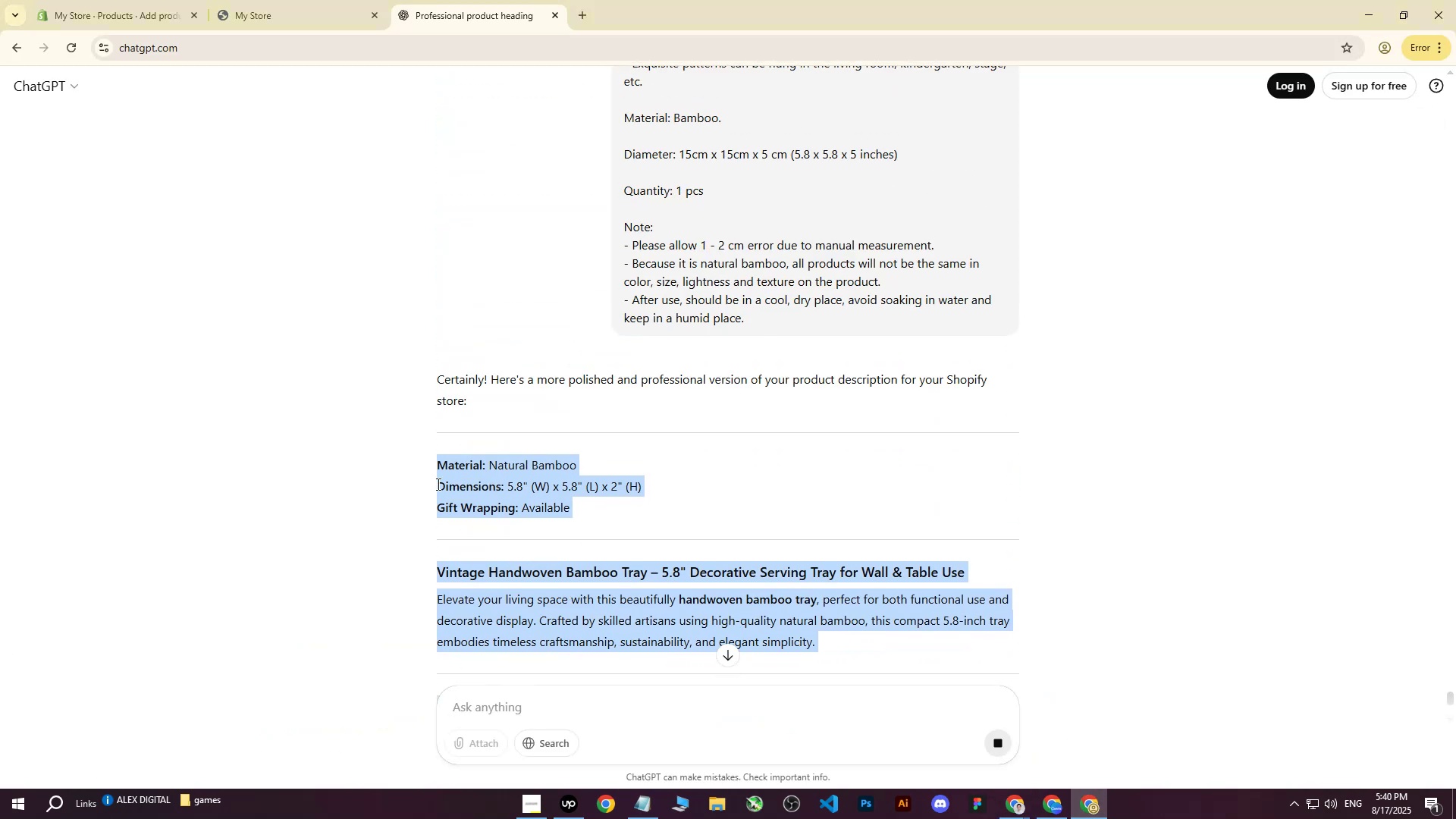 
double_click([438, 463])
 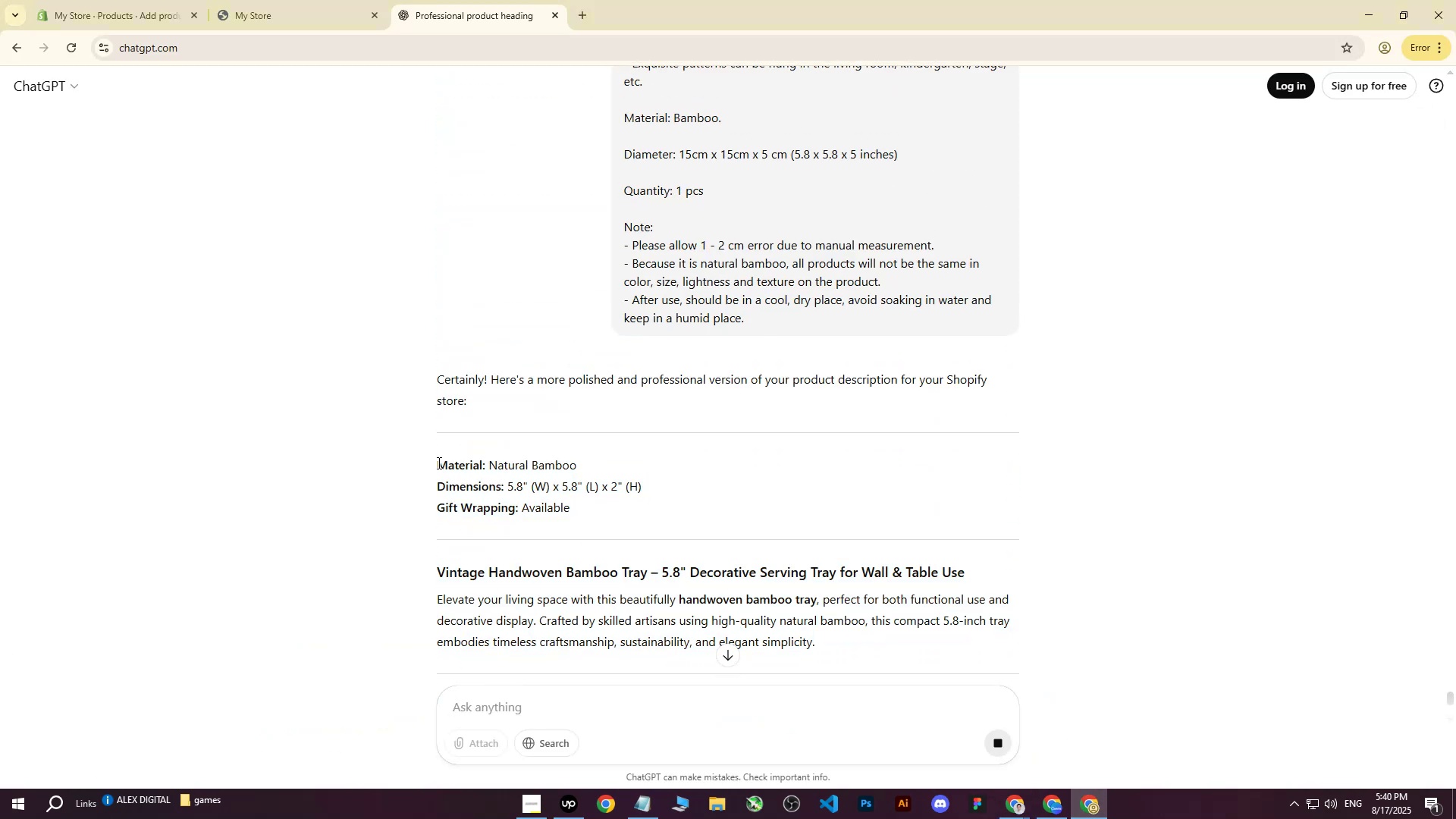 
left_click_drag(start_coordinate=[438, 463], to_coordinate=[446, 474])
 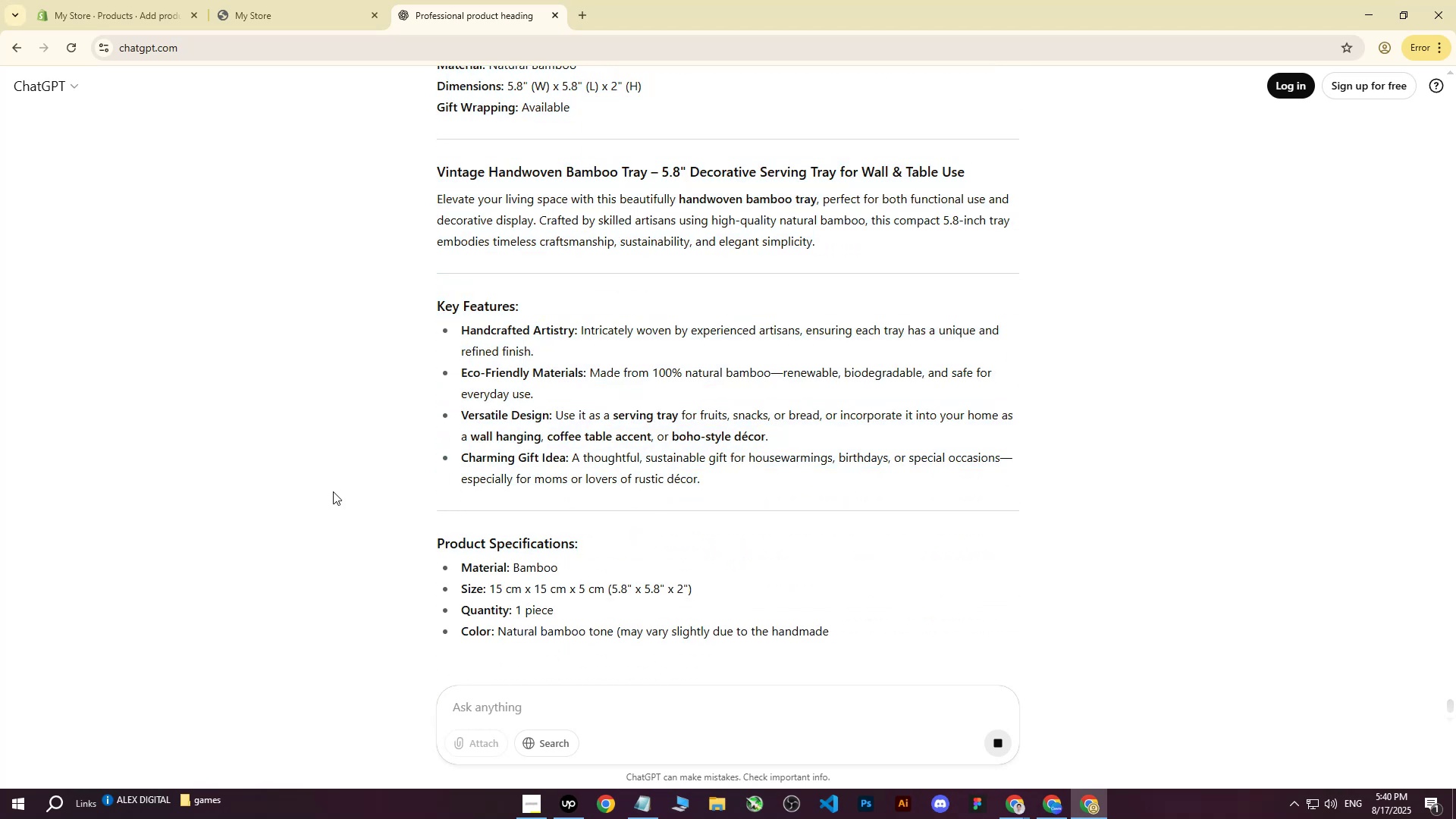 
scroll: coordinate [663, 491], scroll_direction: down, amount: 8.0
 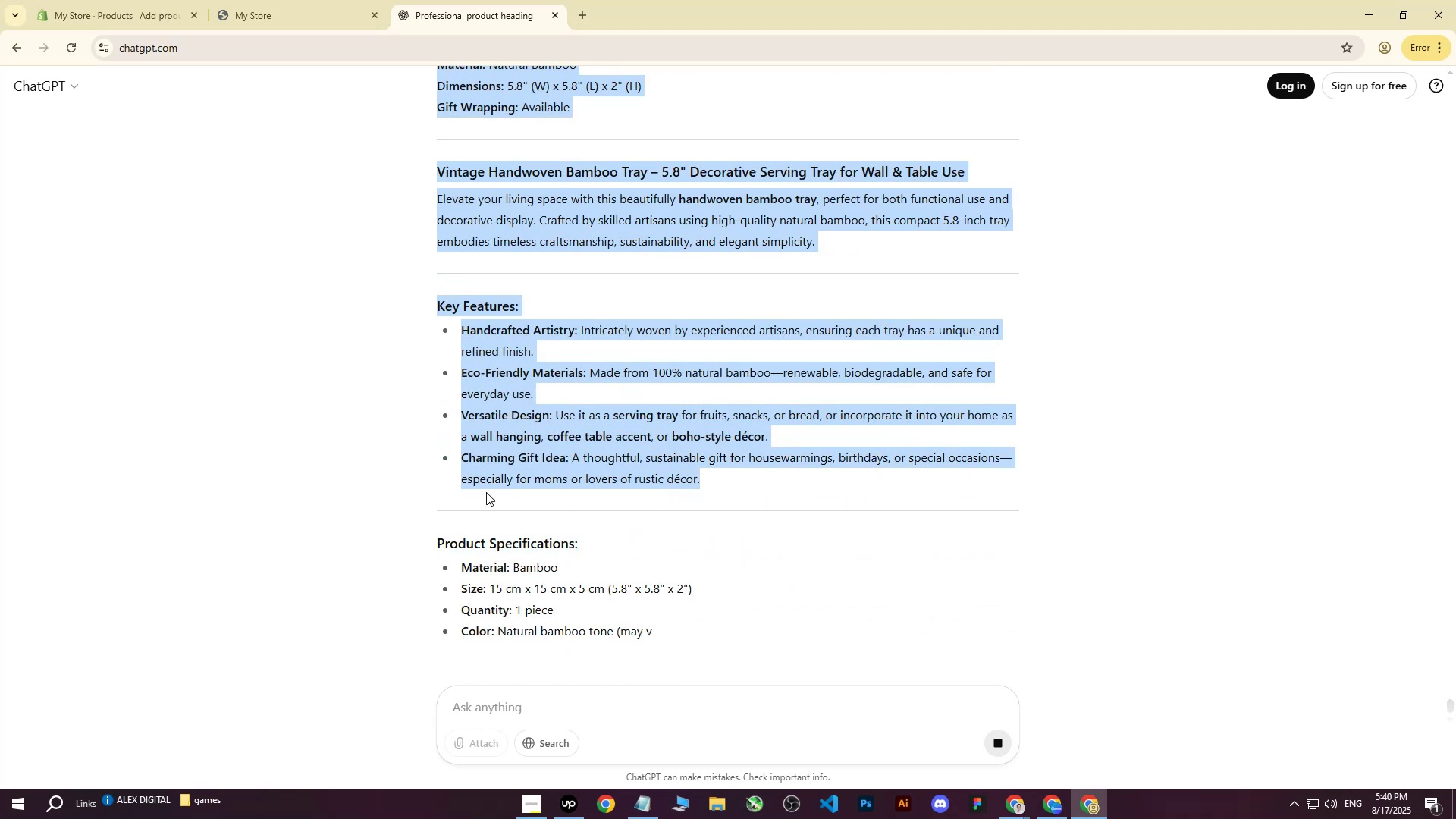 
left_click([324, 440])
 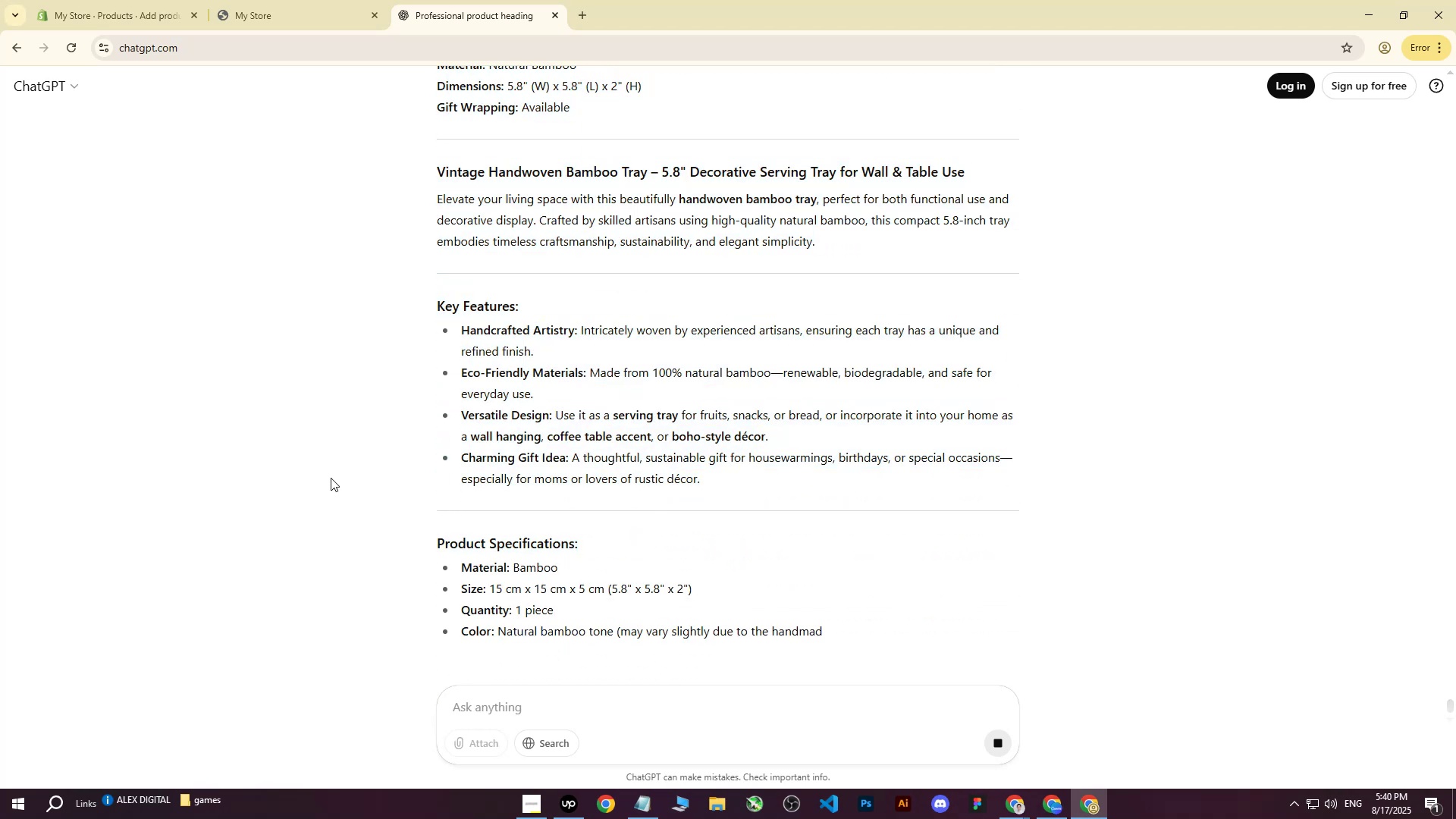 
scroll: coordinate [337, 494], scroll_direction: down, amount: 2.0
 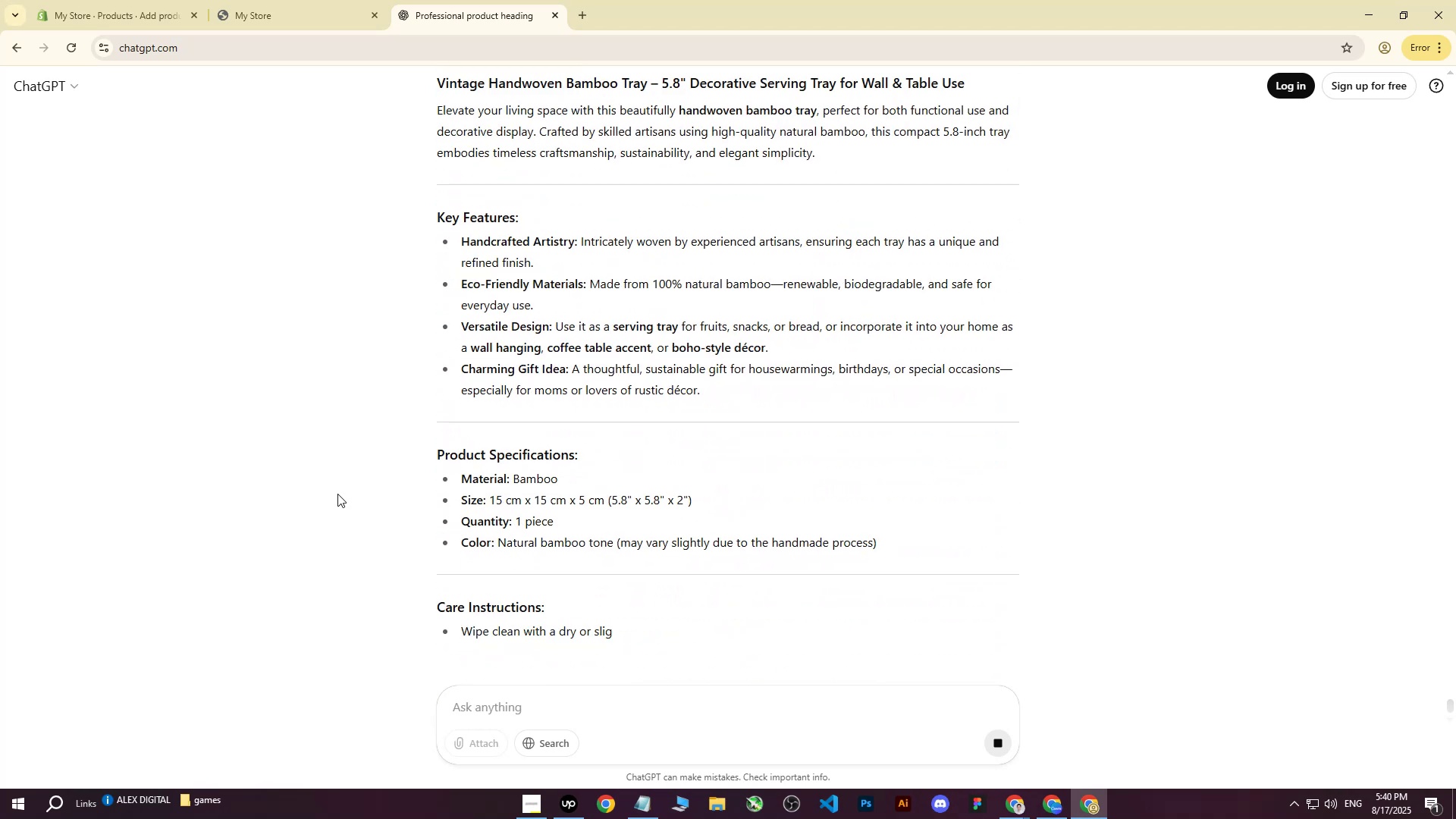 
scroll: coordinate [407, 500], scroll_direction: up, amount: 3.0
 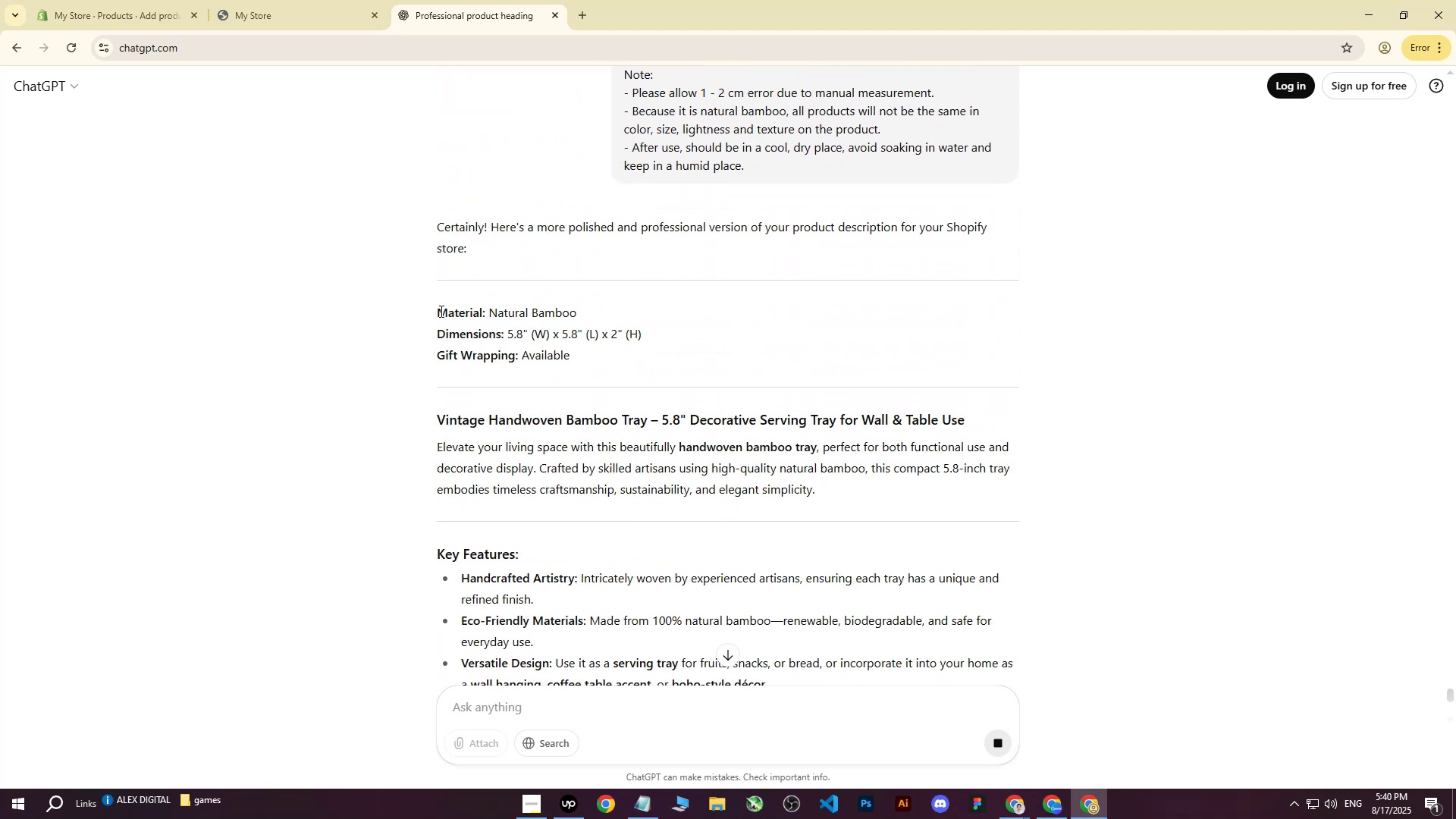 
left_click_drag(start_coordinate=[439, 312], to_coordinate=[758, 466])
 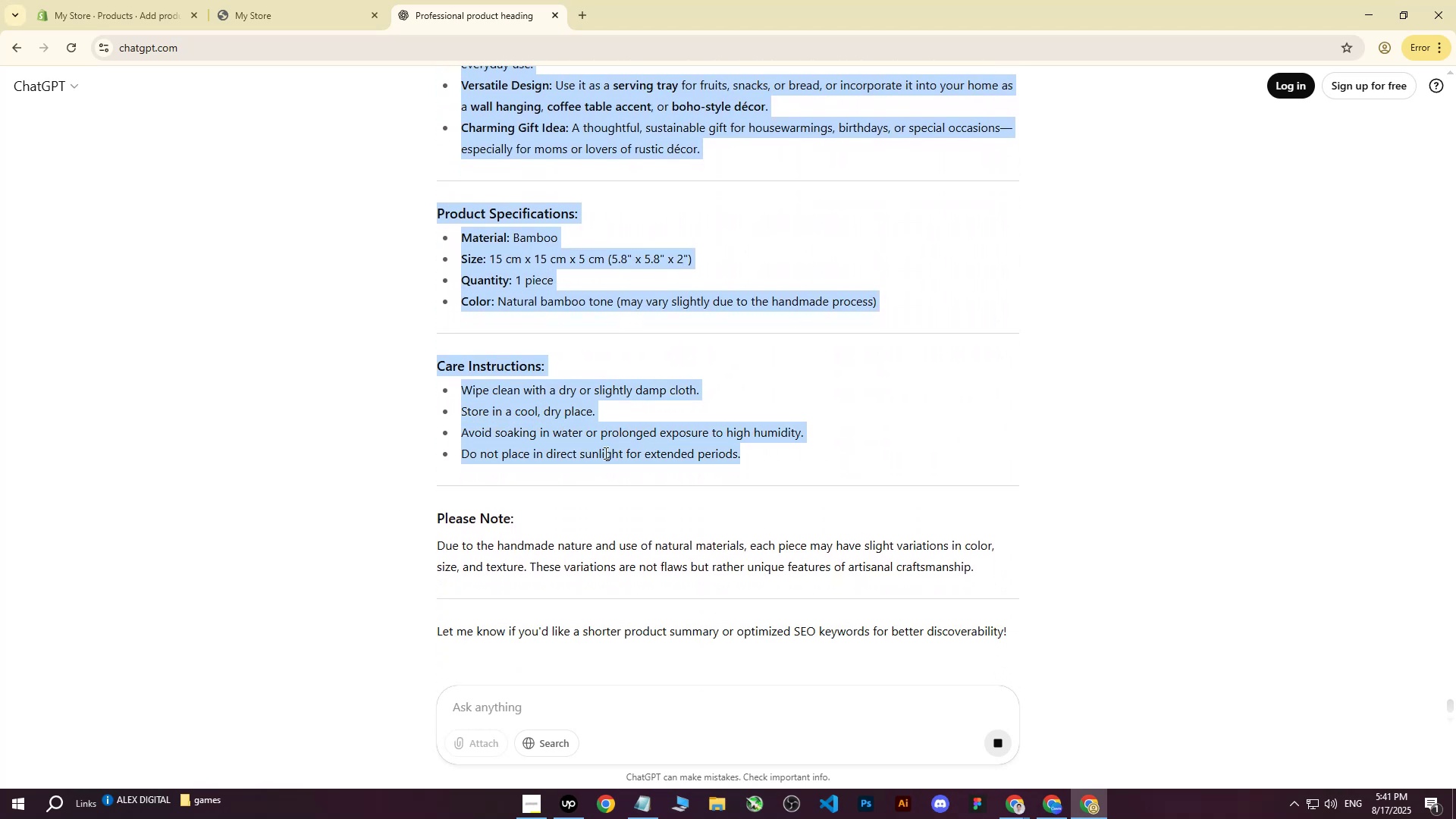 
scroll: coordinate [610, 412], scroll_direction: down, amount: 11.0
 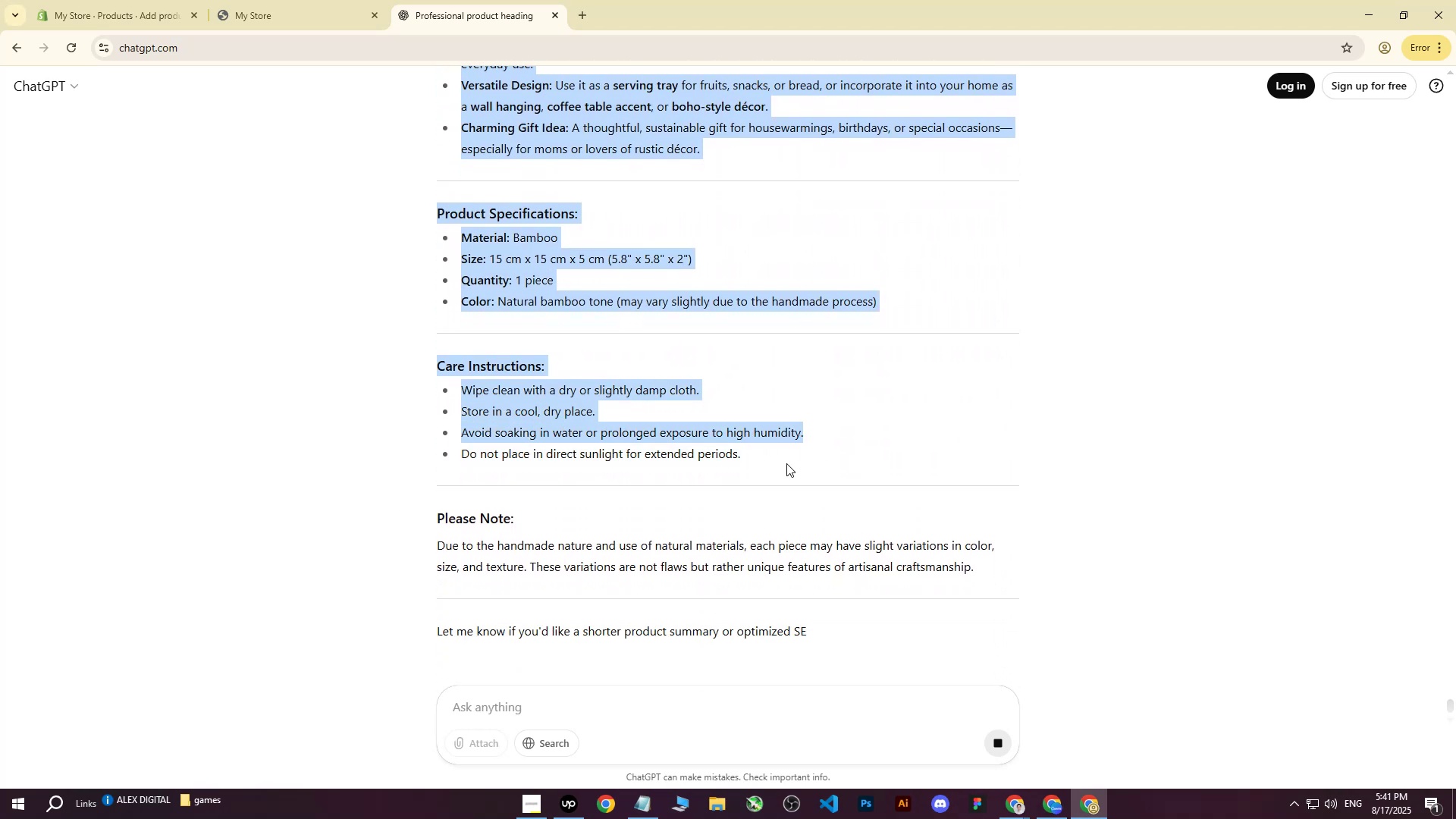 
key(Control+C)
 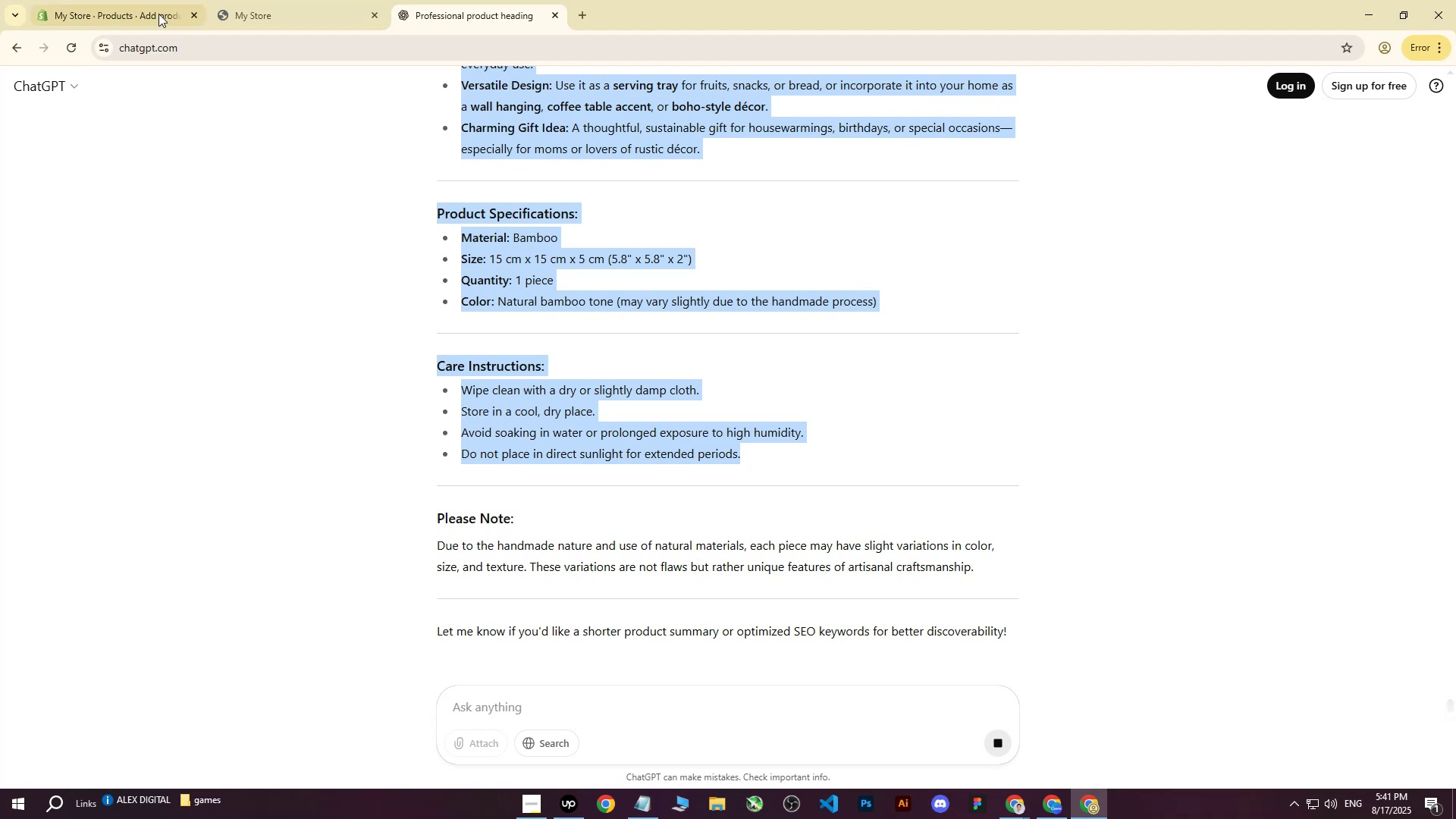 
left_click([142, 3])
 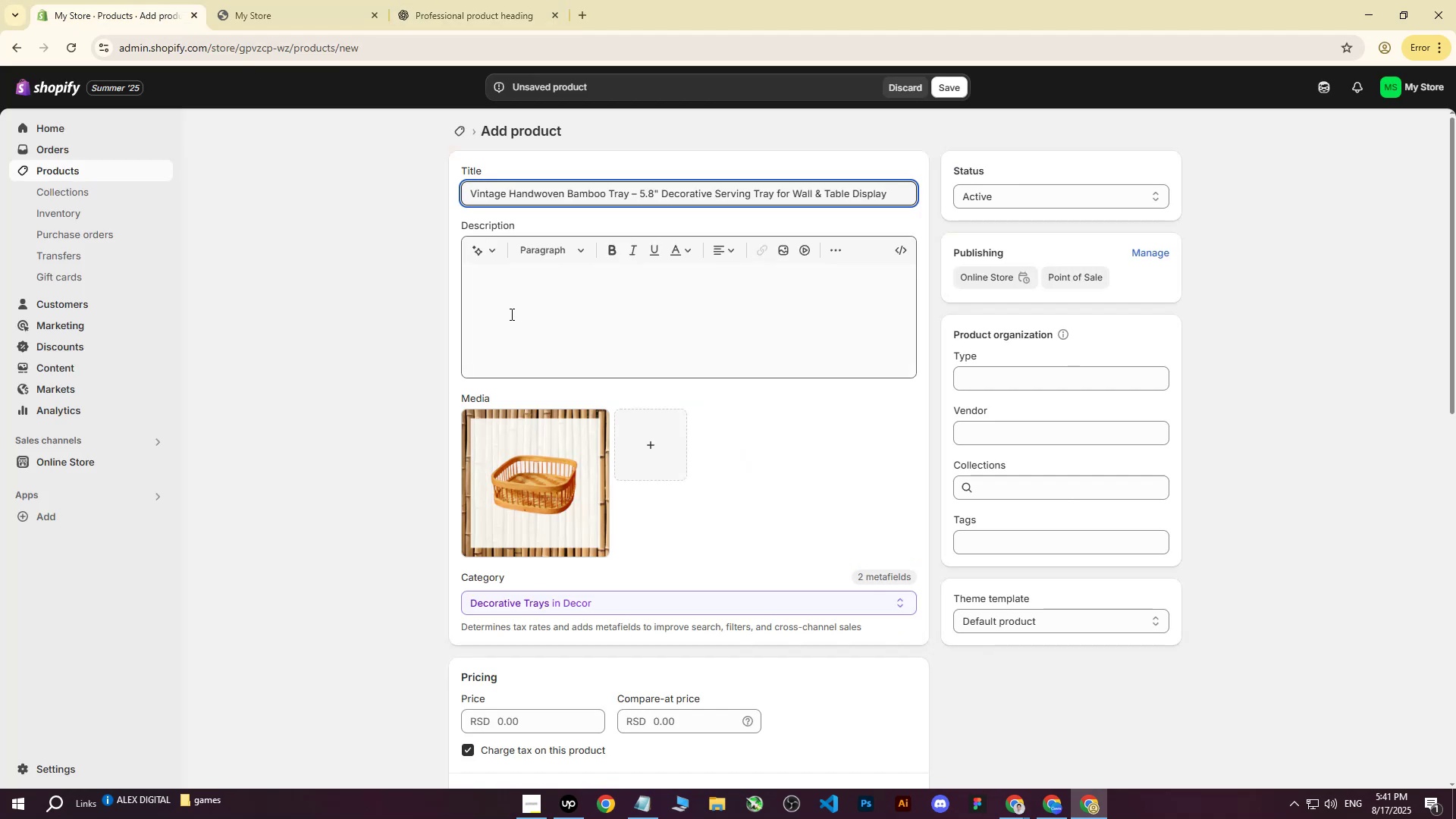 
left_click([513, 325])
 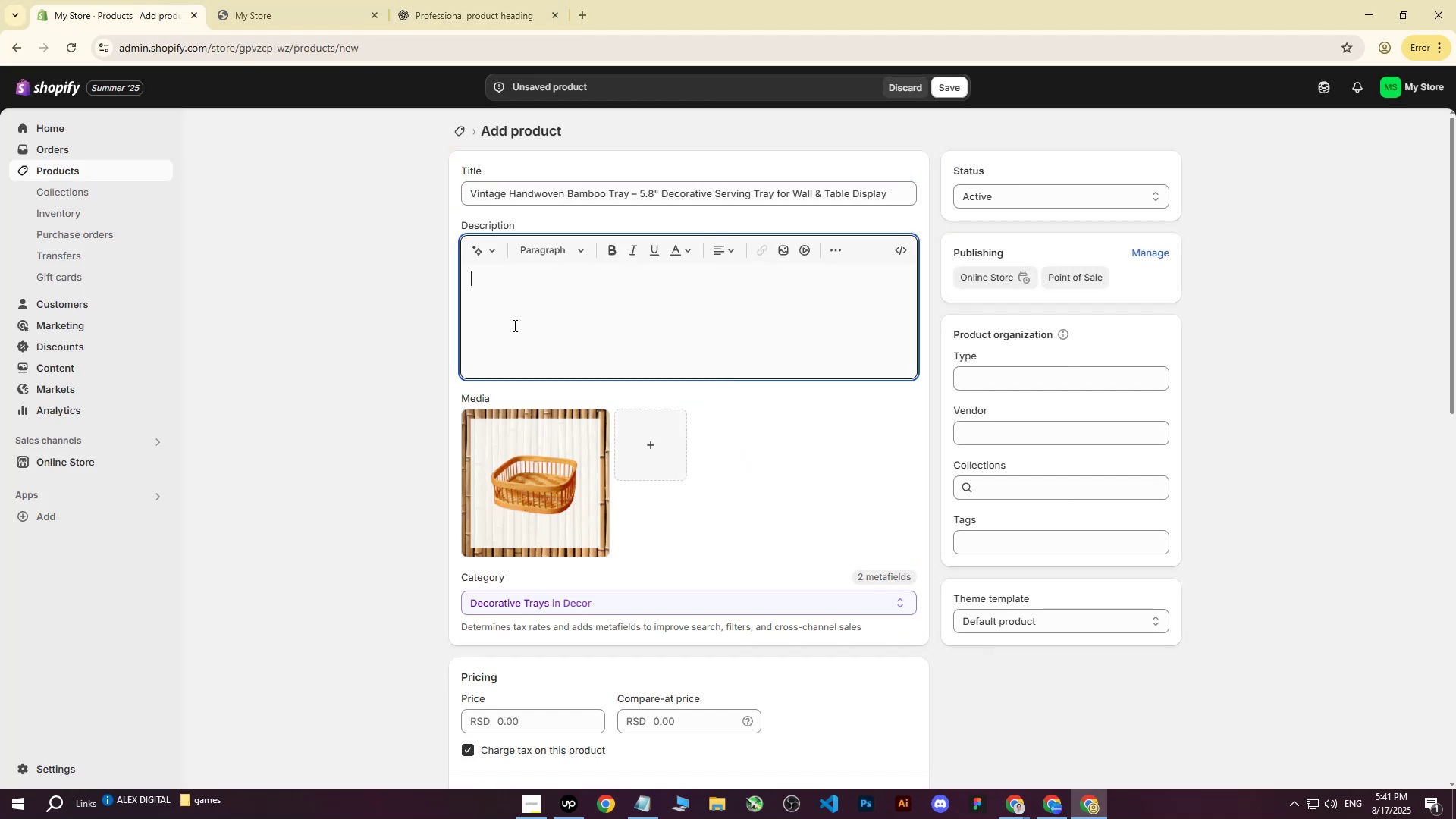 
key(Control+ControlLeft)
 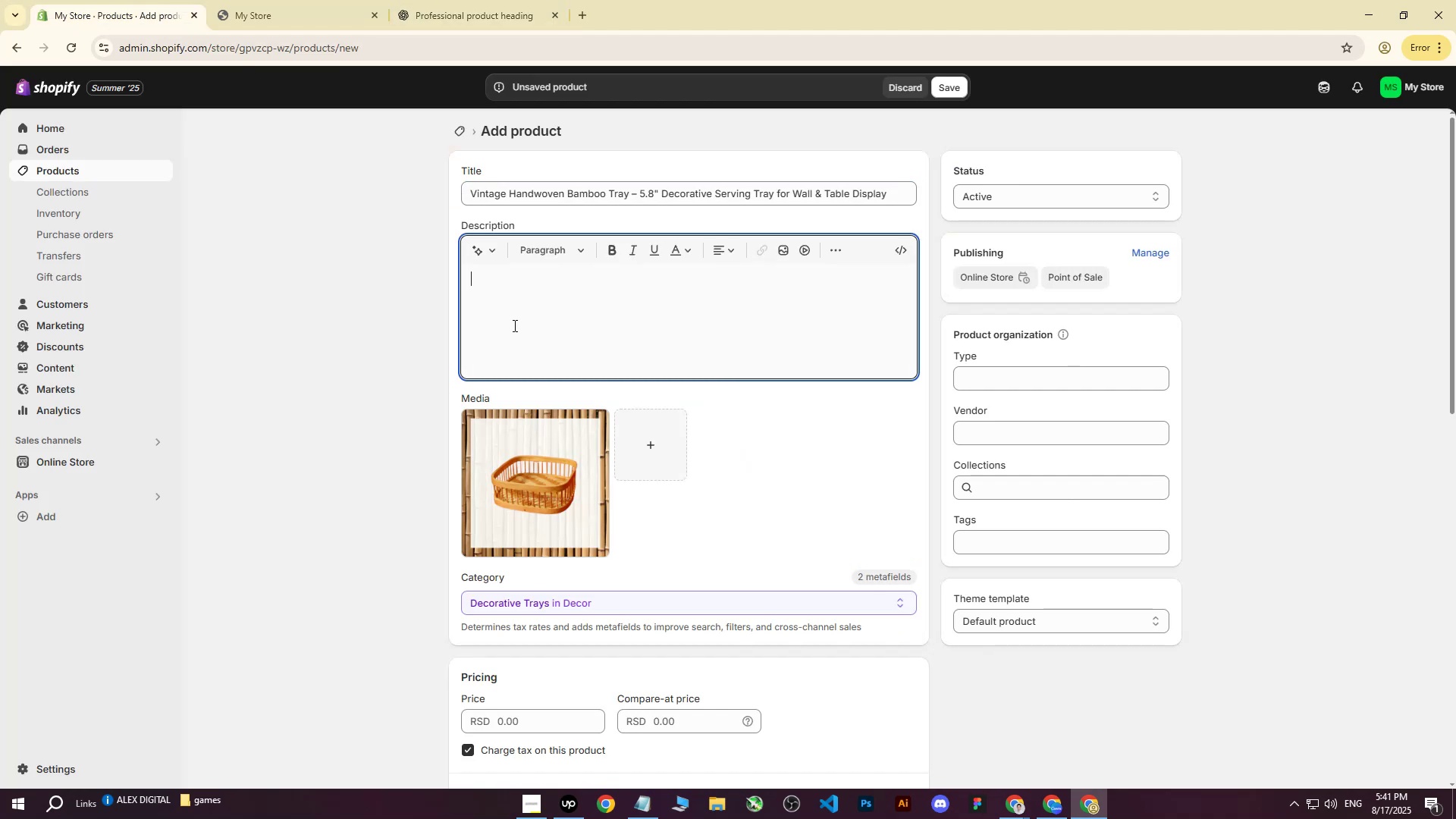 
key(Control+V)
 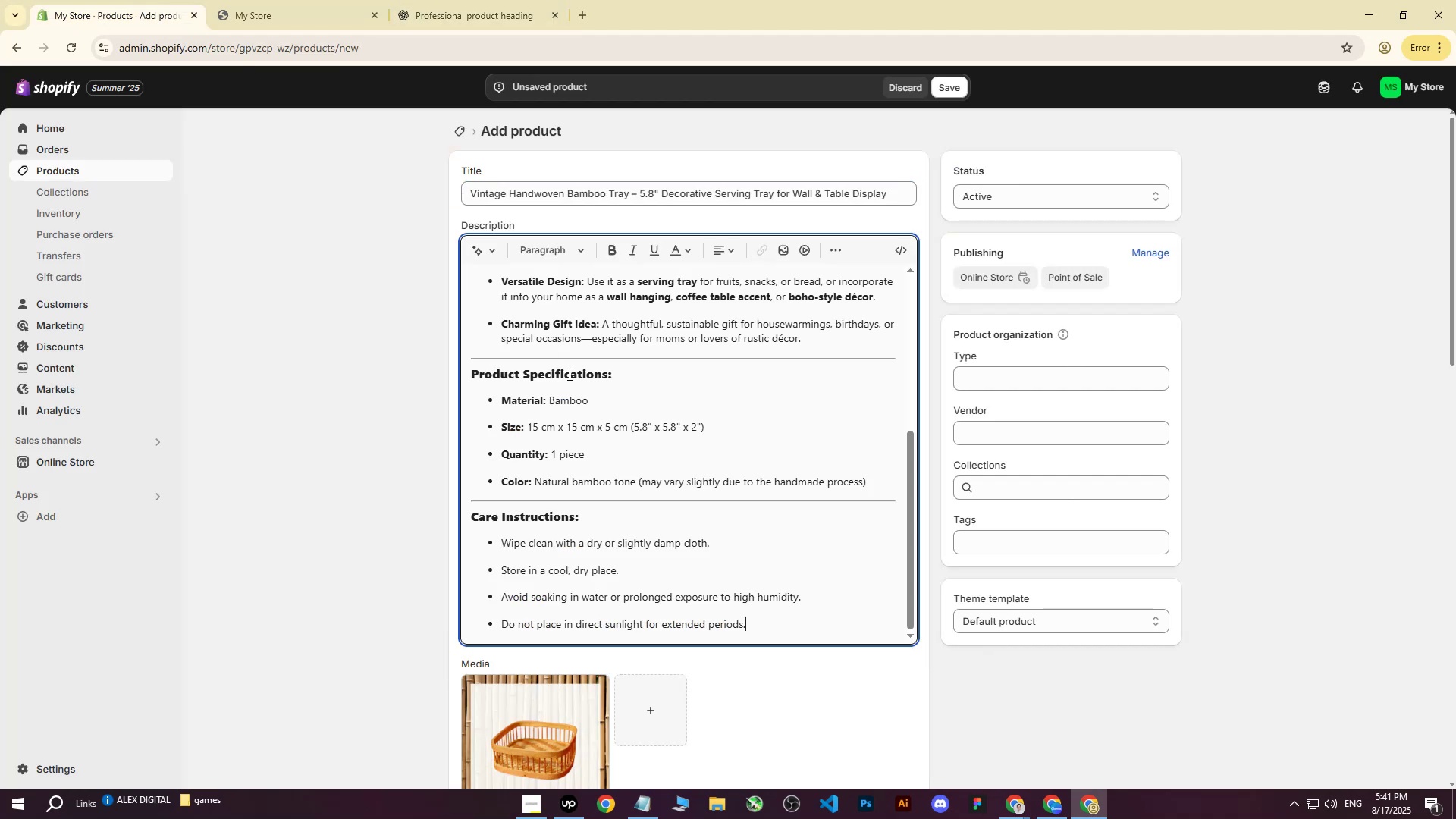 
scroll: coordinate [577, 400], scroll_direction: up, amount: 7.0
 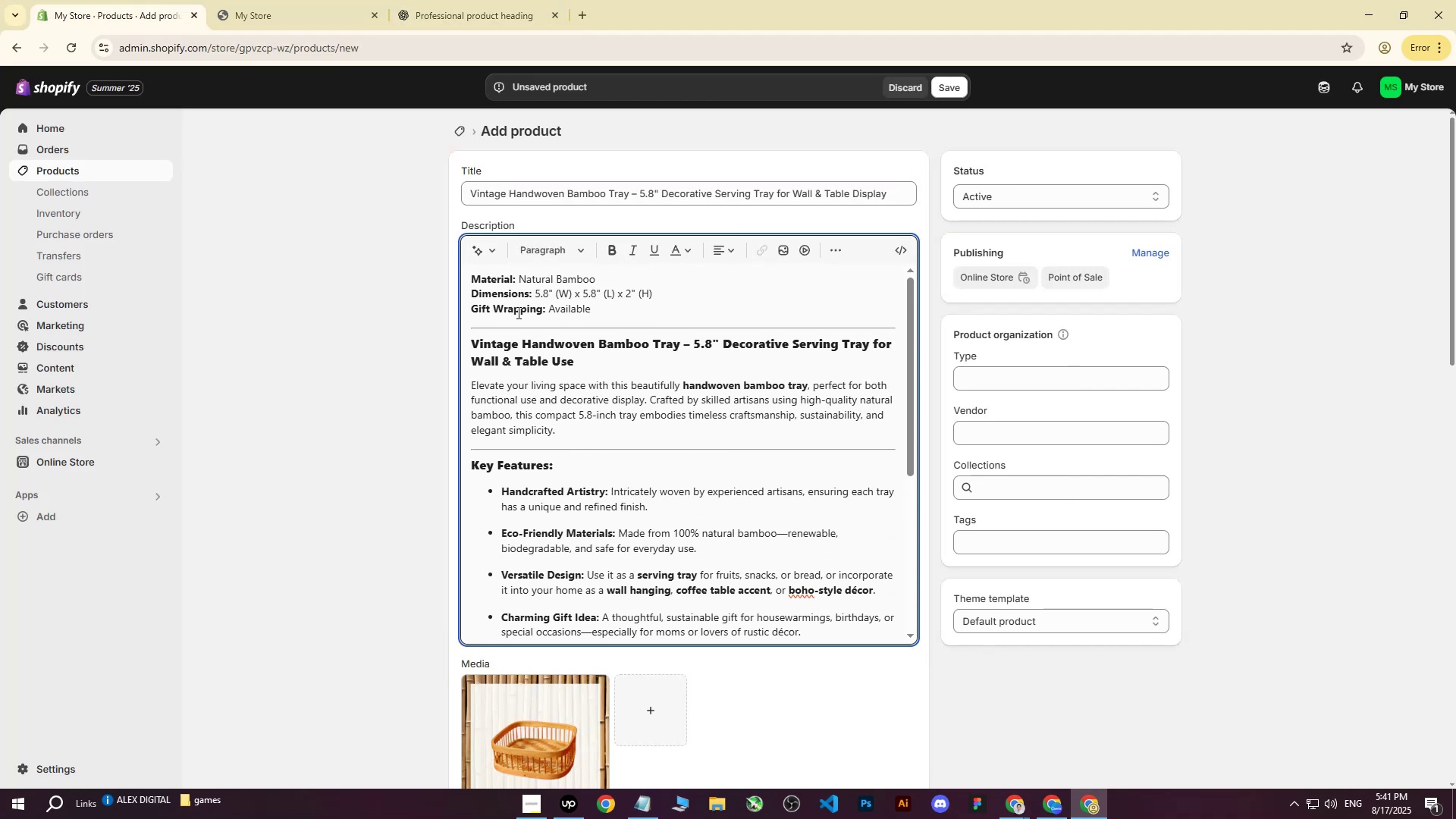 
wait(8.69)
 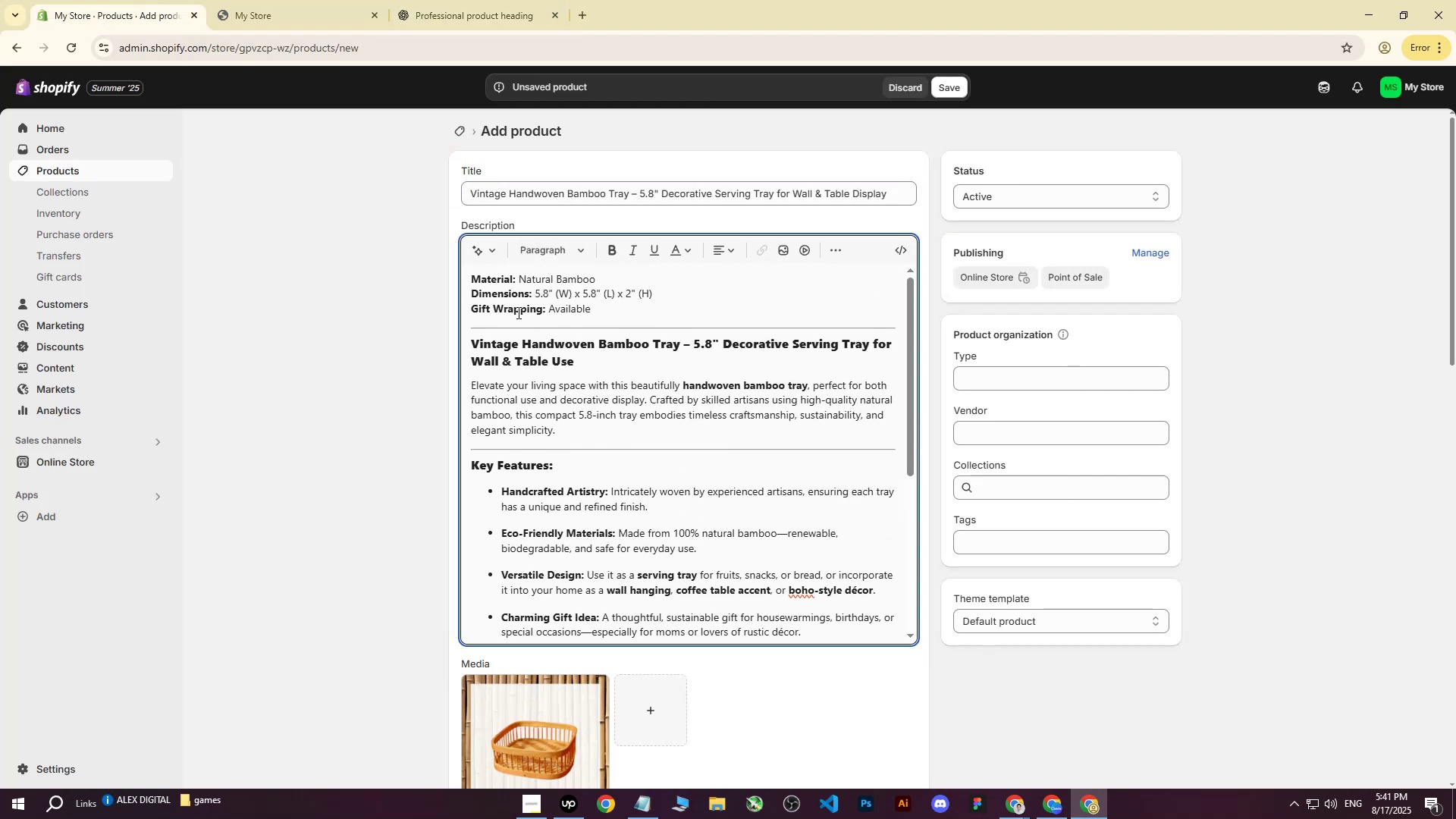 
scroll: coordinate [576, 491], scroll_direction: down, amount: 5.0
 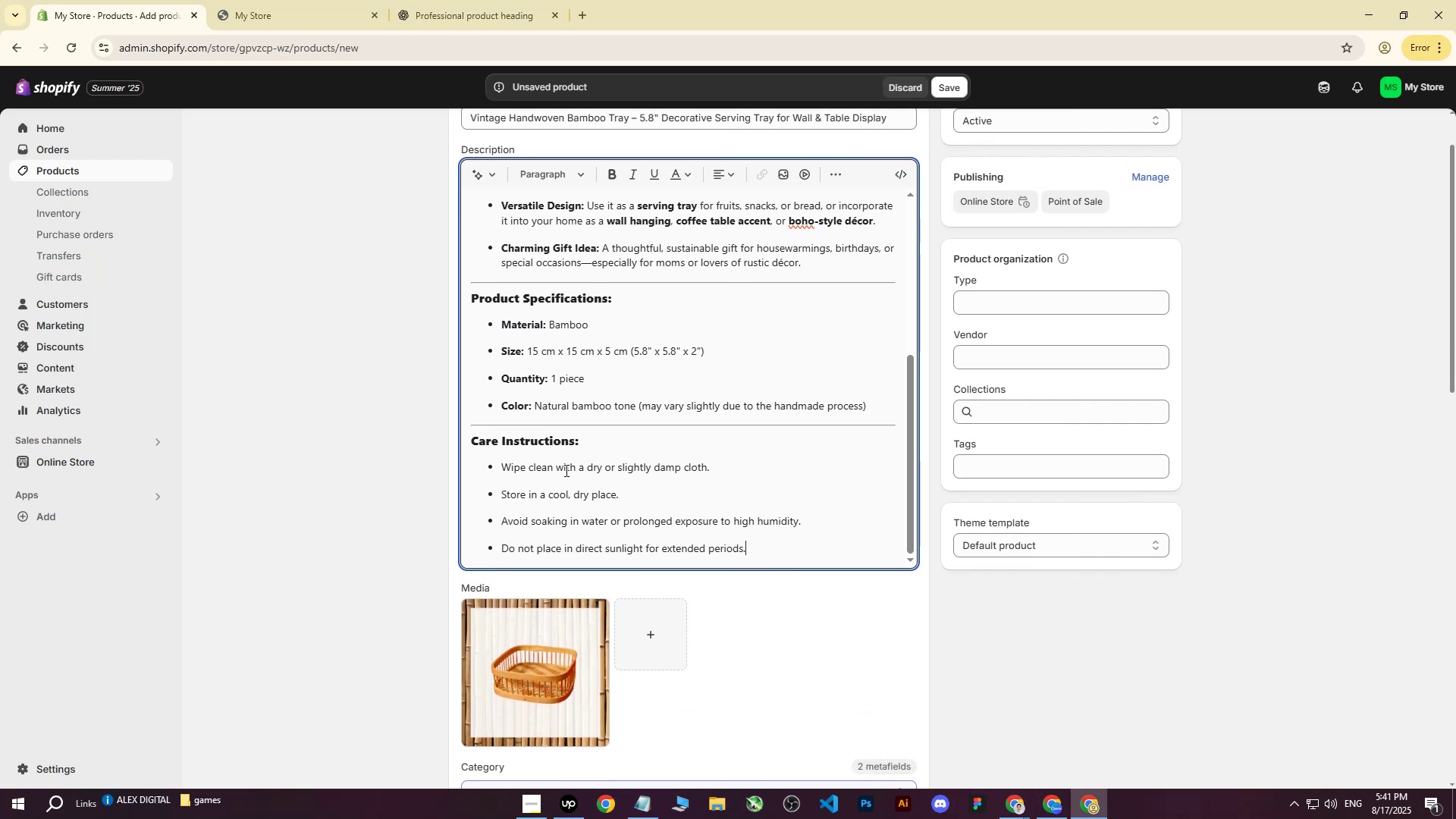 
scroll: coordinate [539, 496], scroll_direction: down, amount: 1.0
 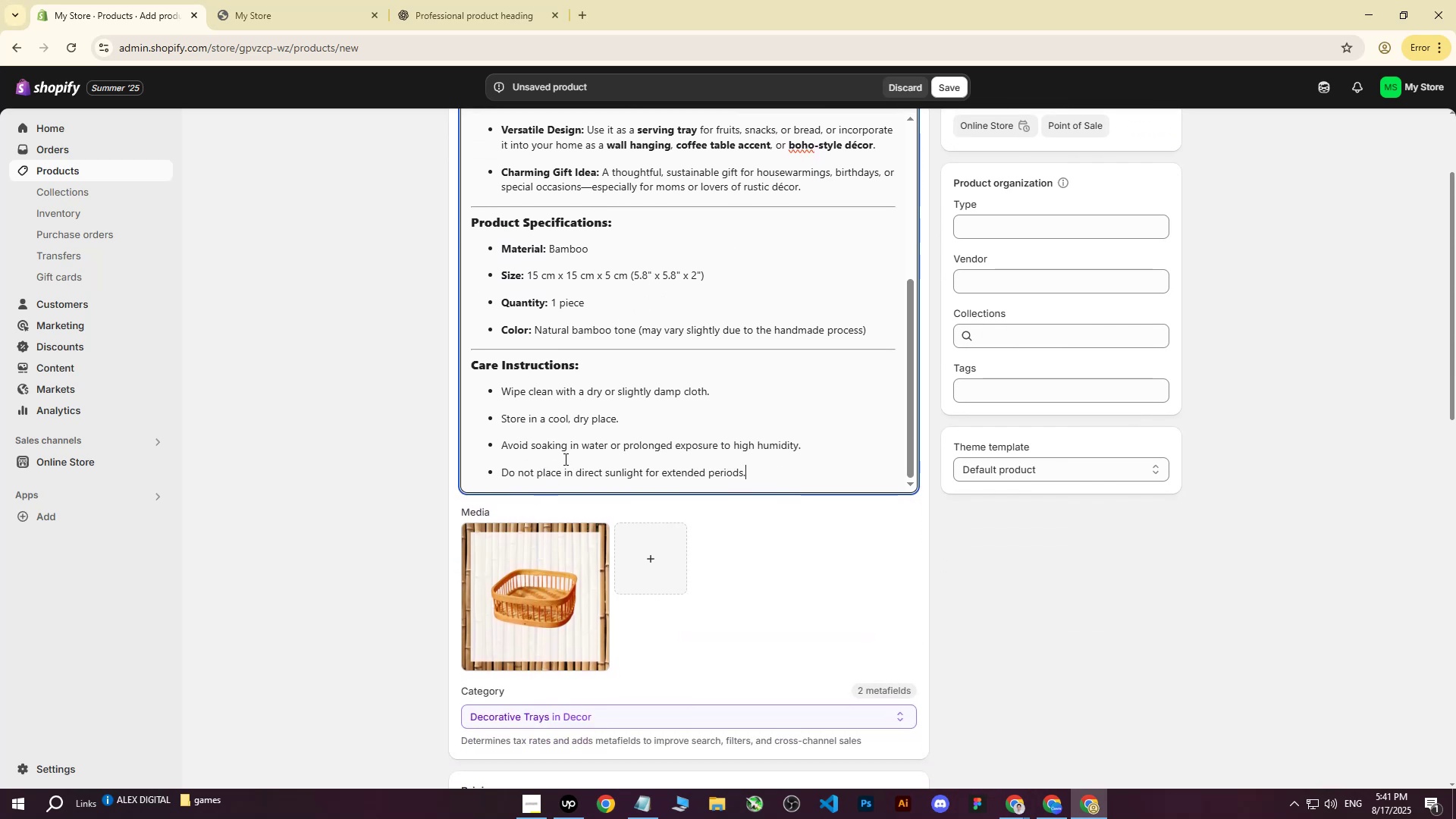 
scroll: coordinate [308, 347], scroll_direction: up, amount: 19.0
 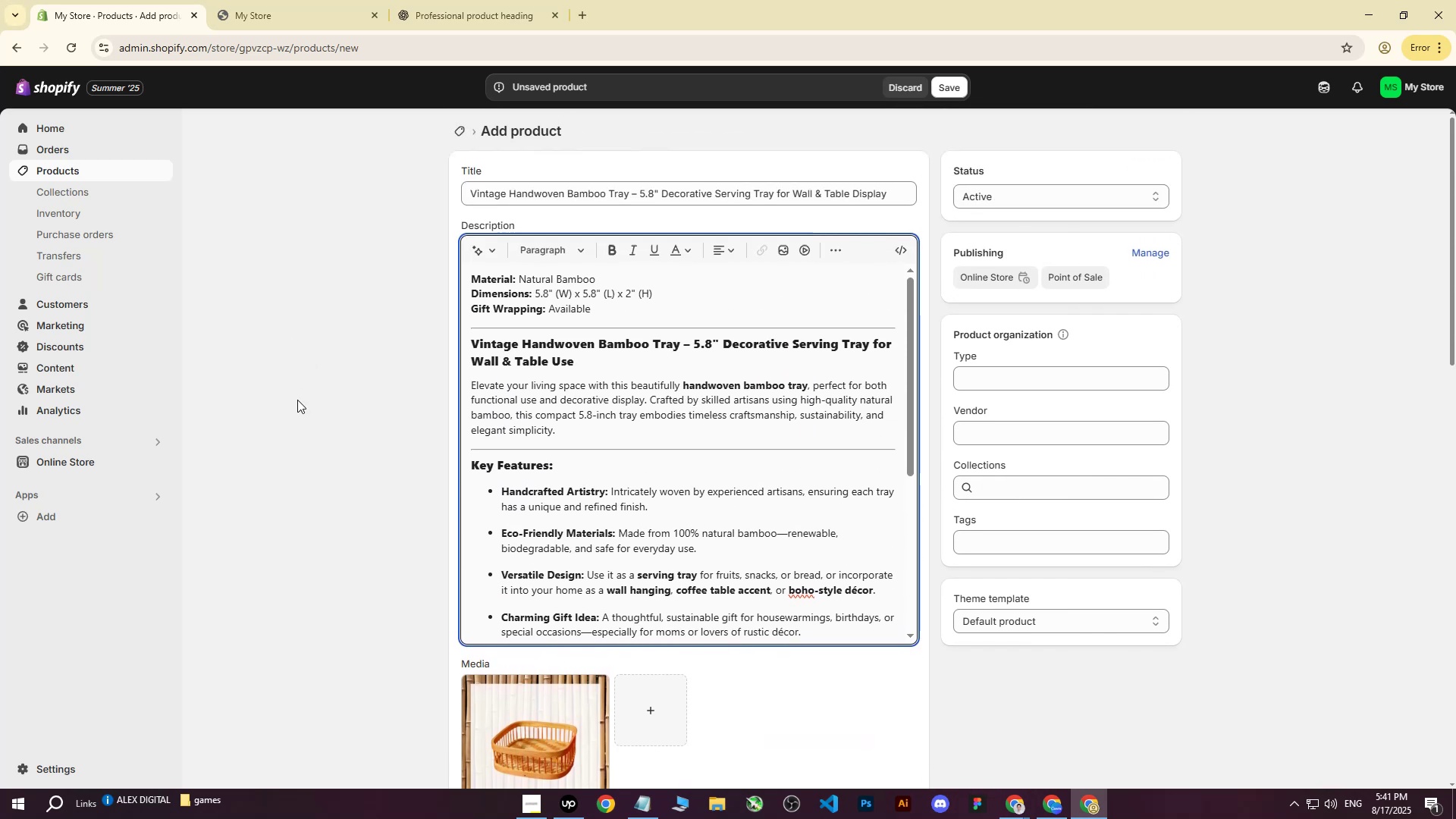 
left_click([297, 401])
 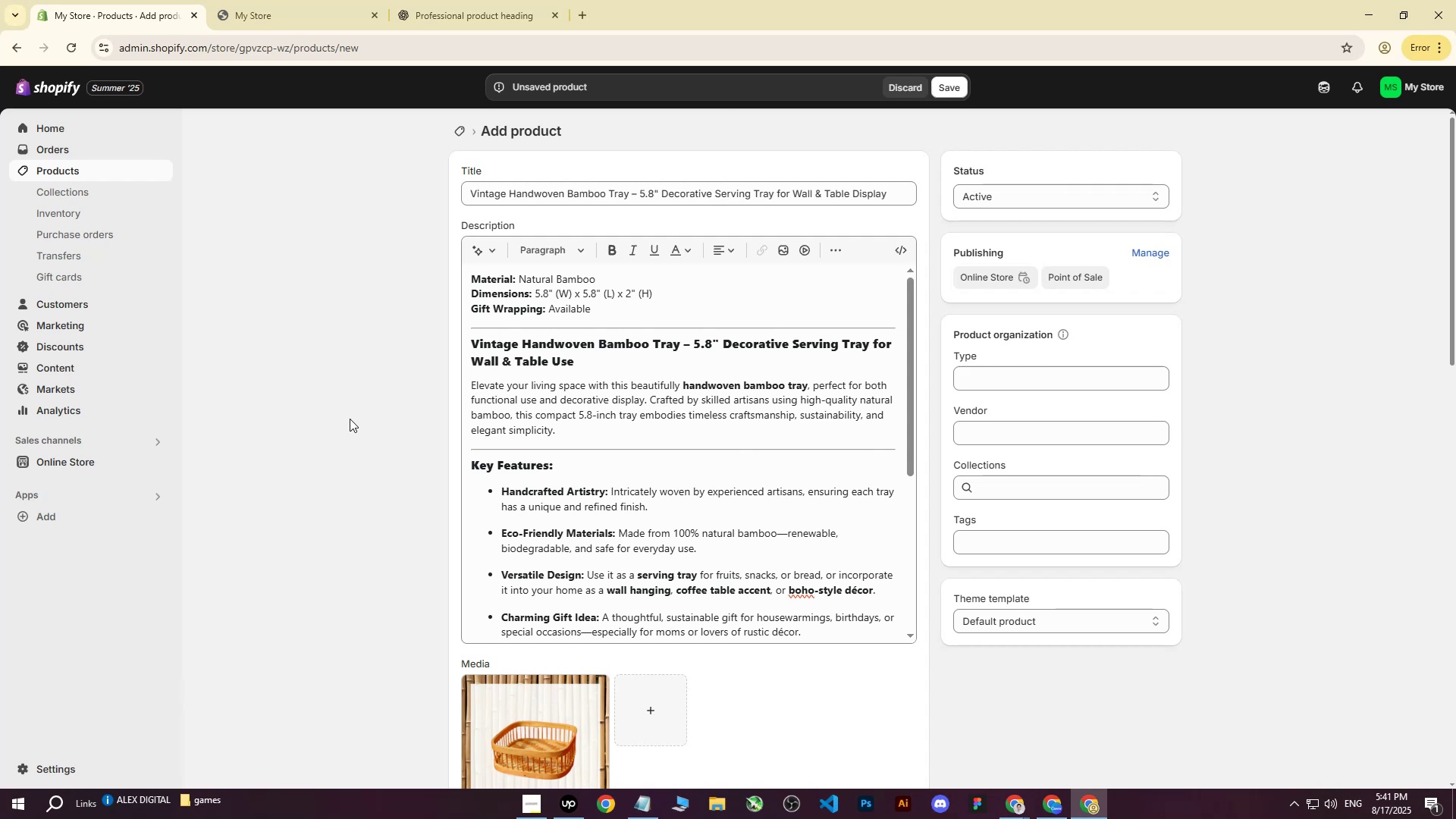 
scroll: coordinate [354, 419], scroll_direction: down, amount: 2.0
 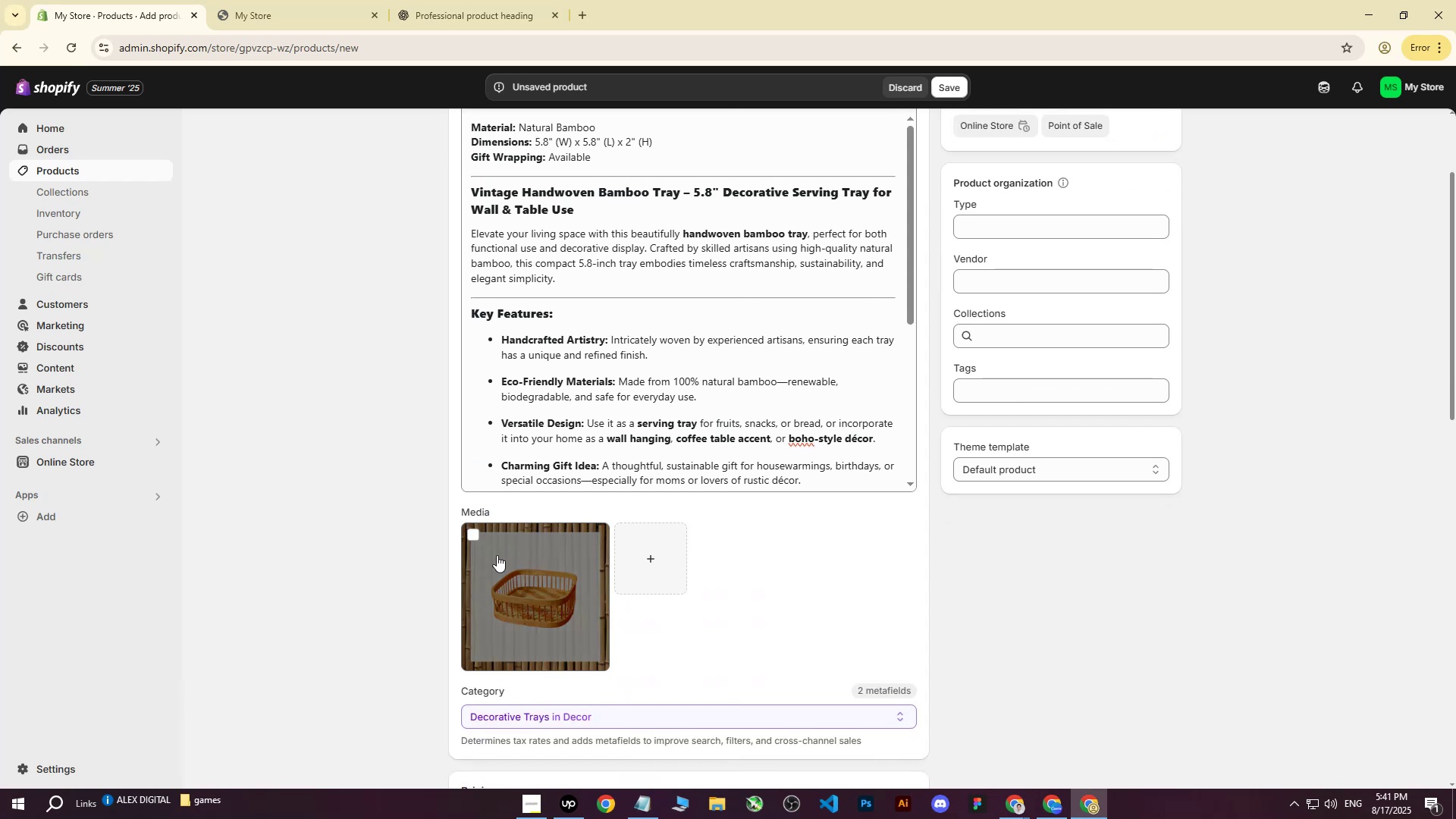 
left_click([497, 555])
 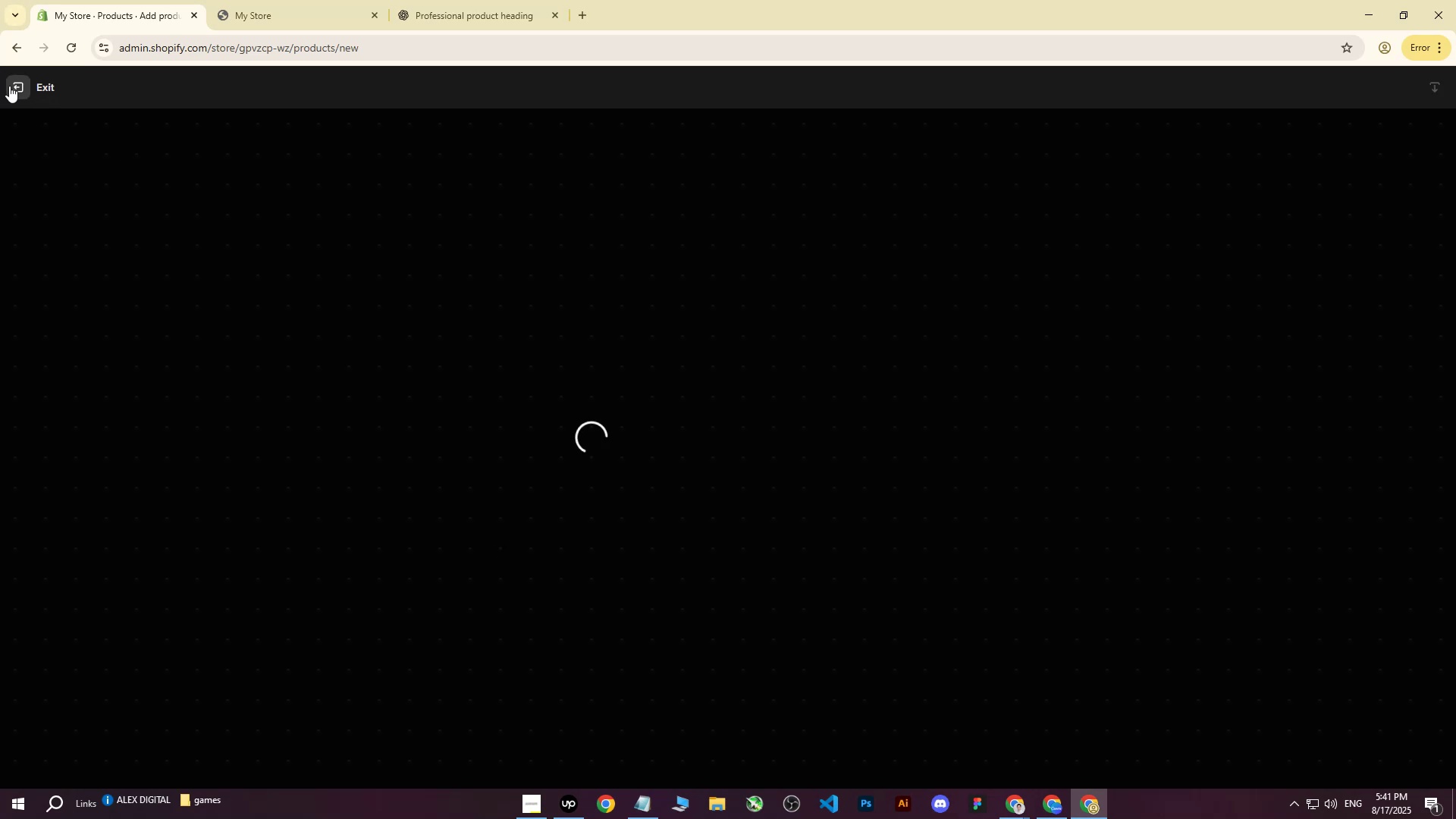 
left_click([9, 86])
 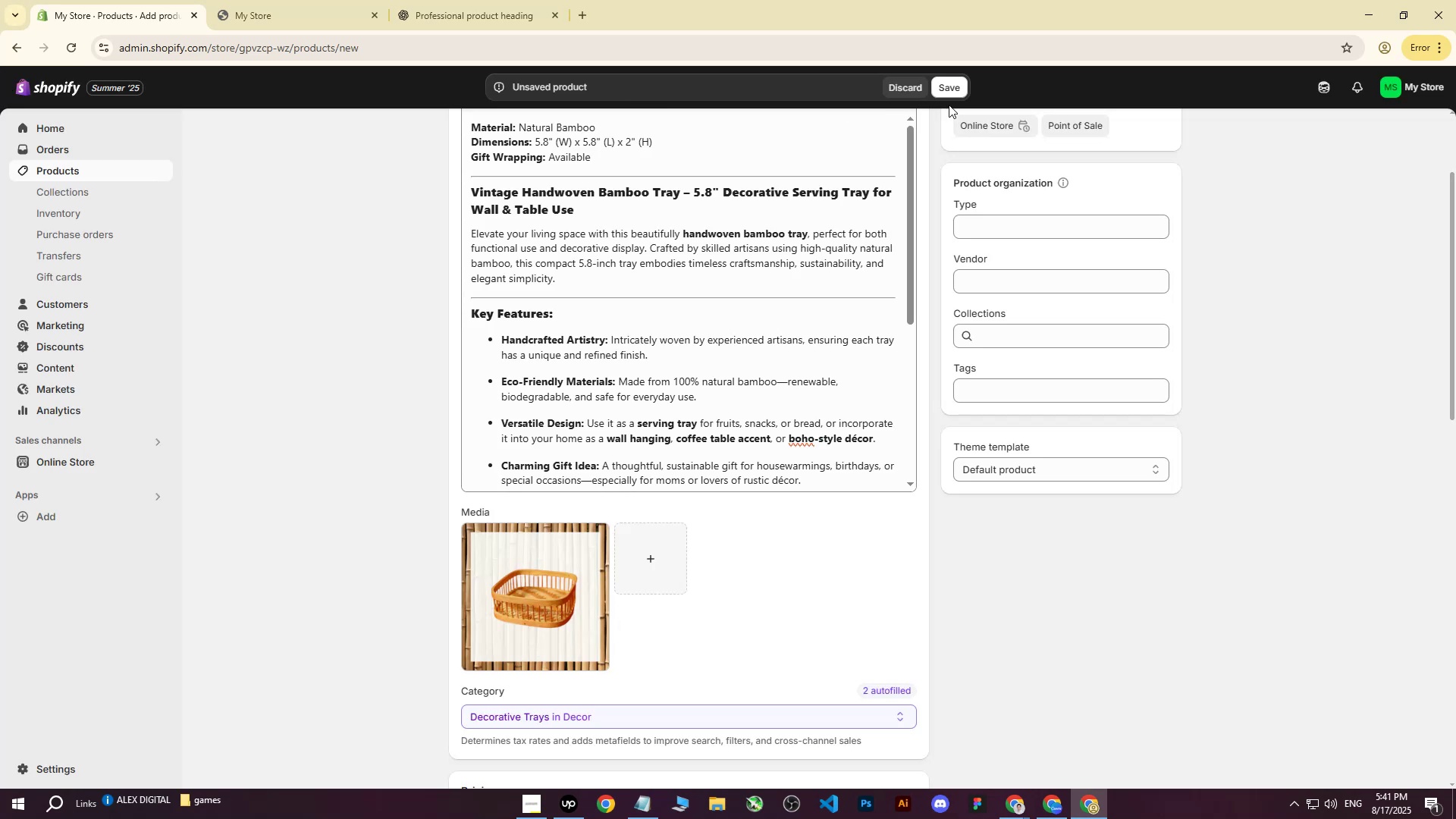 
left_click([956, 86])
 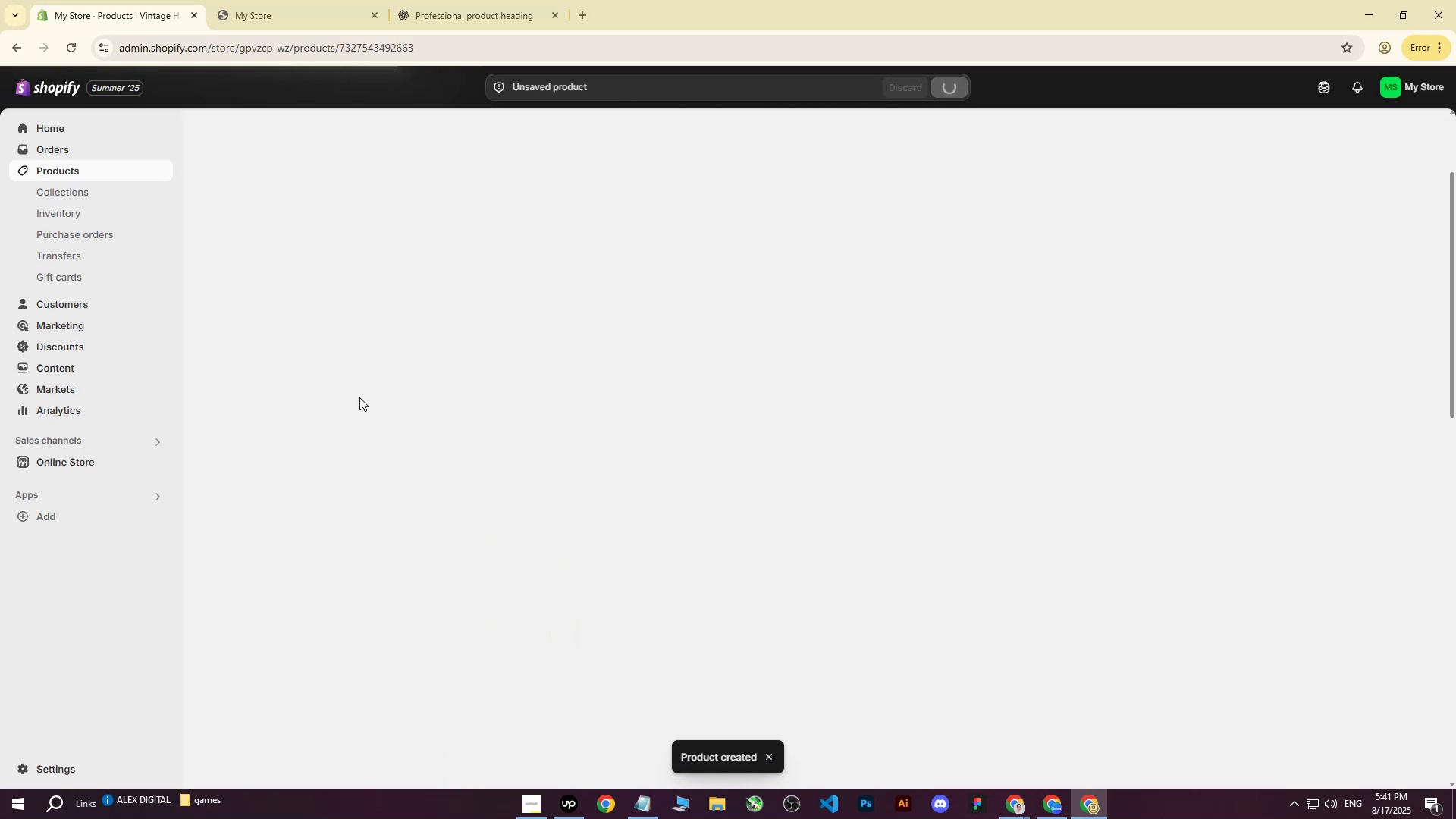 
left_click([368, 406])
 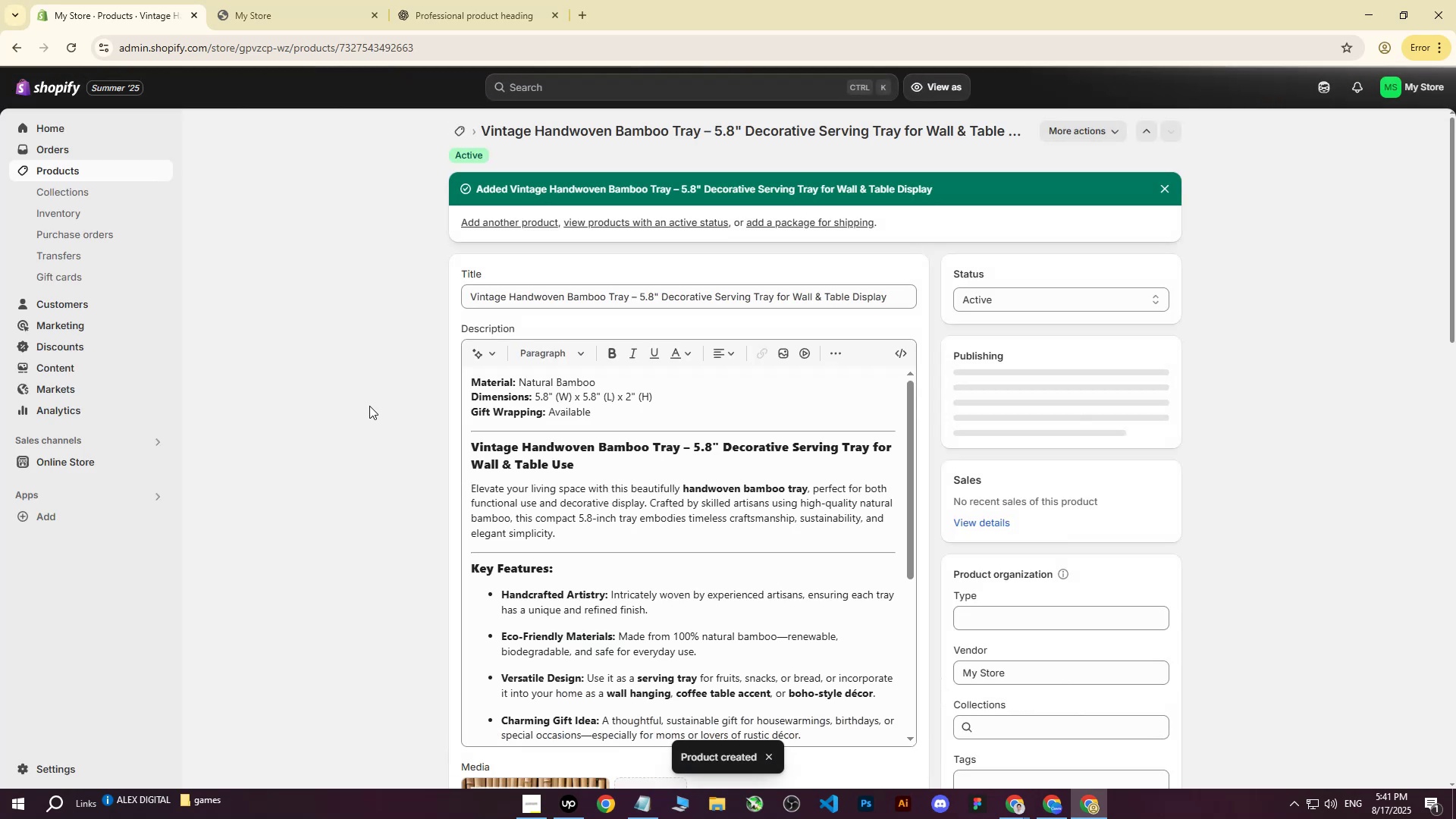 
scroll: coordinate [380, 406], scroll_direction: up, amount: 1.0
 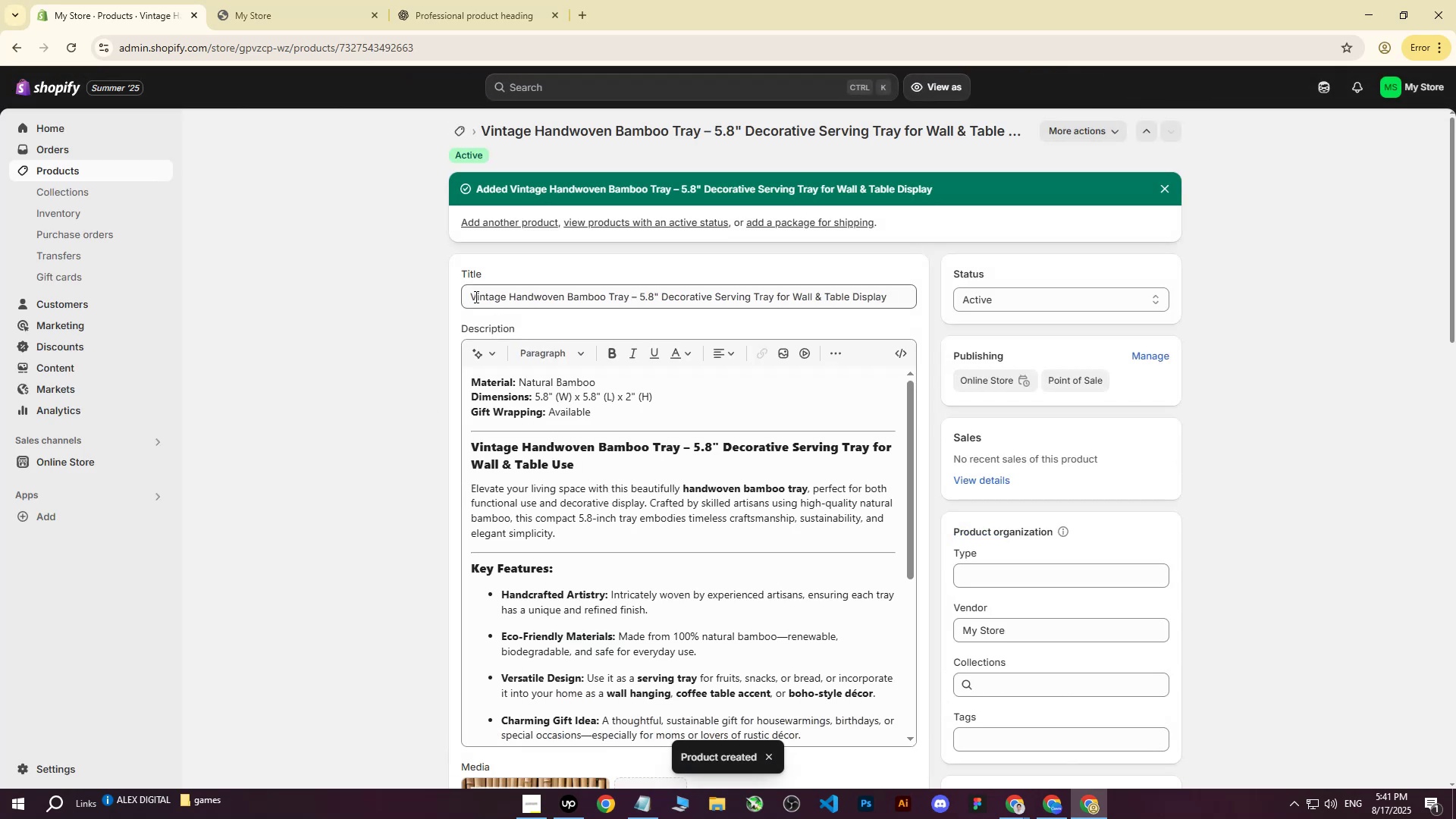 
left_click_drag(start_coordinate=[473, 296], to_coordinate=[924, 284])
 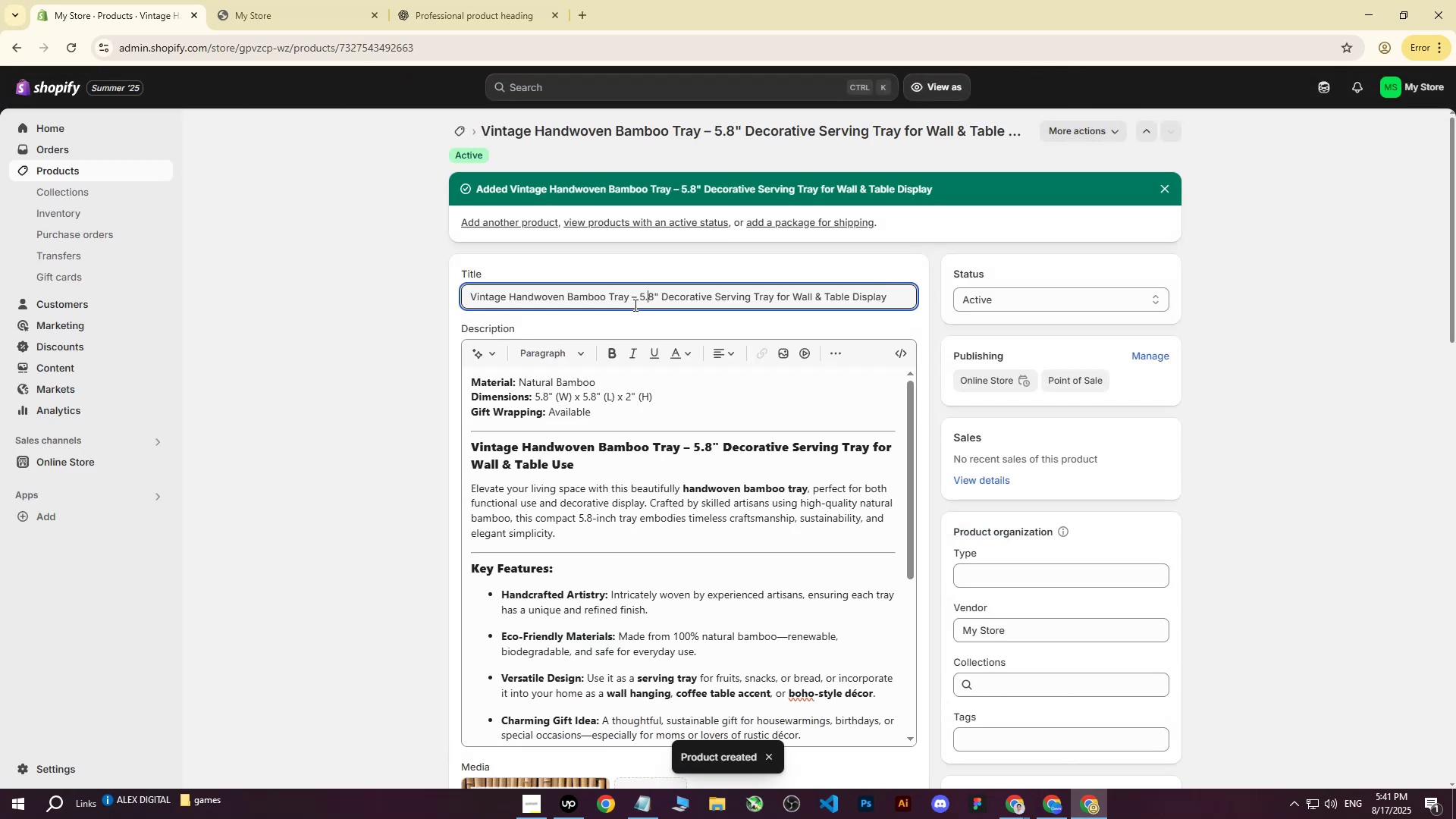 
double_click([635, 300])
 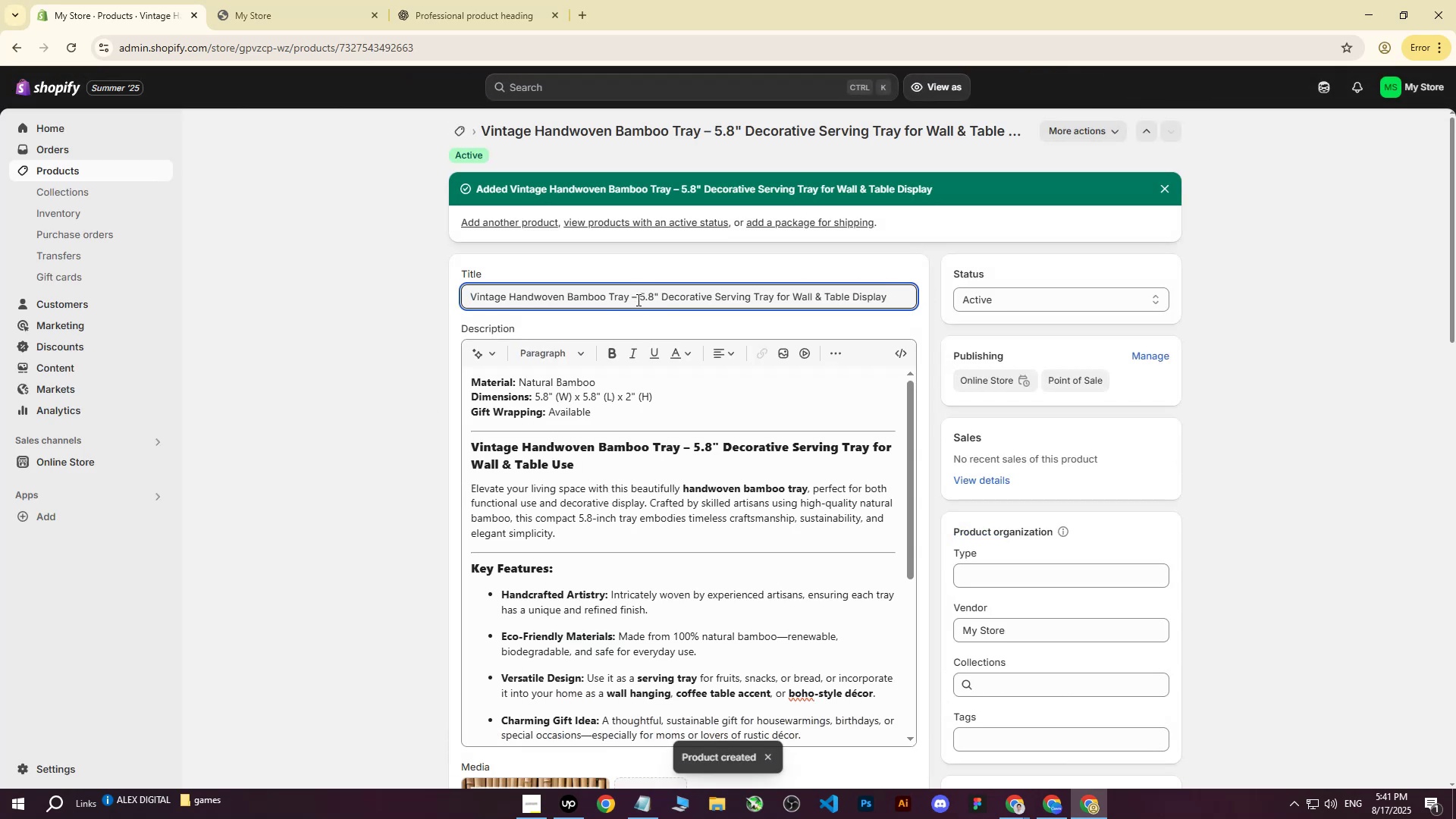 
key(Backspace)
 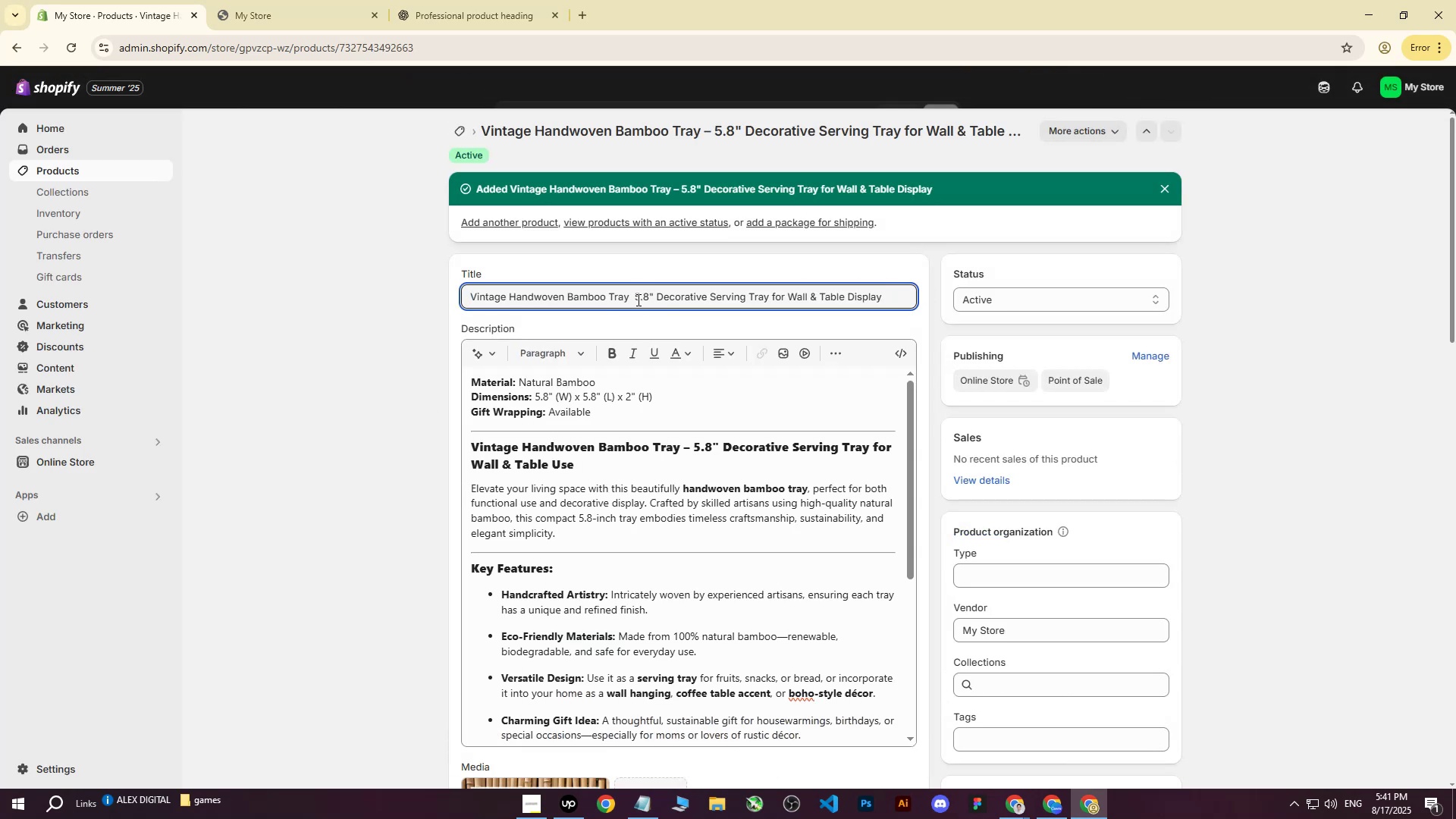 
key(Shift+ShiftRight)
 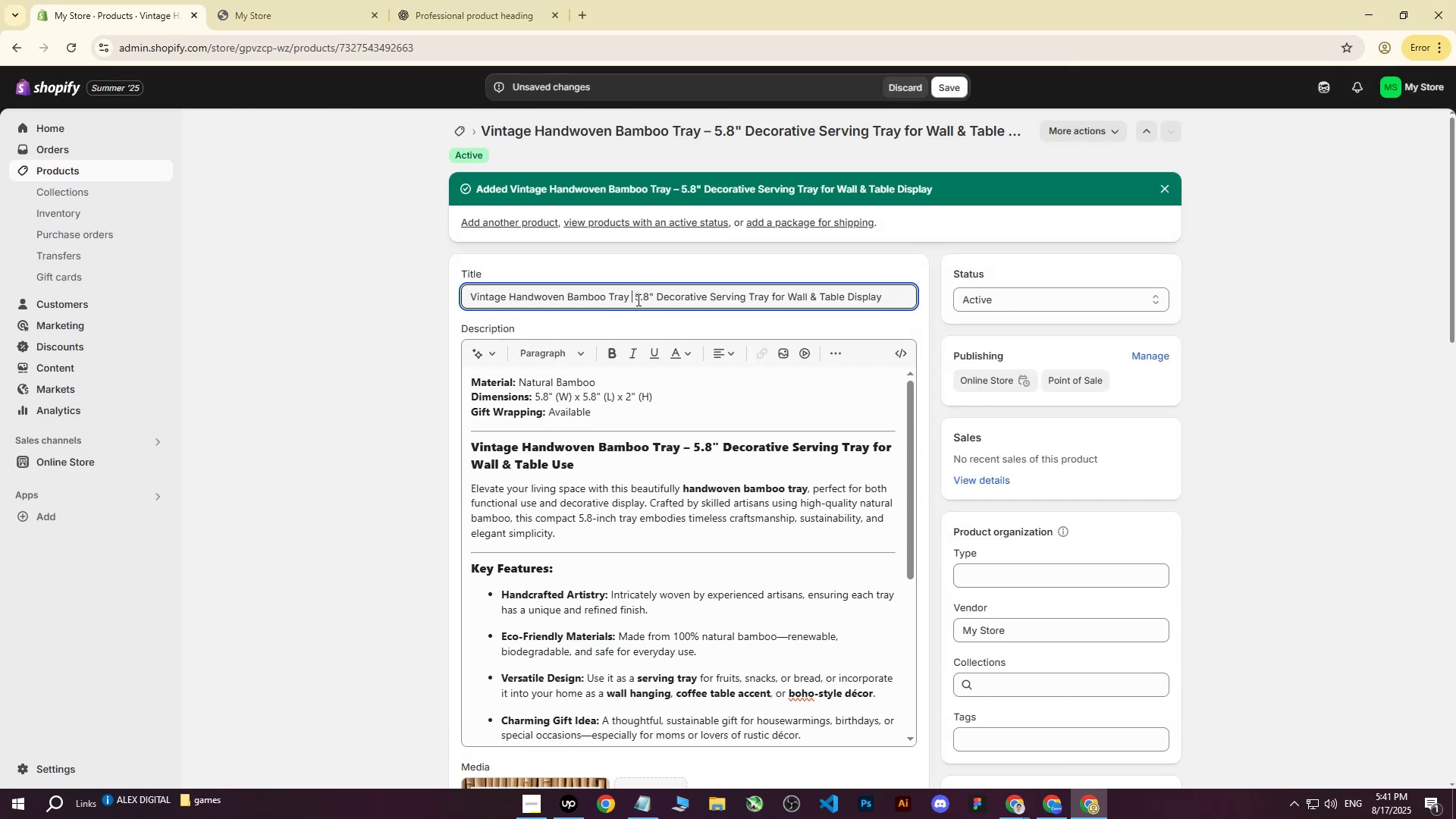 
key(Shift+Backslash)
 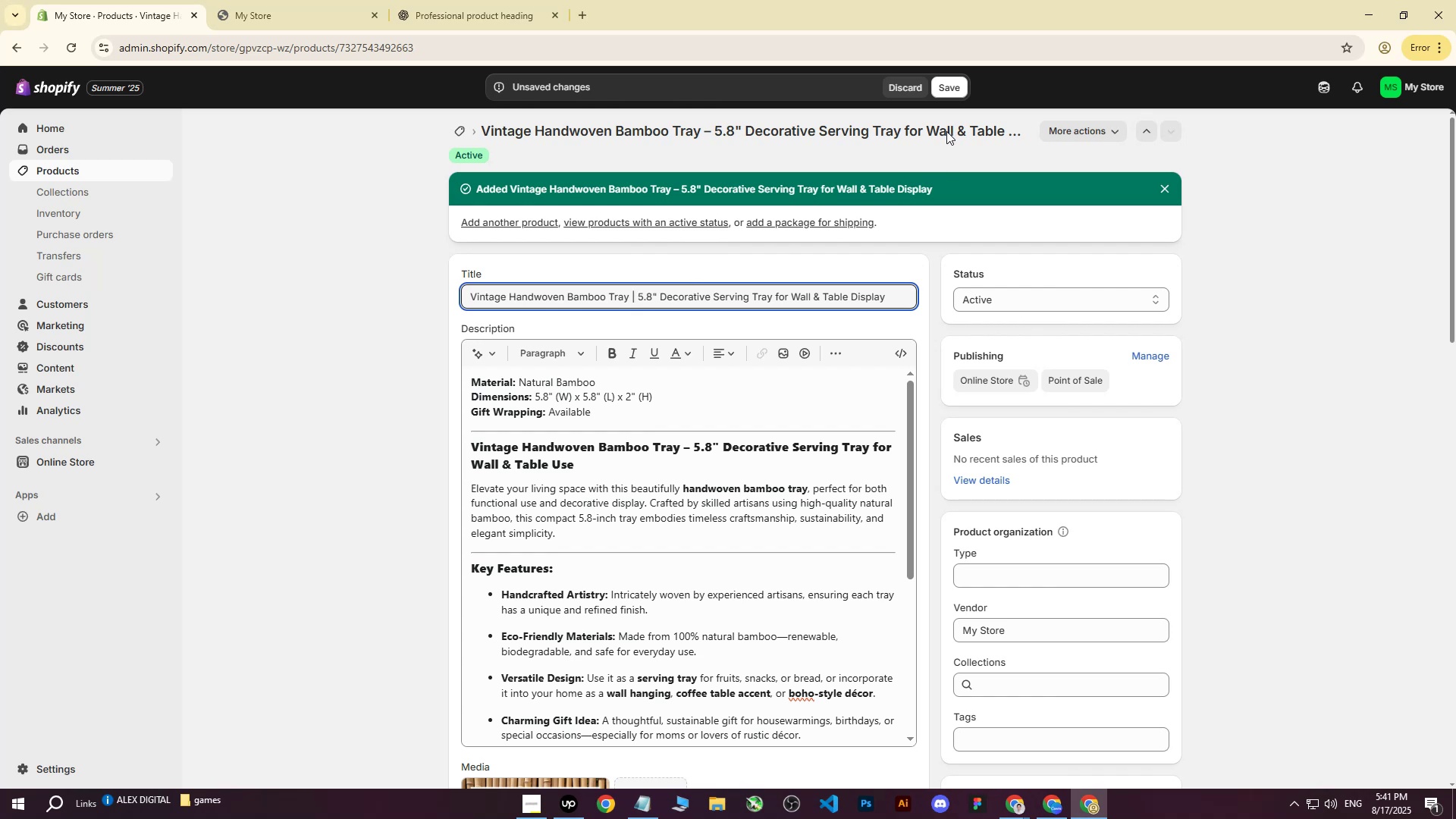 
left_click([955, 83])
 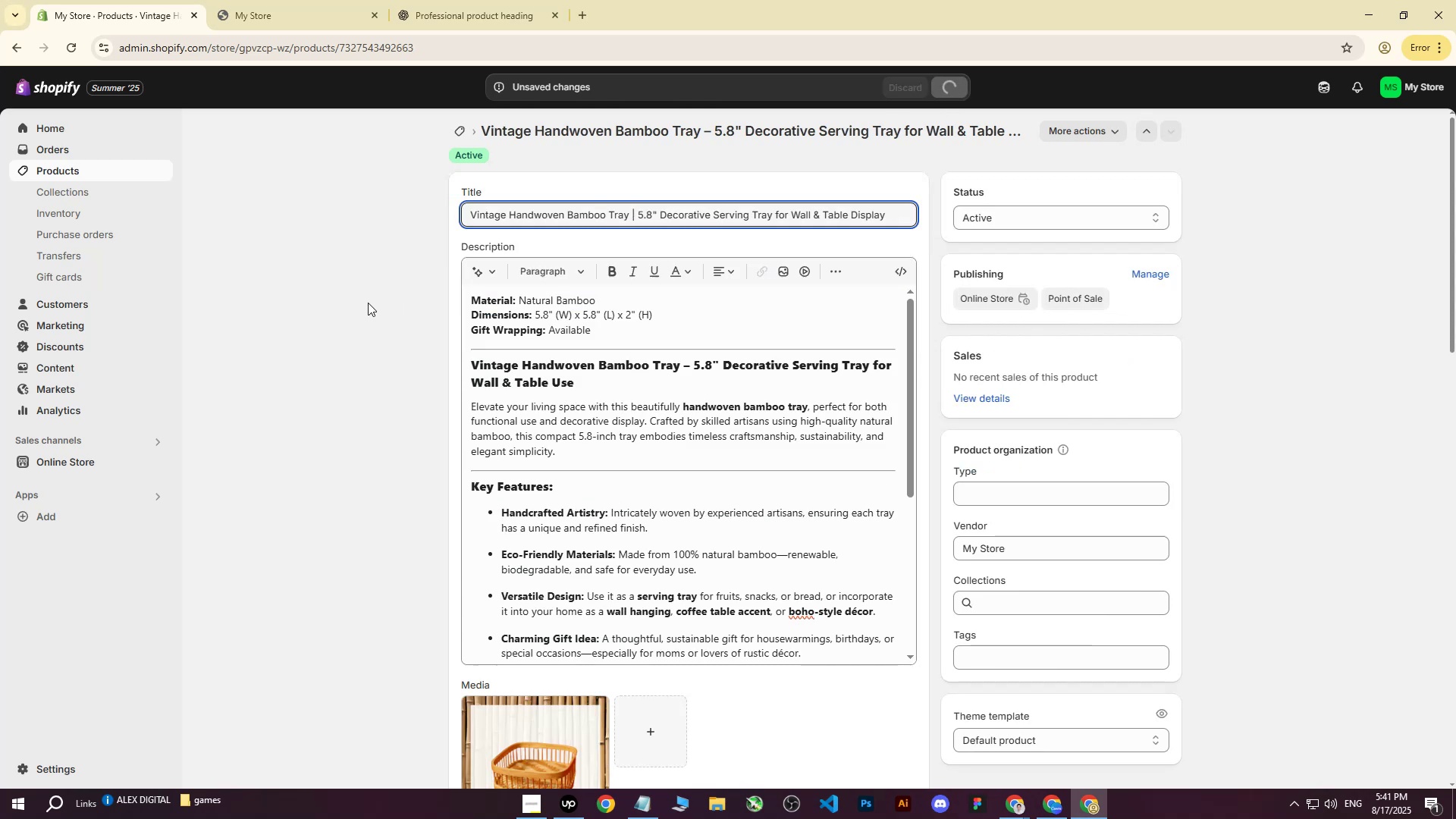 
left_click_drag(start_coordinate=[470, 217], to_coordinate=[1003, 199])
 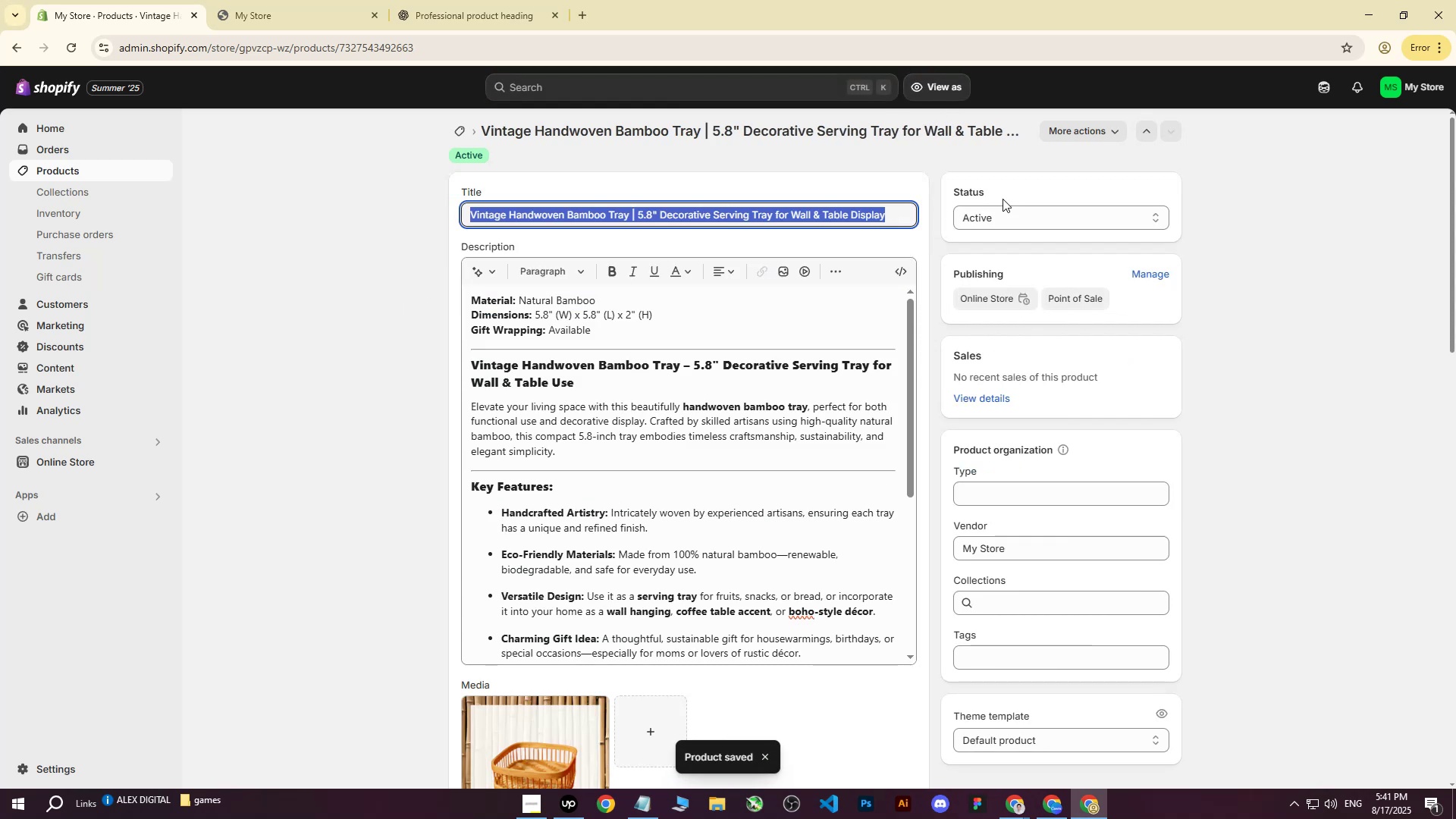 
key(Control+ControlLeft)
 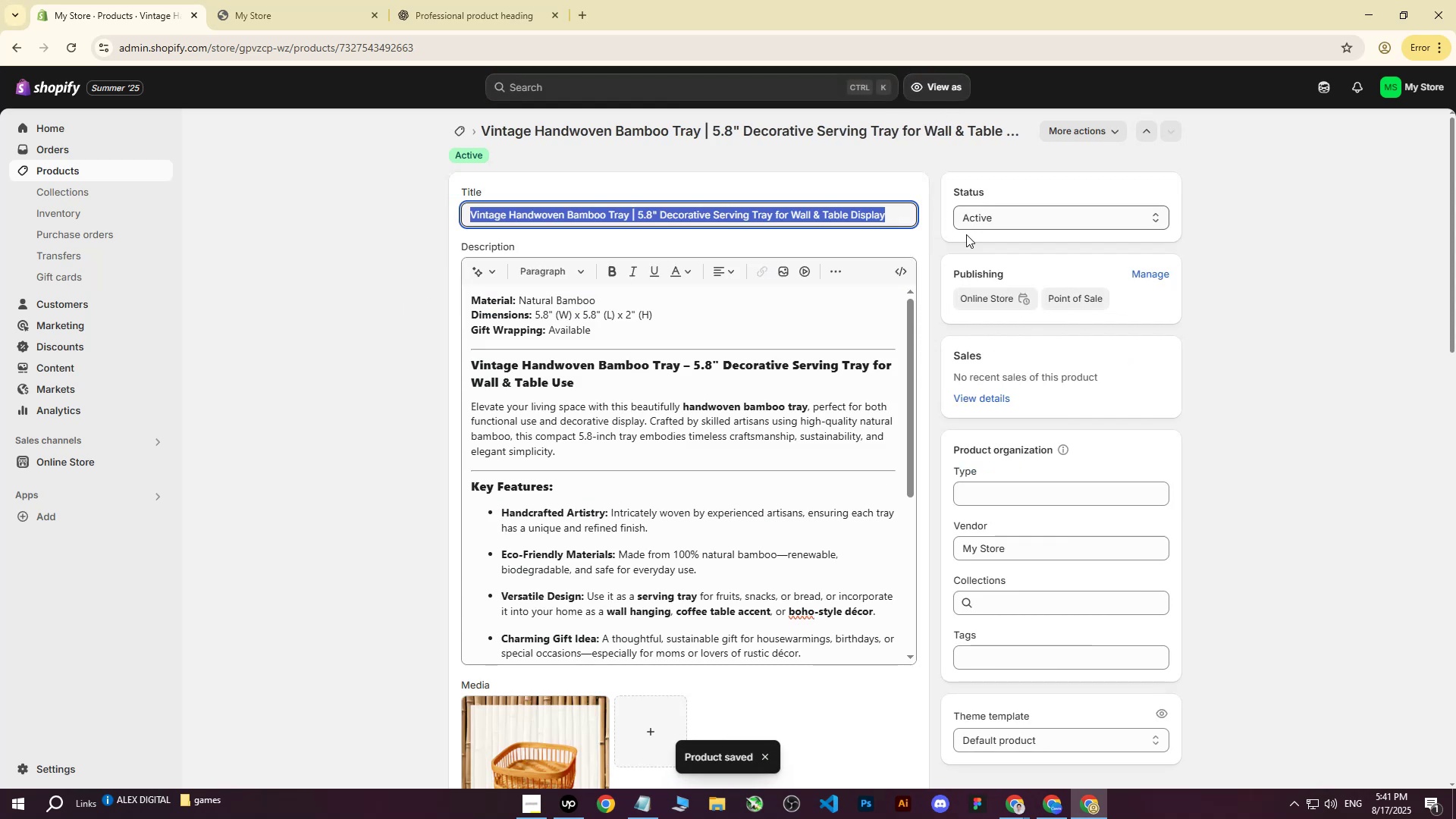 
key(Control+C)
 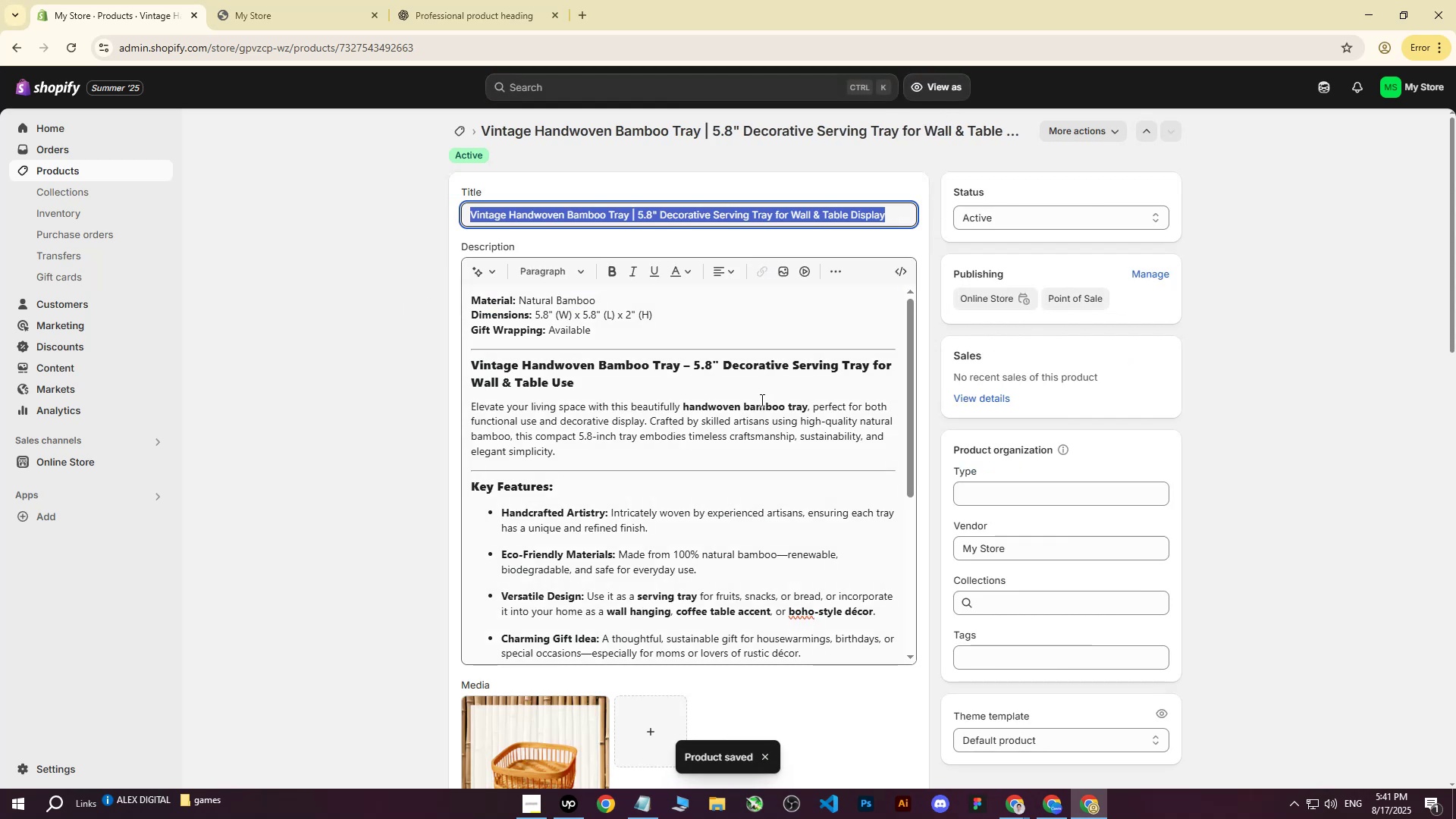 
scroll: coordinate [651, 565], scroll_direction: down, amount: 7.0
 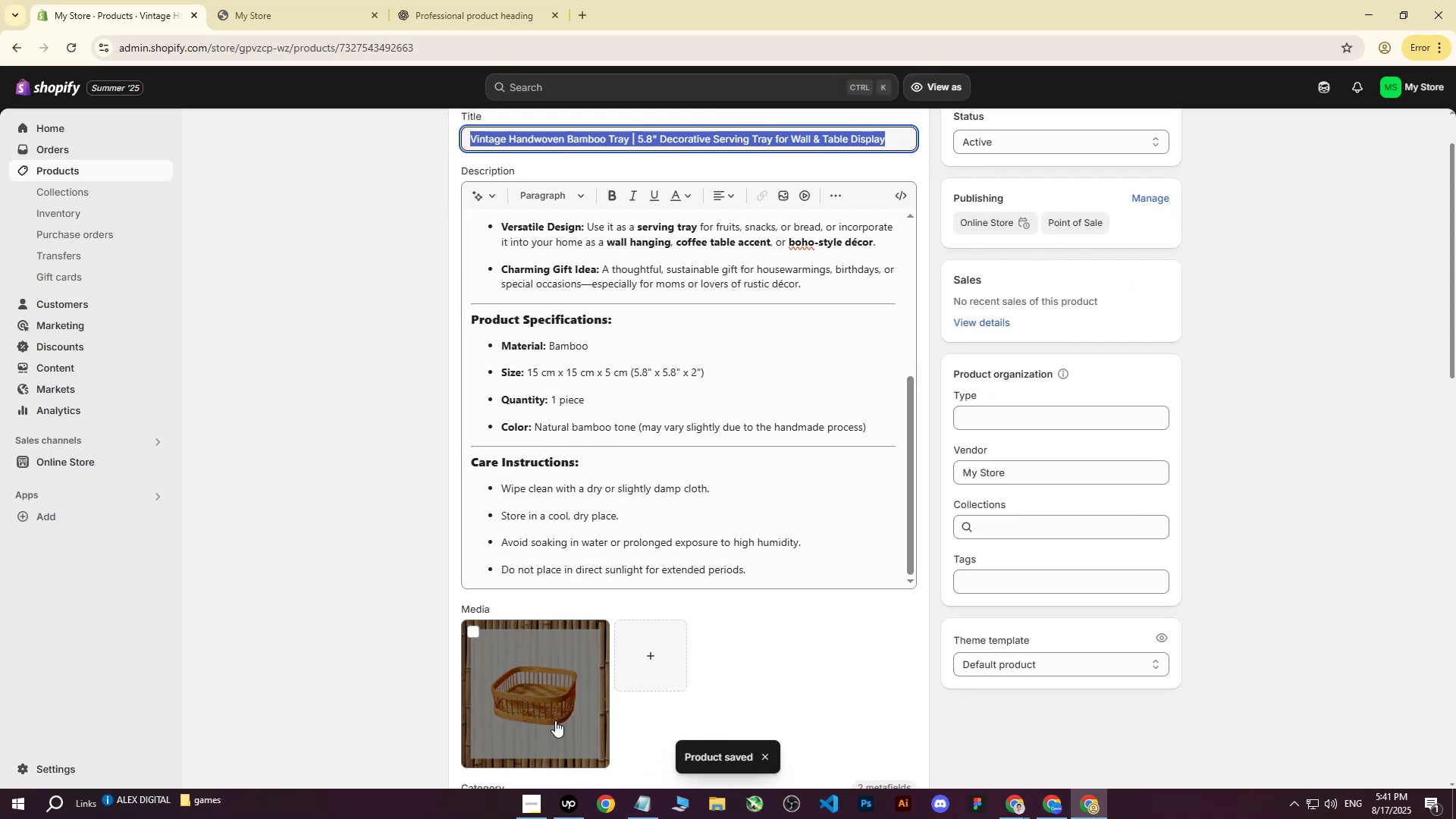 
left_click([555, 720])
 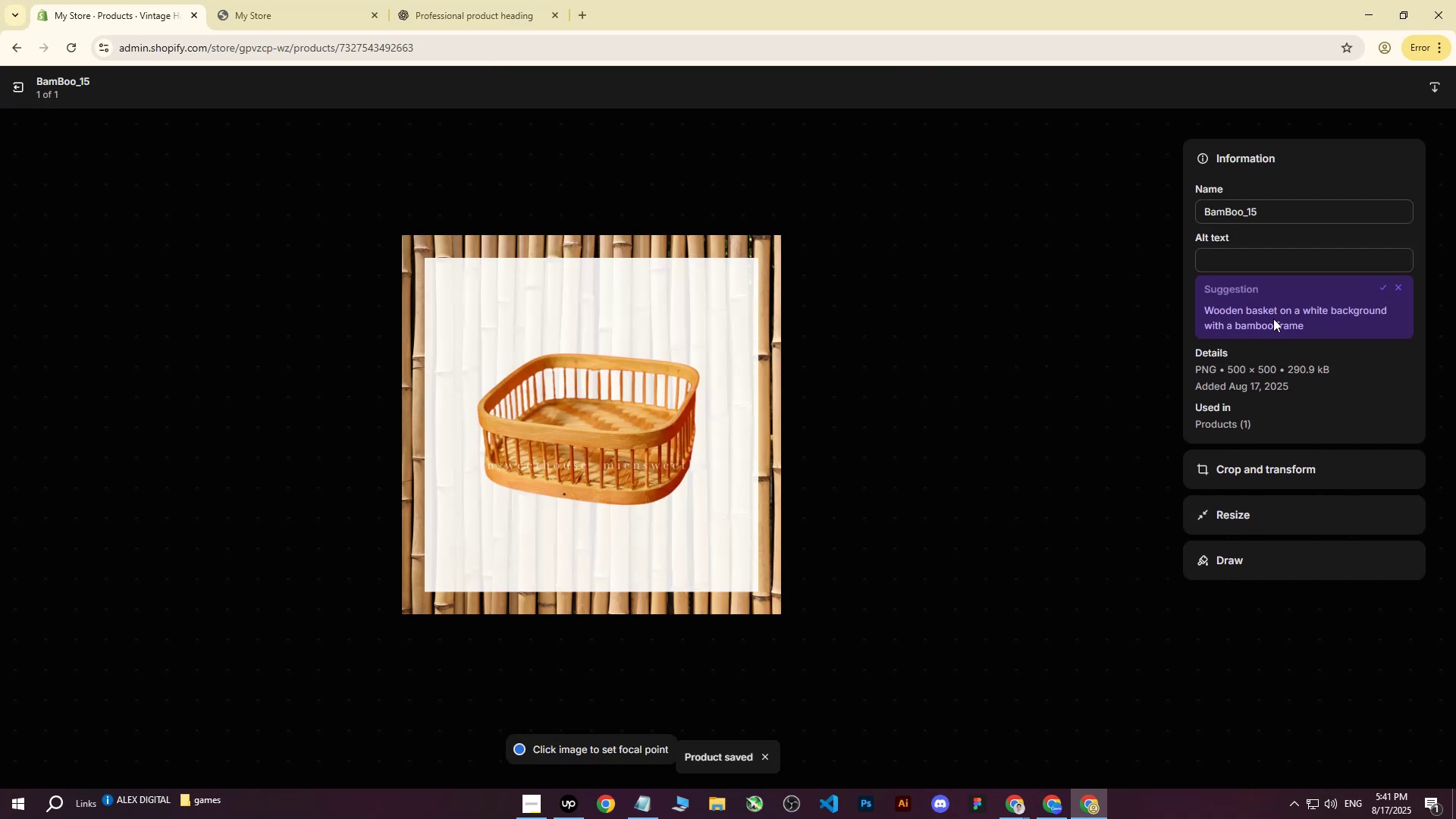 
key(Control+ControlLeft)
 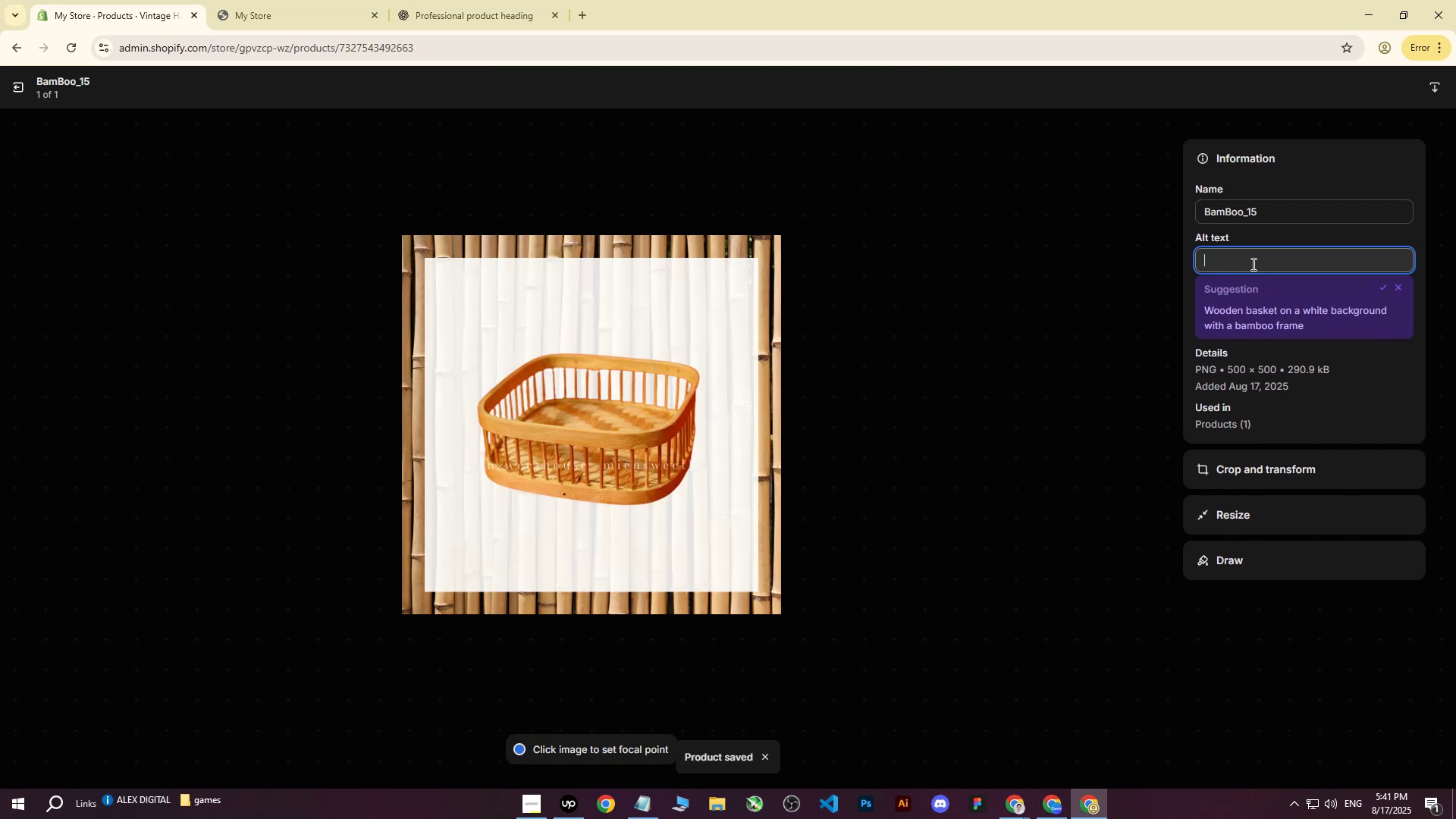 
left_click([1252, 264])
 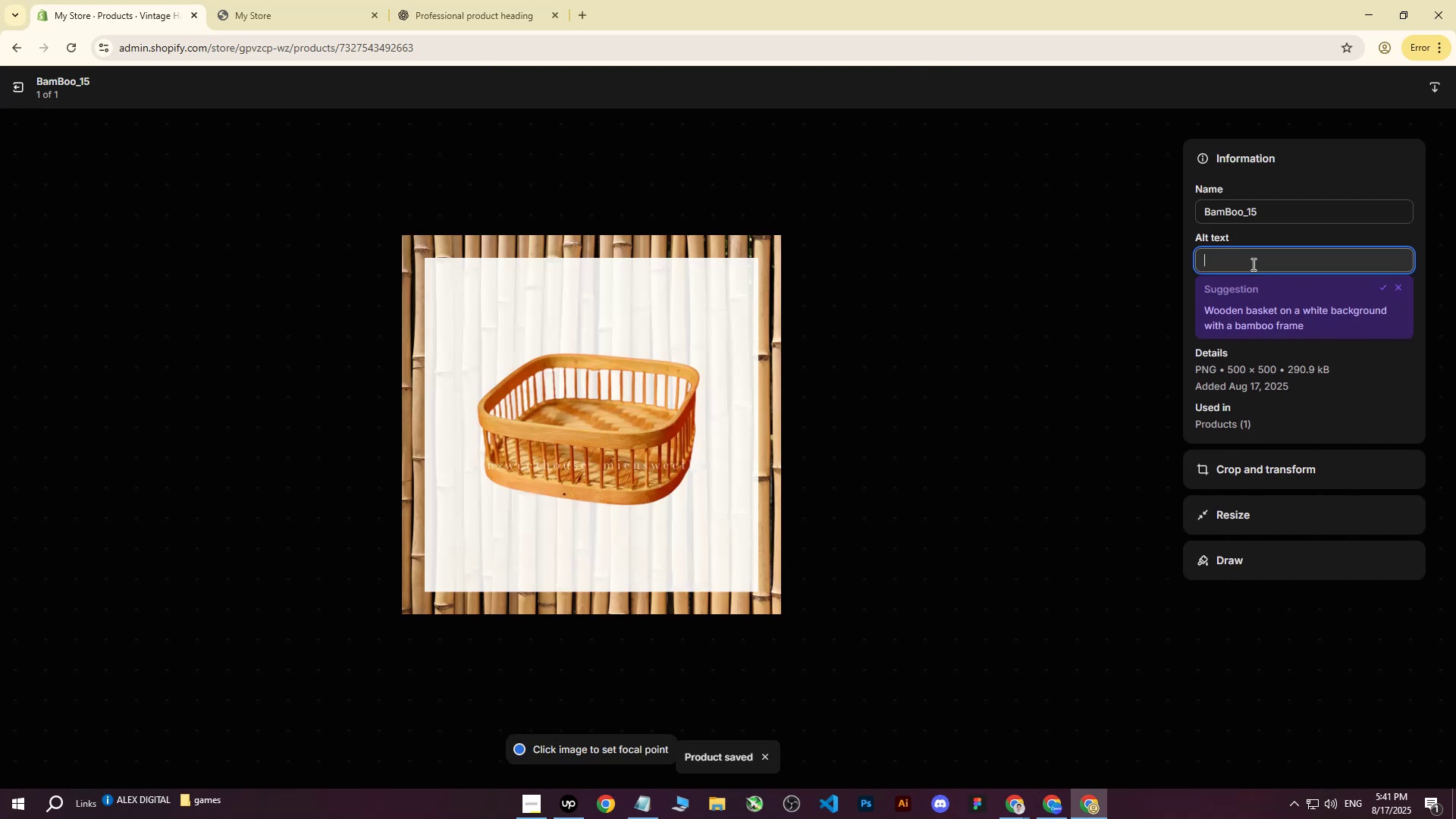 
key(Control+V)
 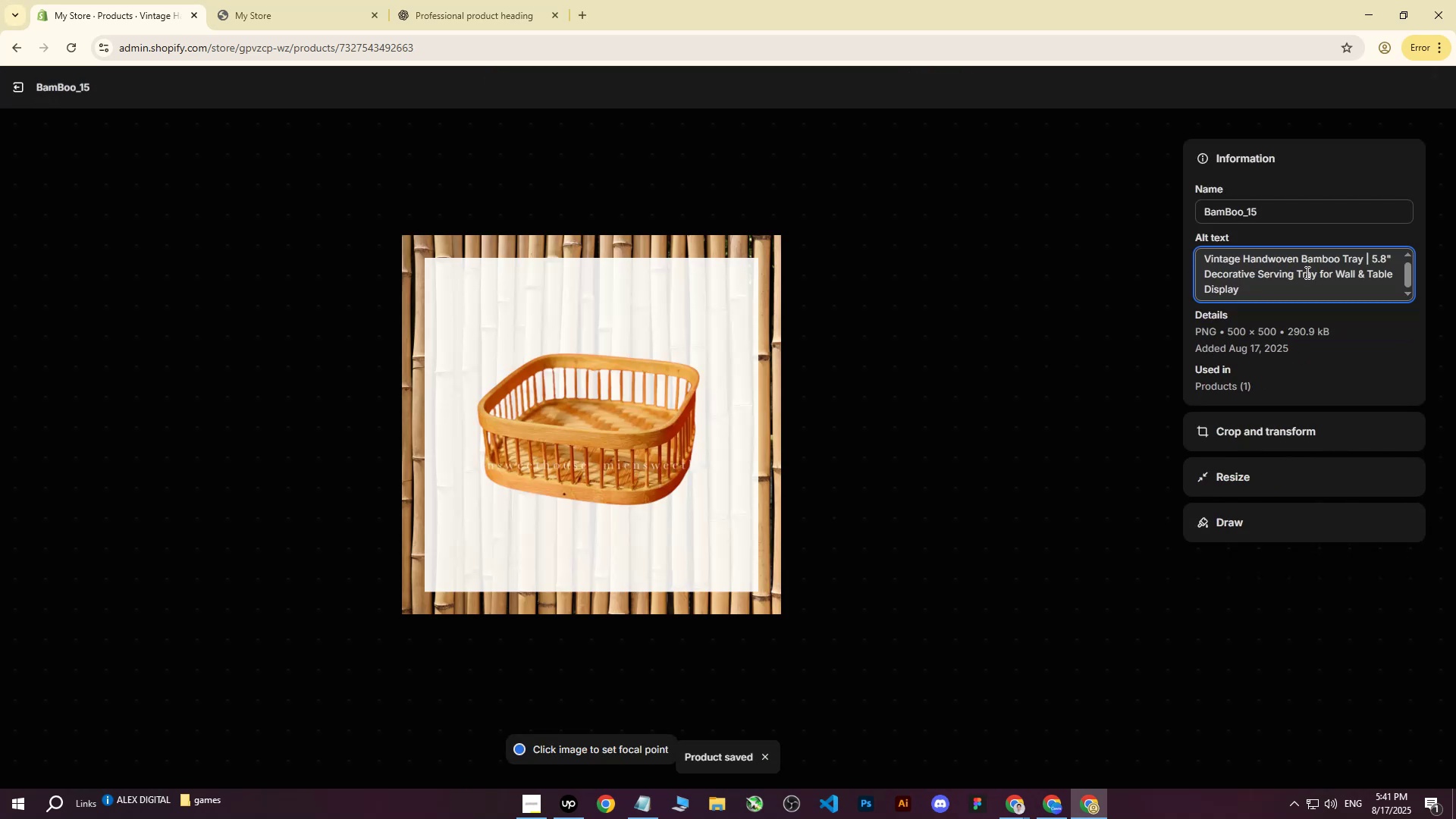 
left_click_drag(start_coordinate=[1288, 290], to_coordinate=[1367, 256])
 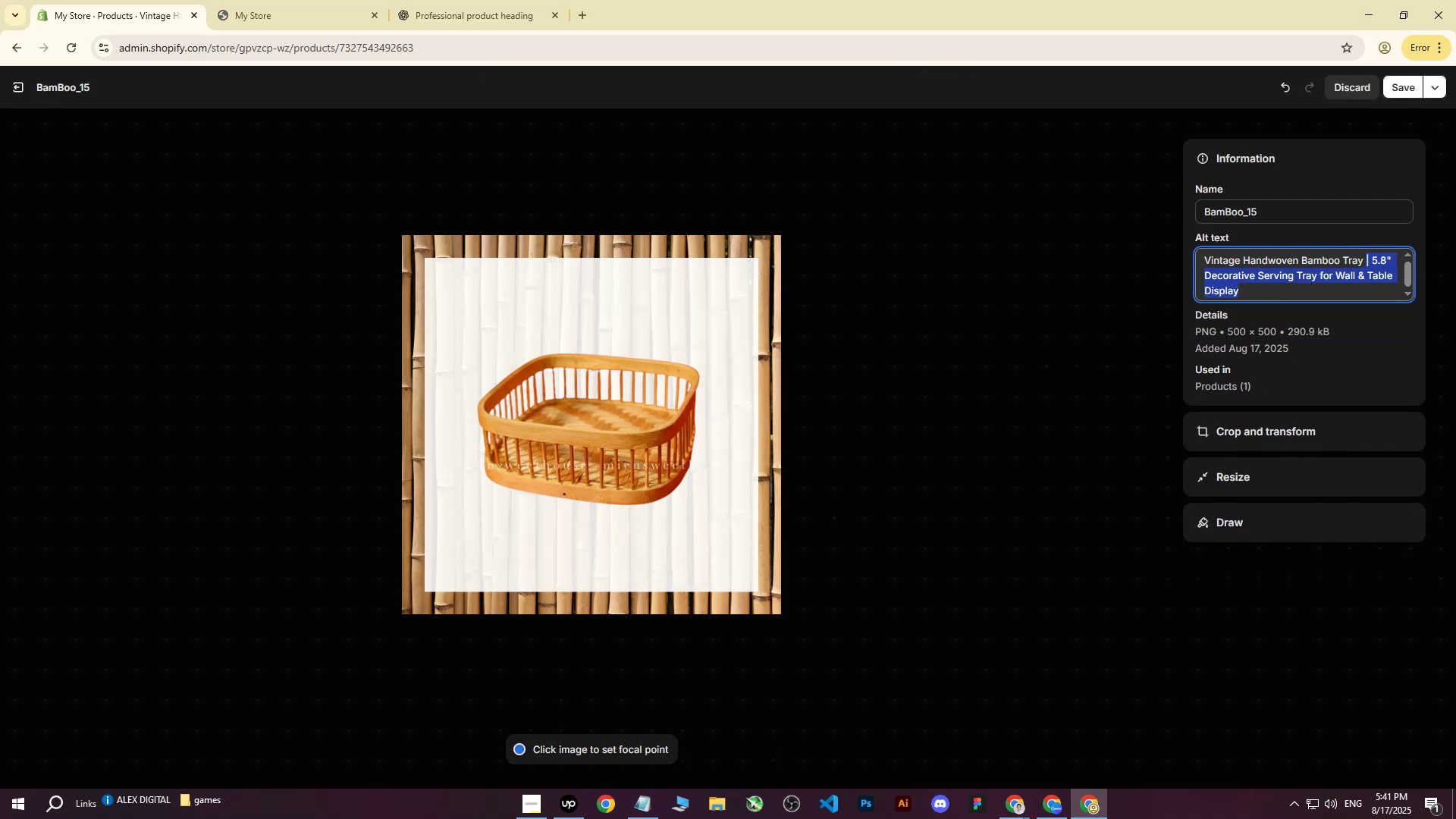 
key(Backspace)
type(fi)
key(Backspace)
key(Backspace)
type(on whiye )
 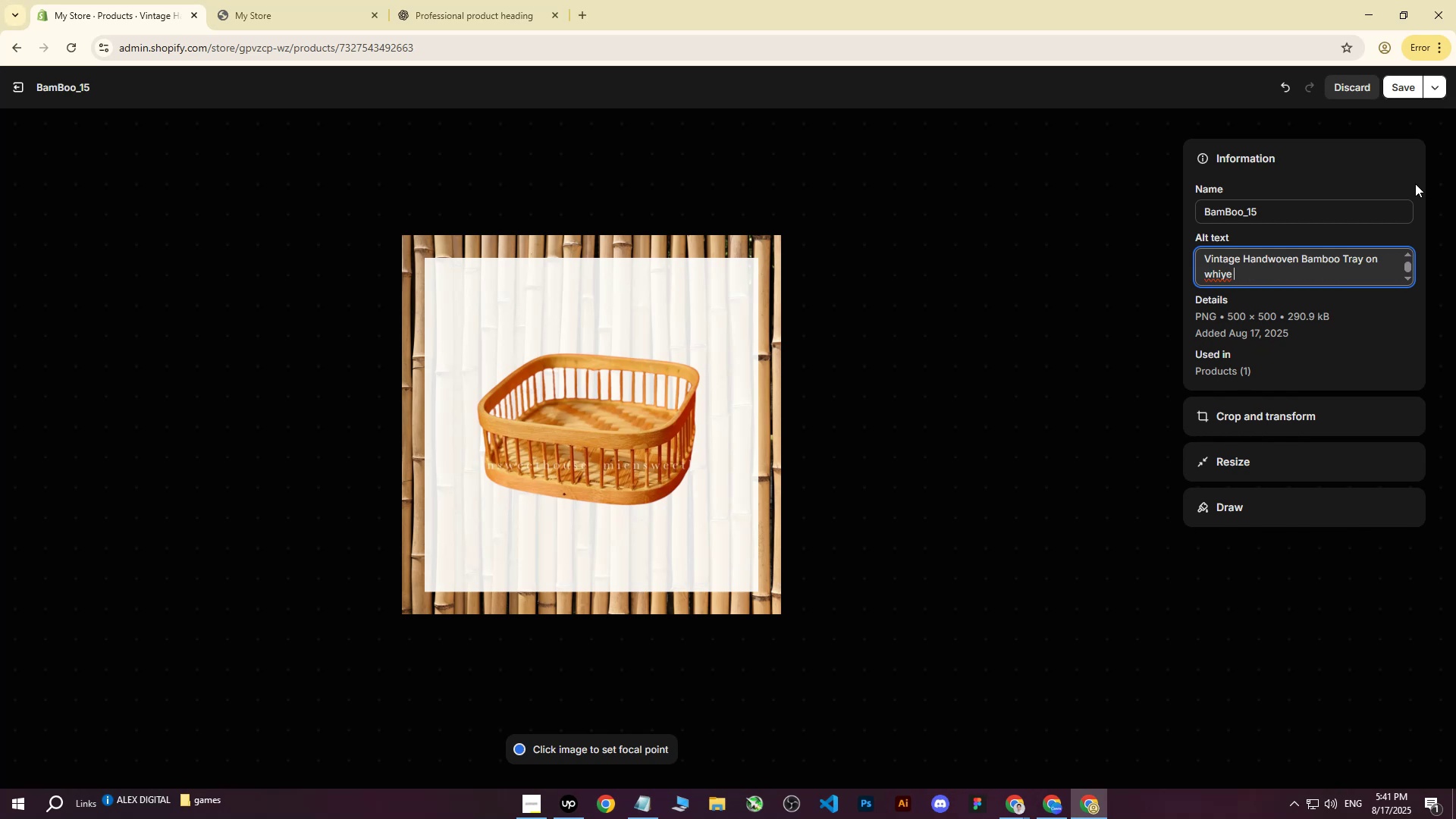 
key(Backspace)
key(Backspace)
key(Backspace)
type(te background with bamboo.)
 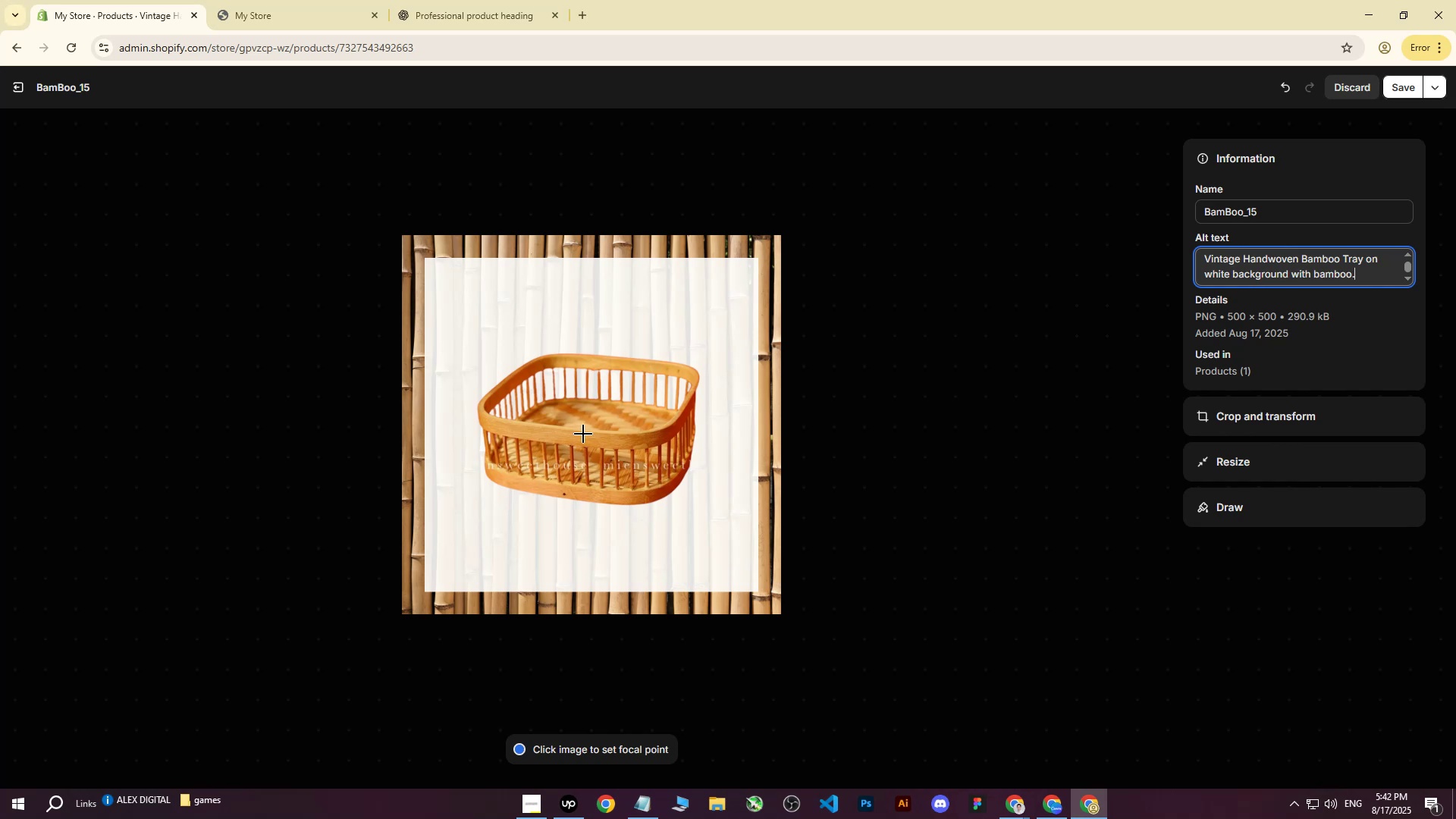 
left_click([596, 432])
 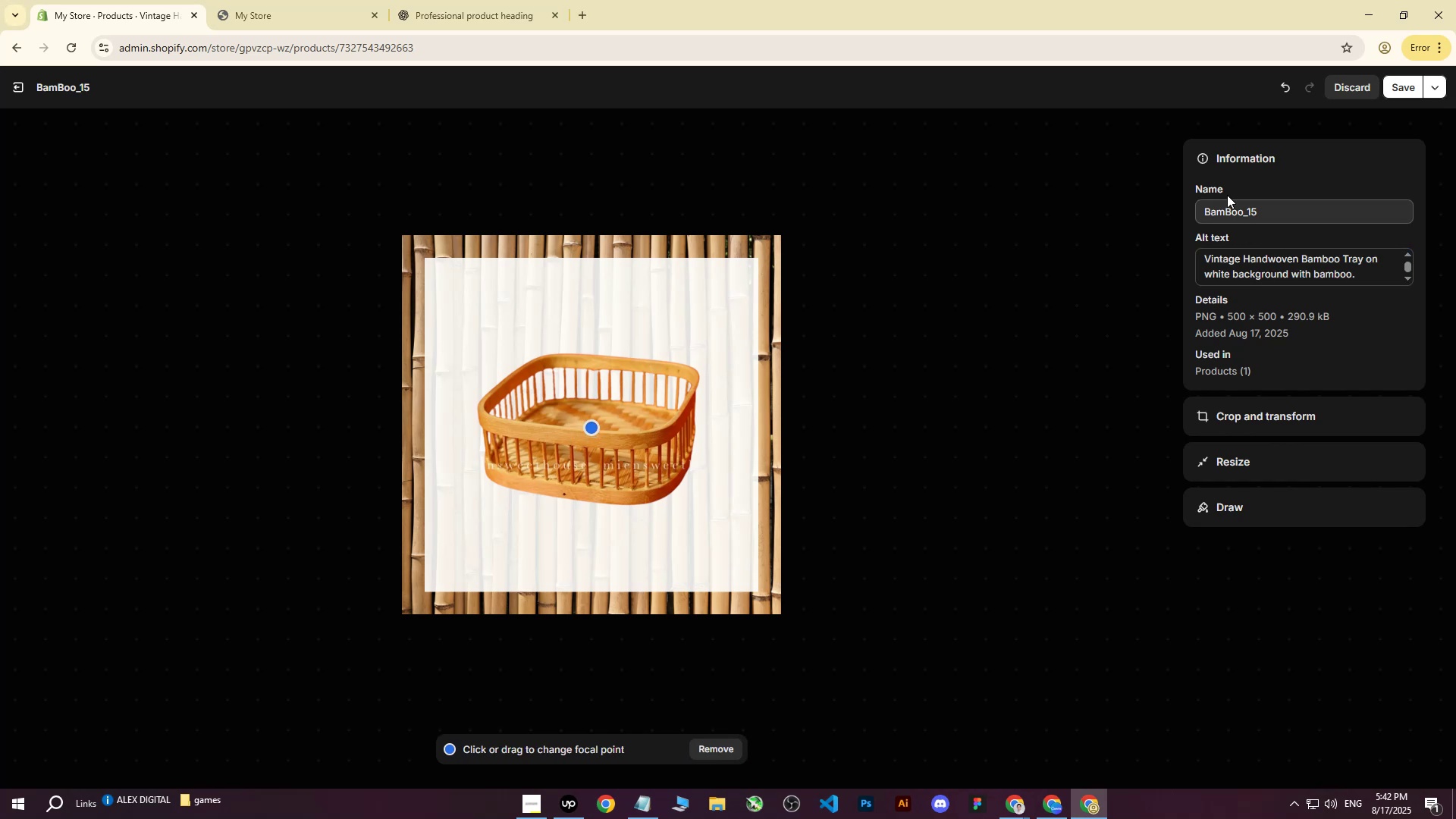 
left_click([1398, 93])
 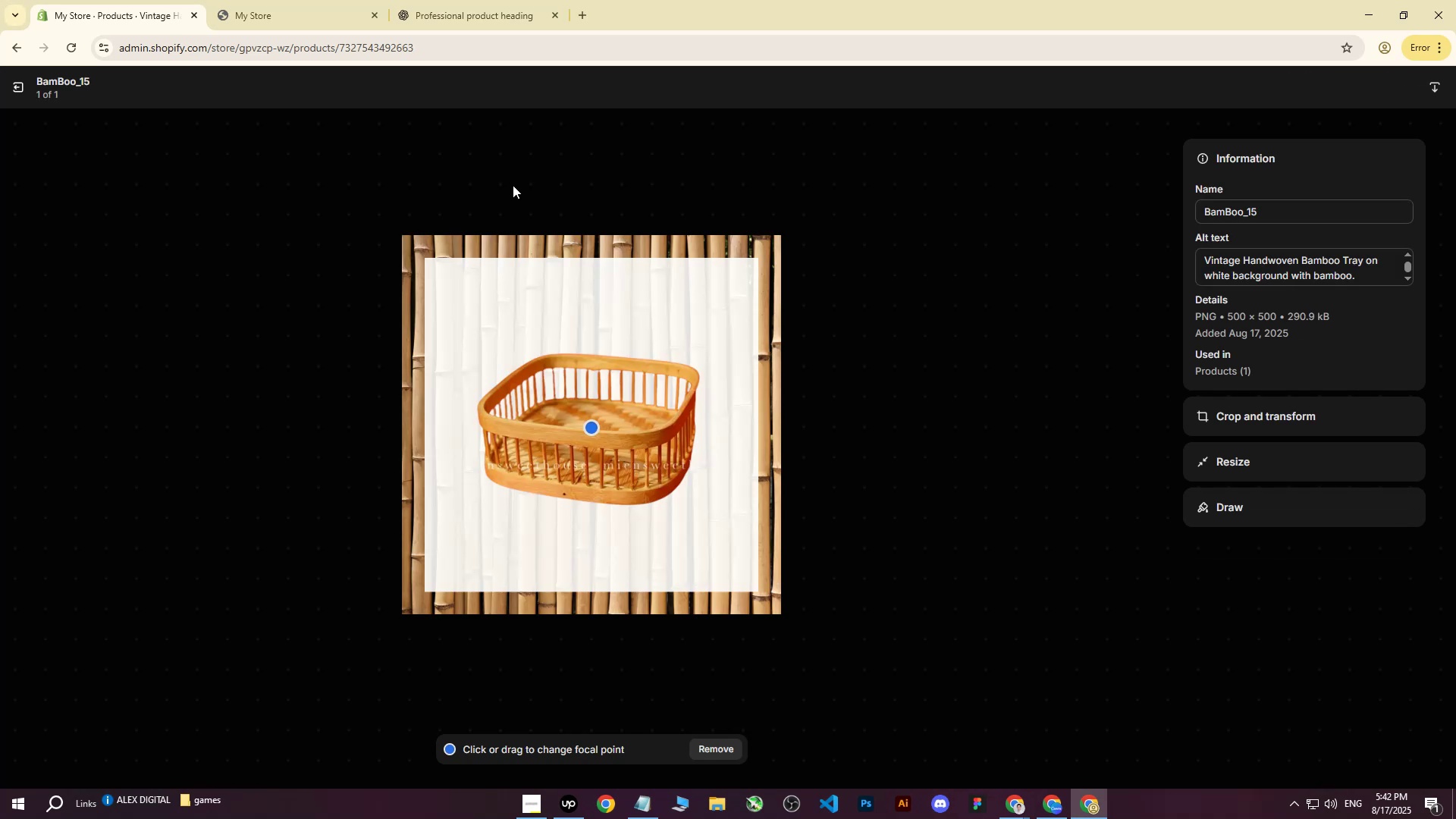 
left_click([14, 80])
 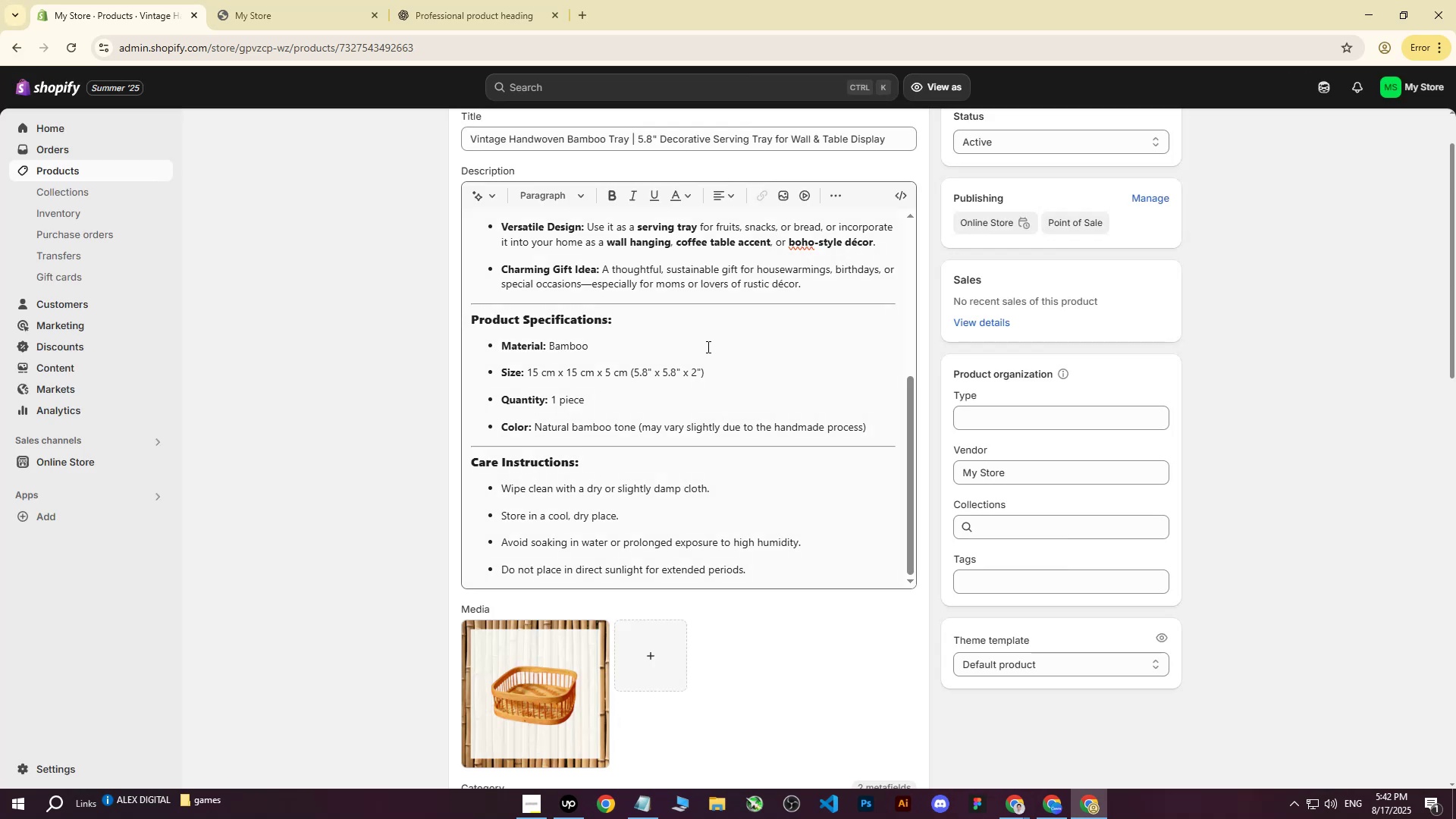 
scroll: coordinate [828, 590], scroll_direction: down, amount: 6.0
 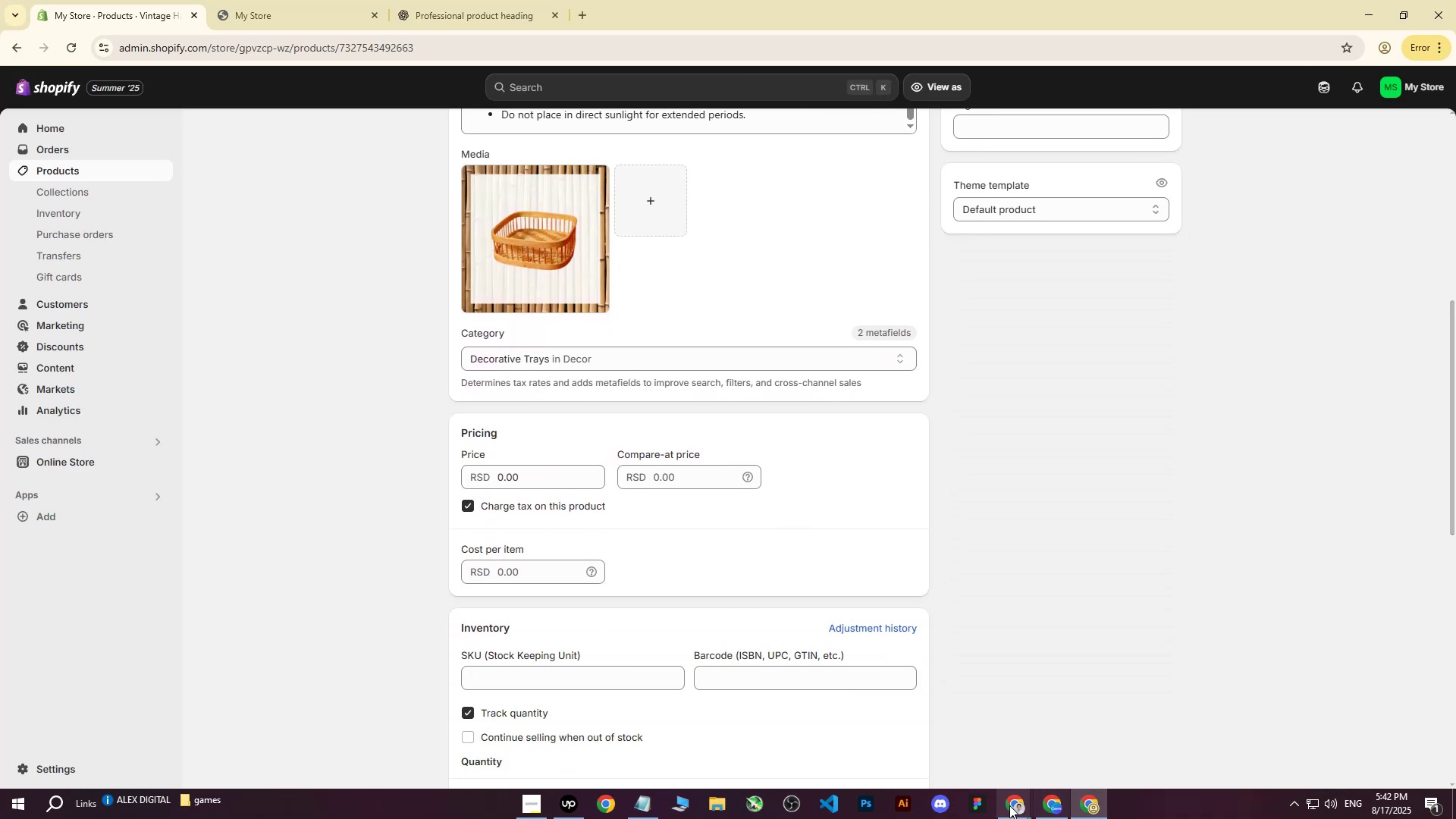 
left_click([1006, 805])
 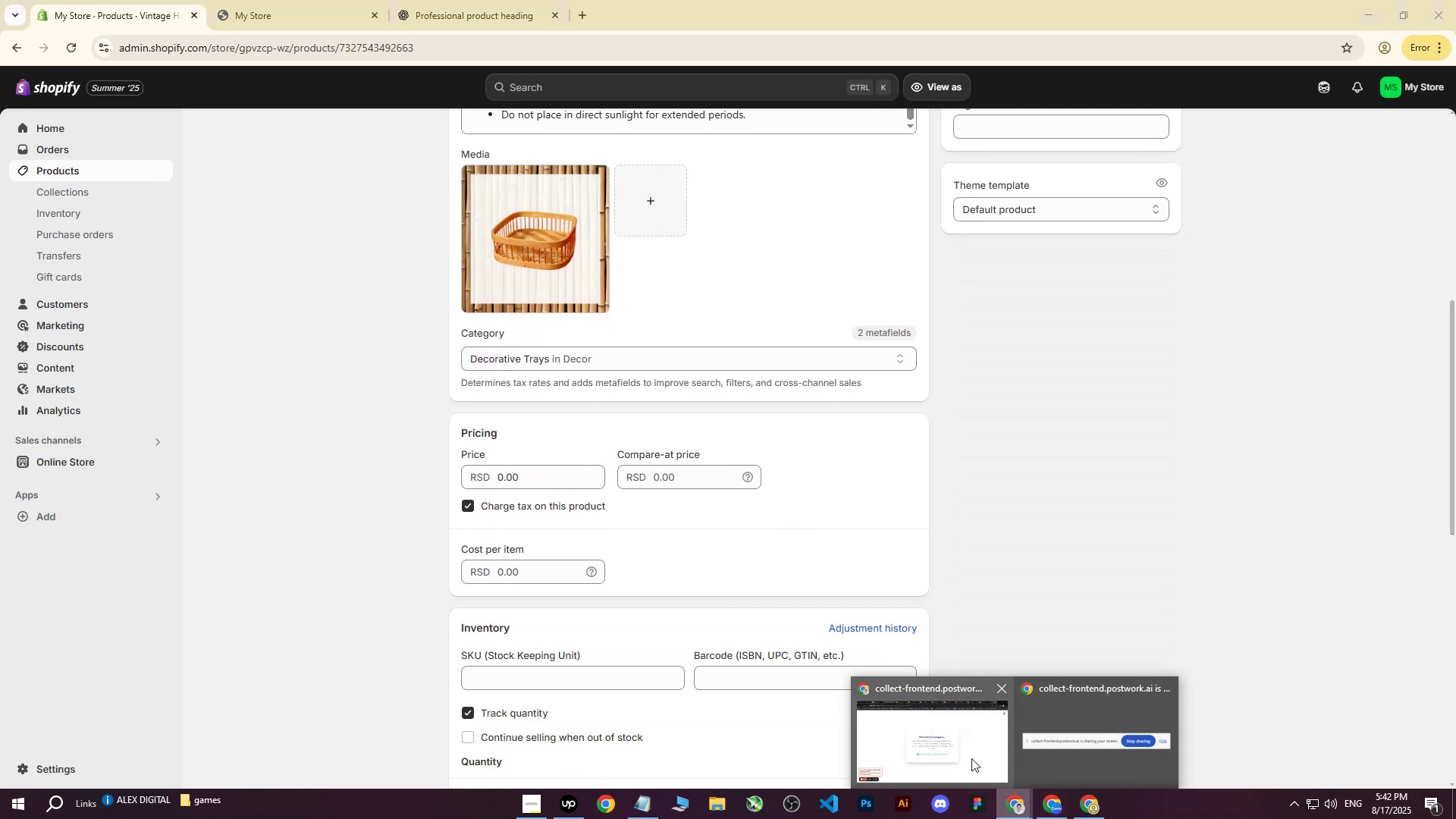 
left_click([971, 758])
 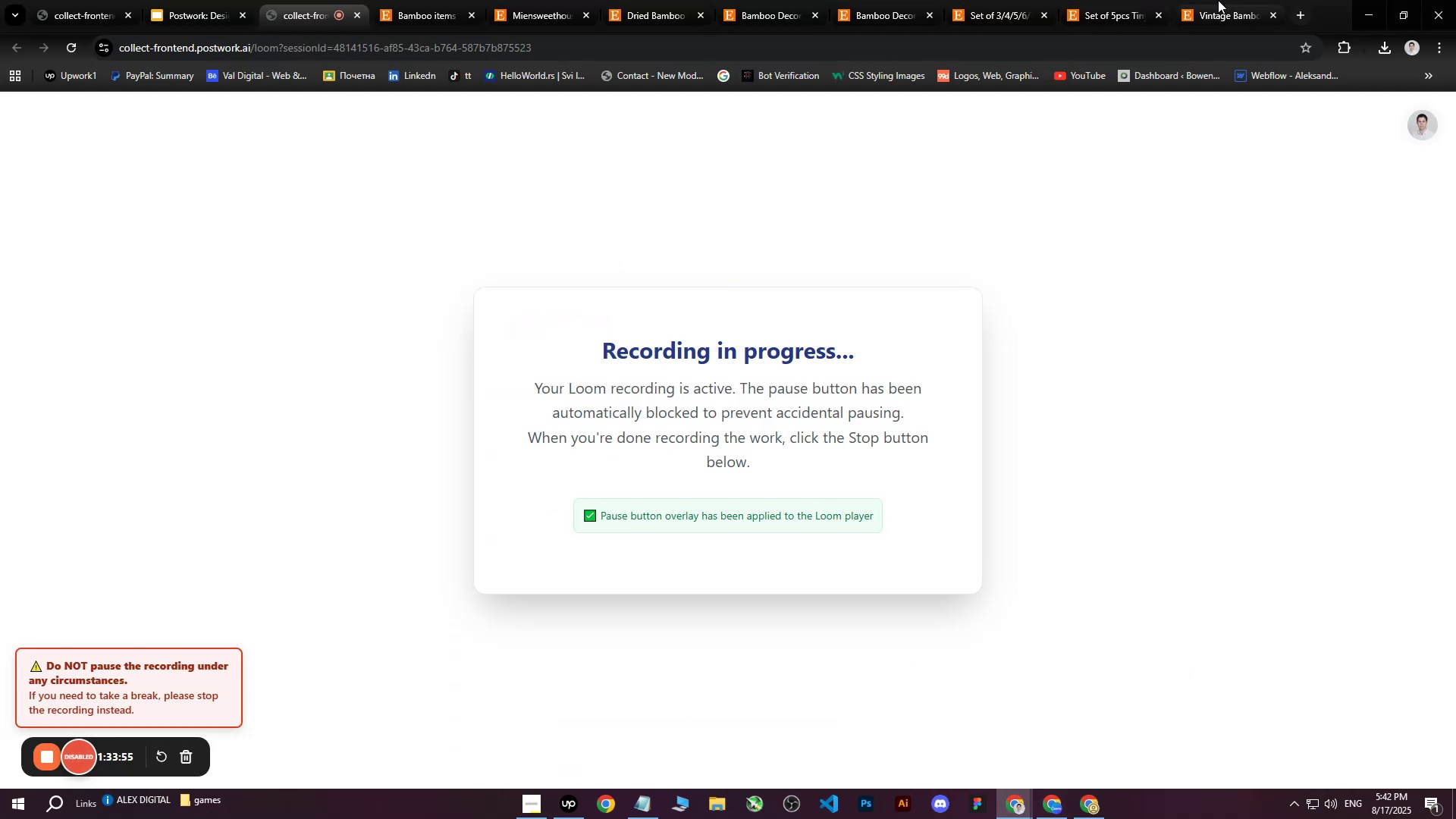 
left_click([1237, 0])
 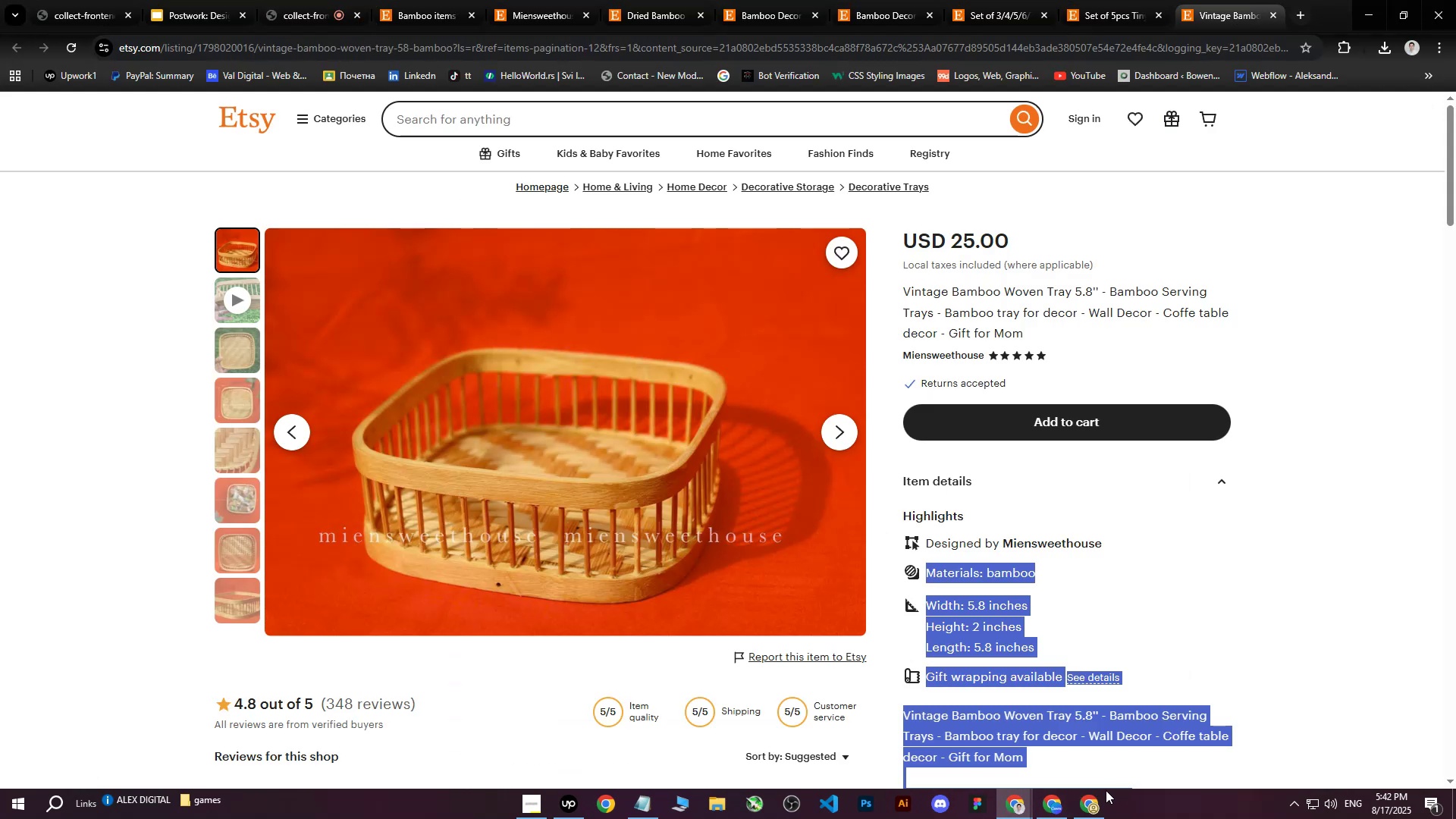 
left_click([1091, 811])
 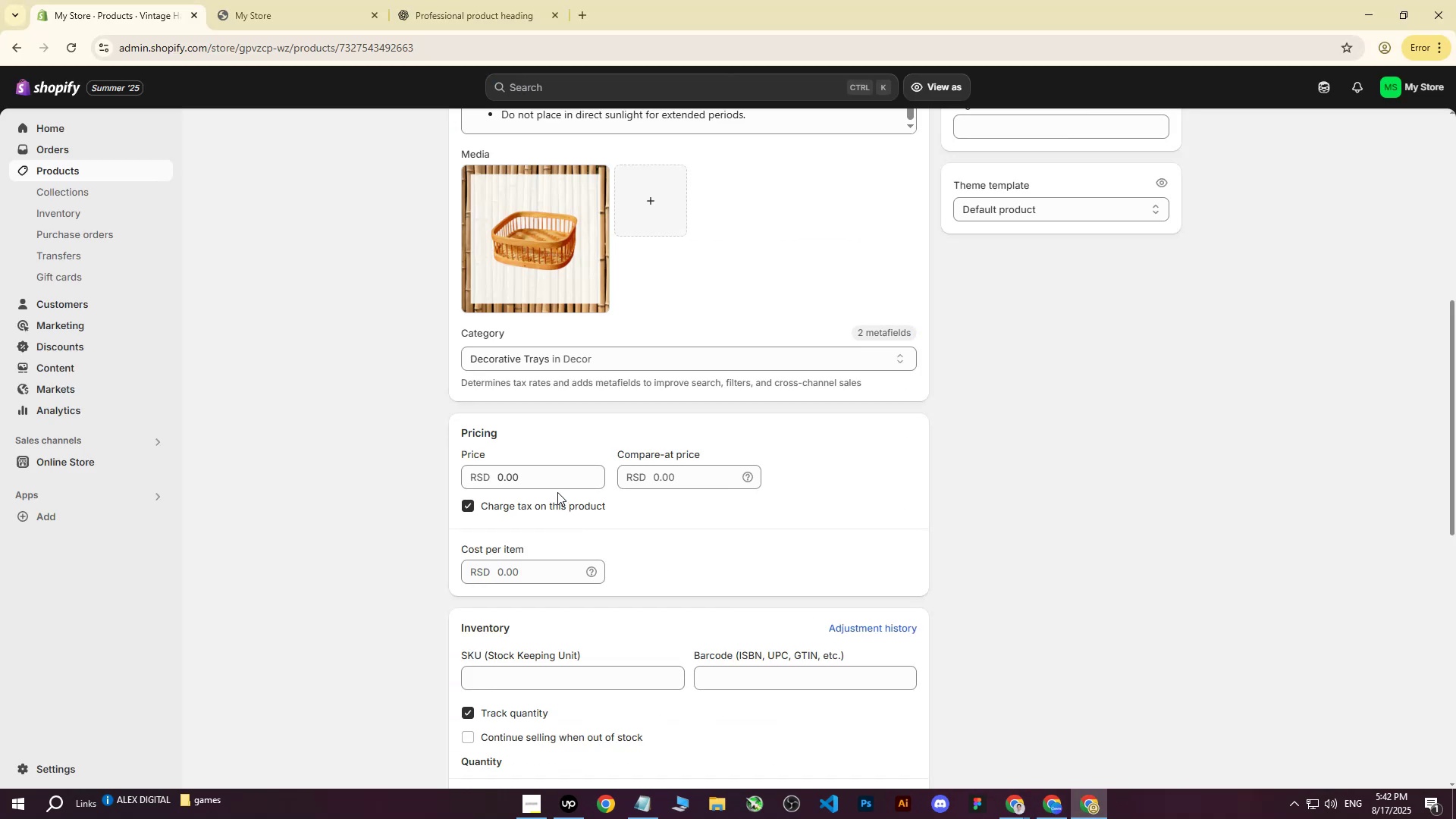 
double_click([548, 476])
 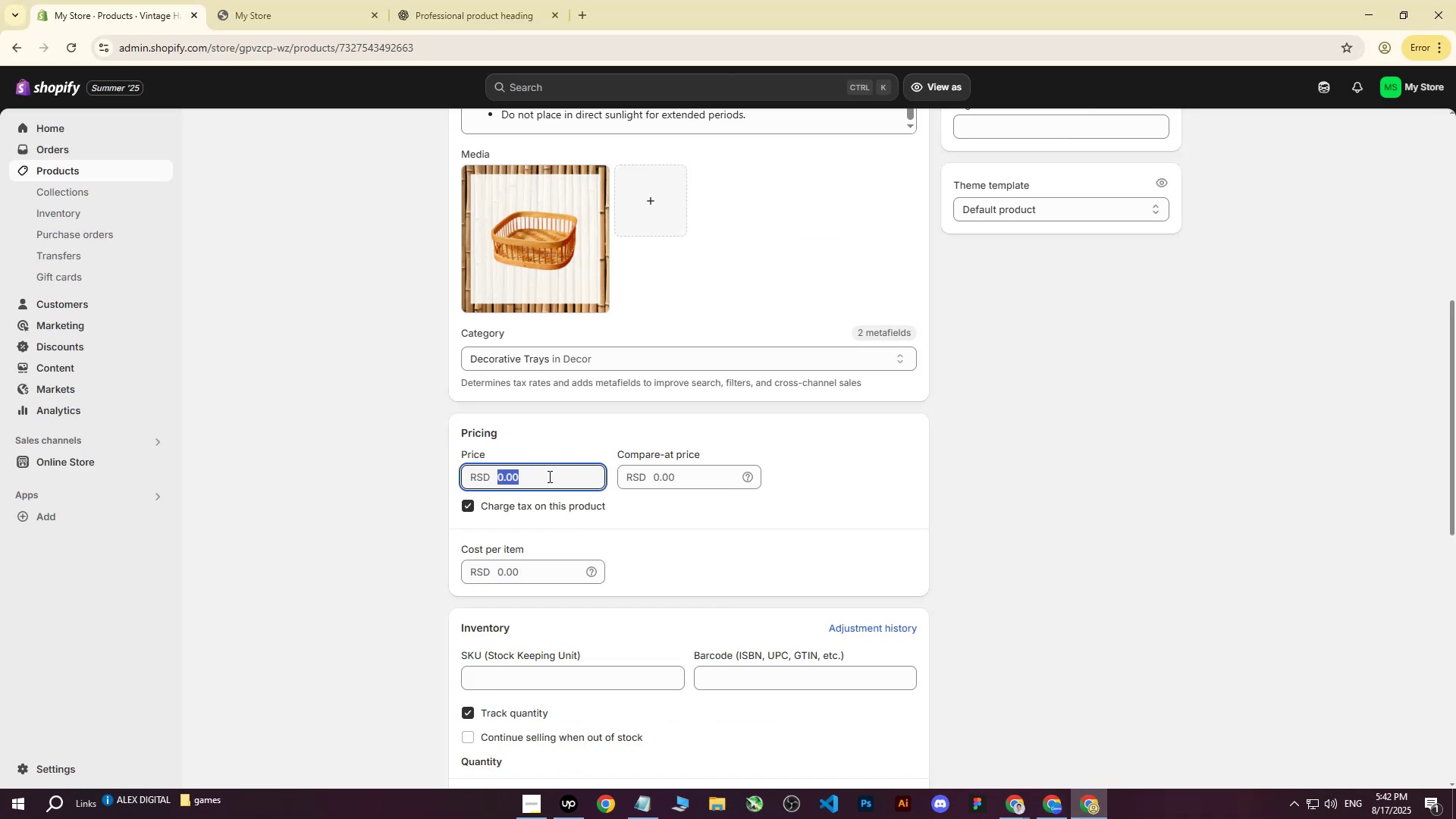 
type(3200)
key(Tab)
key(Tab)
key(Tab)
key(Tab)
type(2200)
 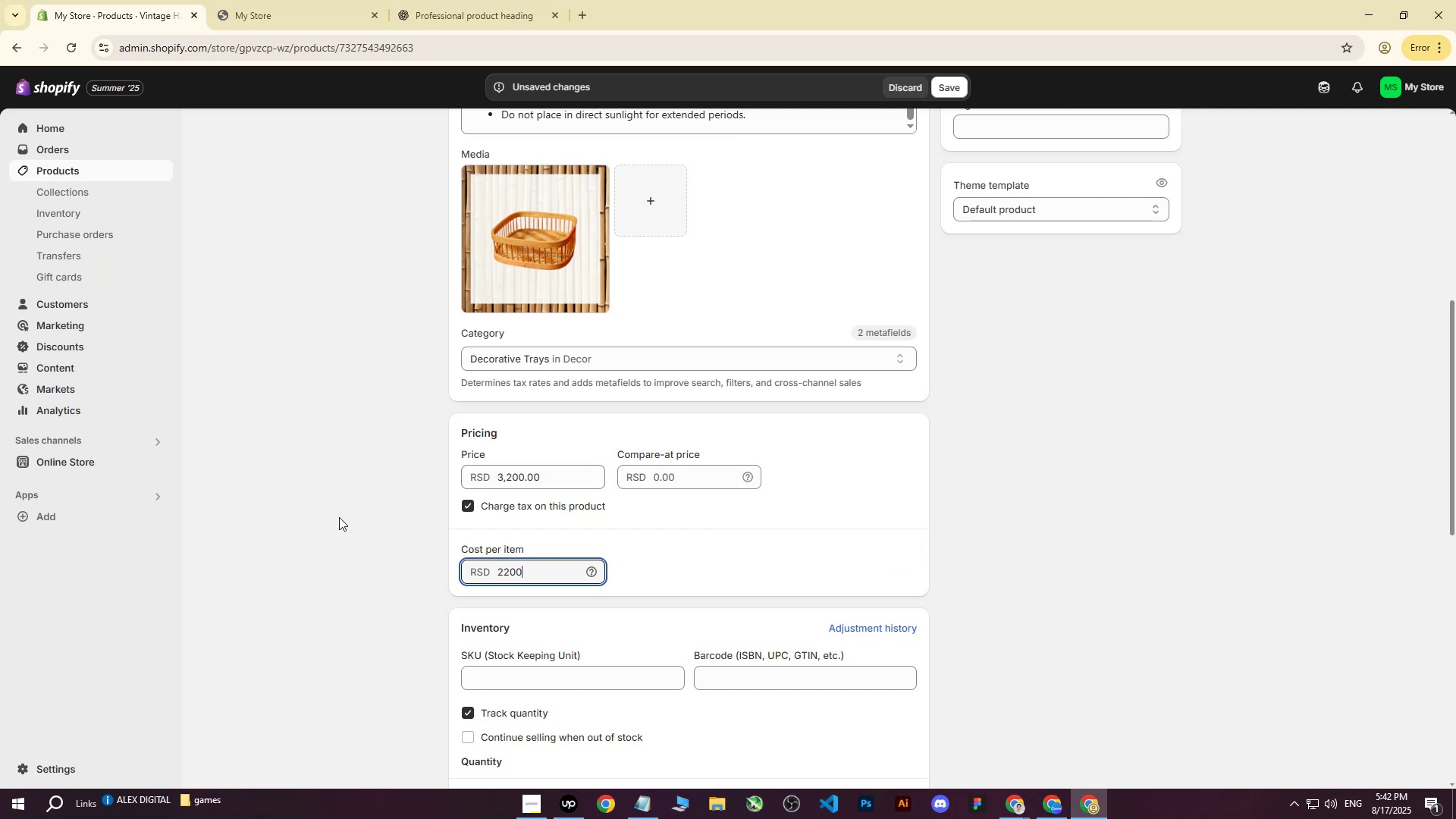 
left_click([339, 517])
 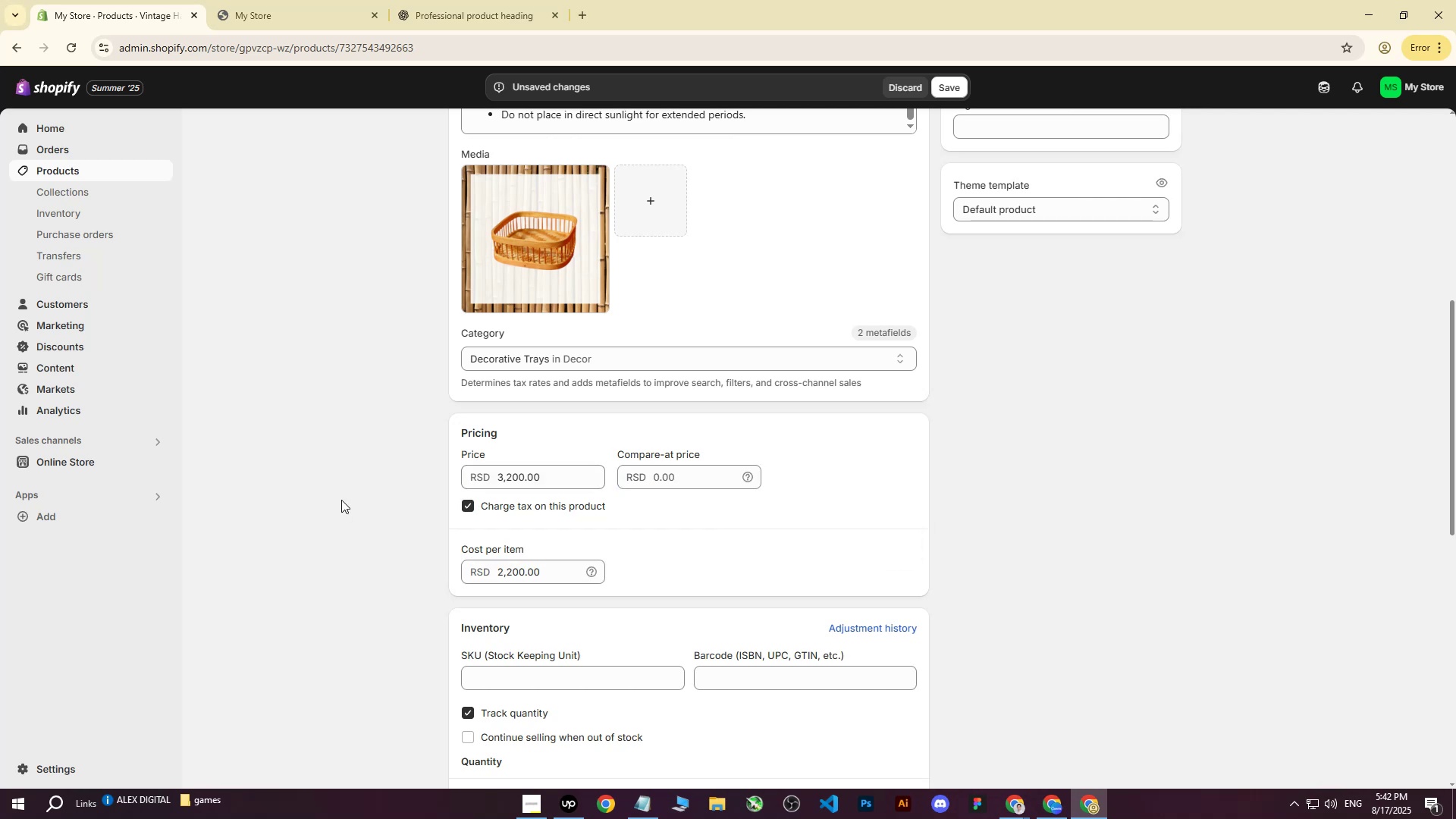 
scroll: coordinate [342, 494], scroll_direction: down, amount: 3.0
 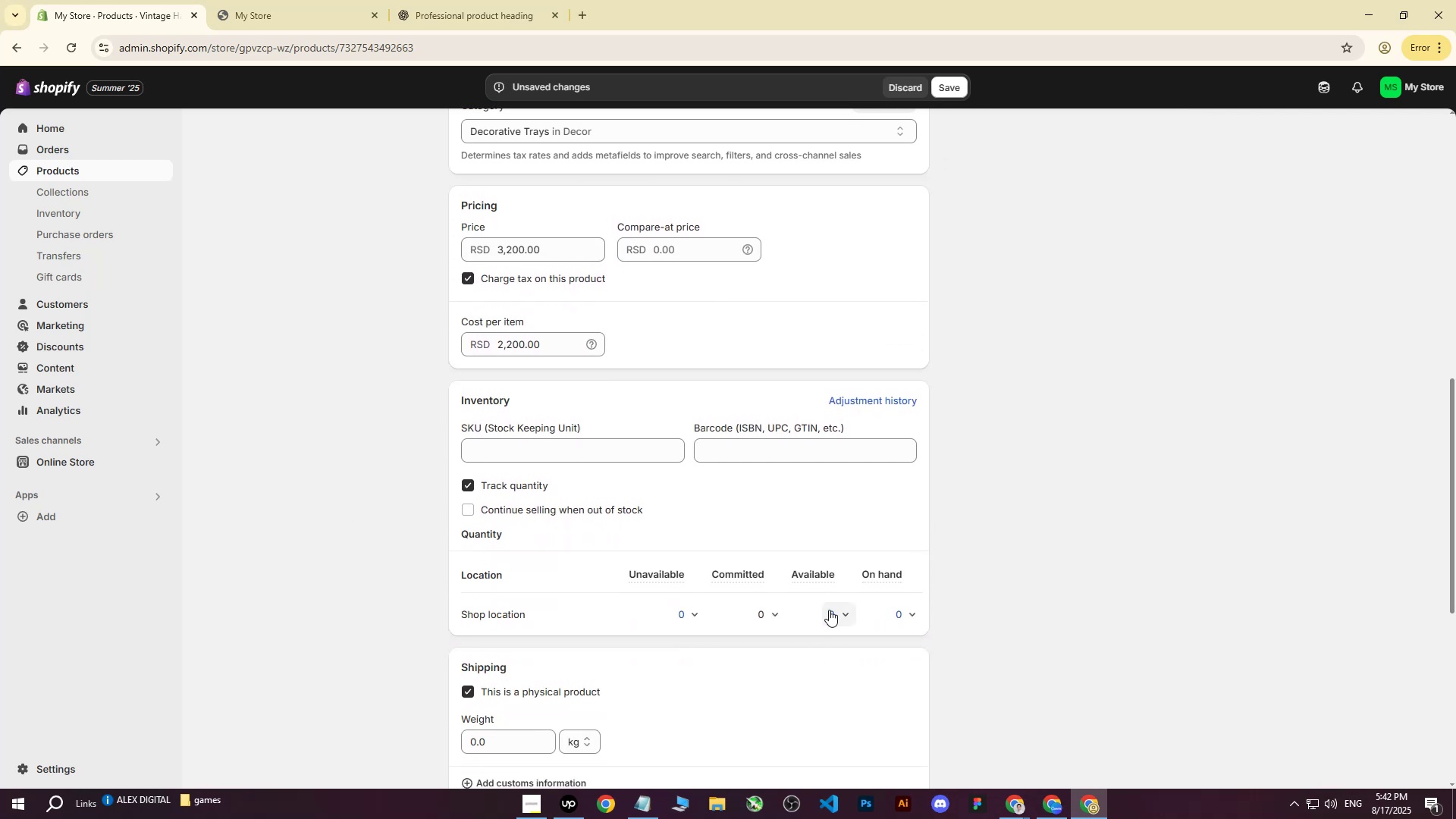 
left_click([843, 610])
 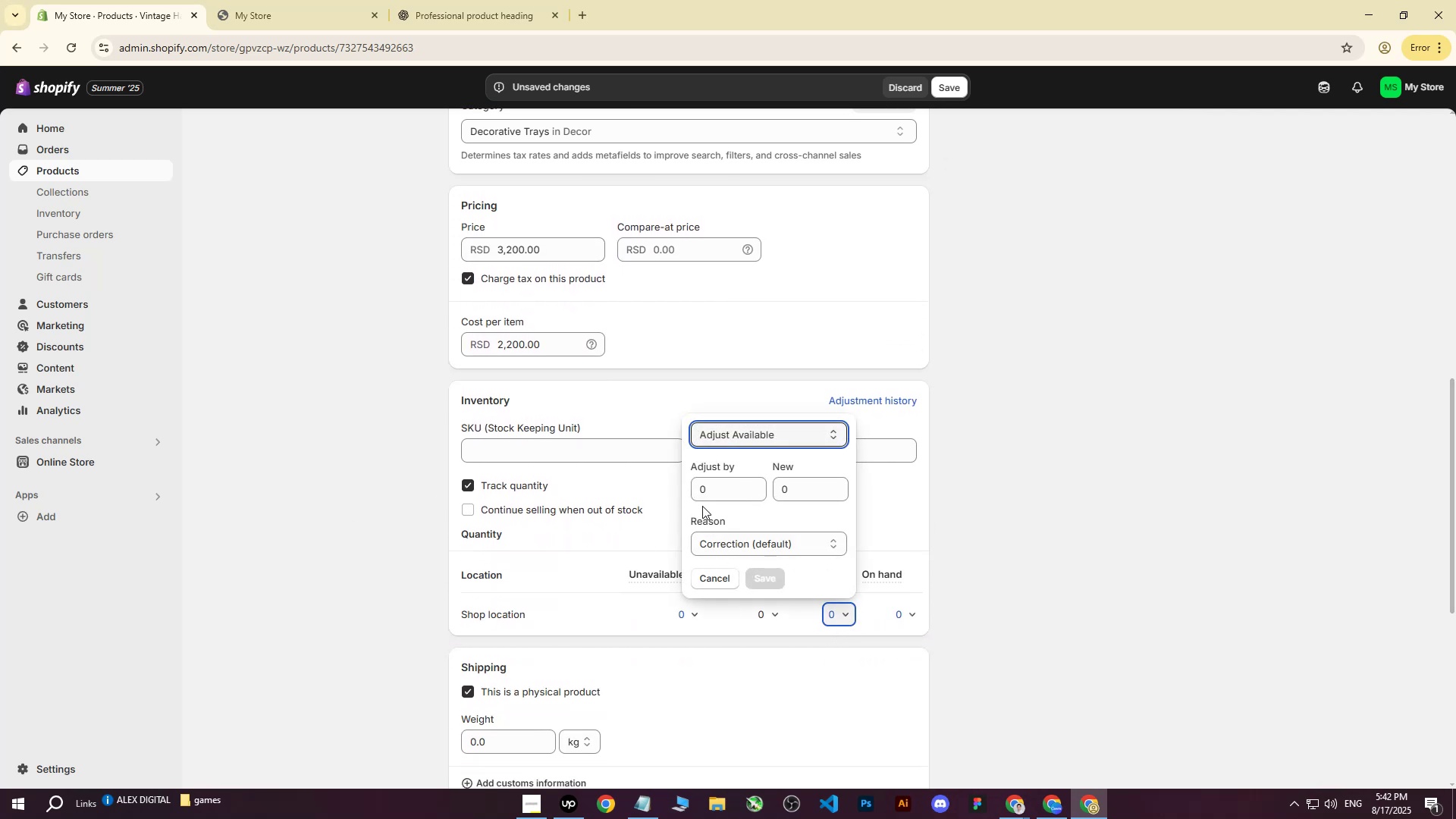 
left_click([712, 489])
 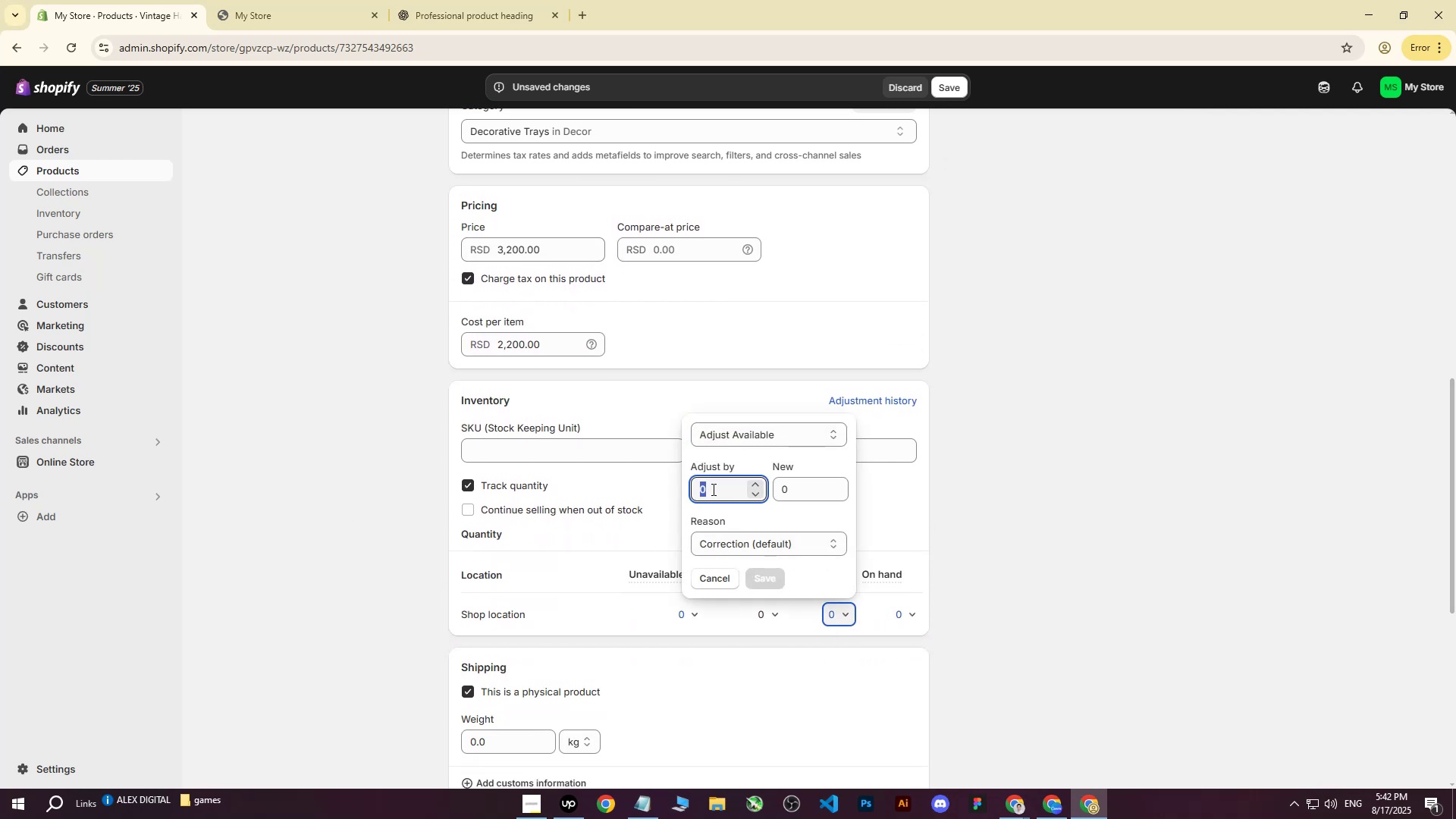 
type(21)
 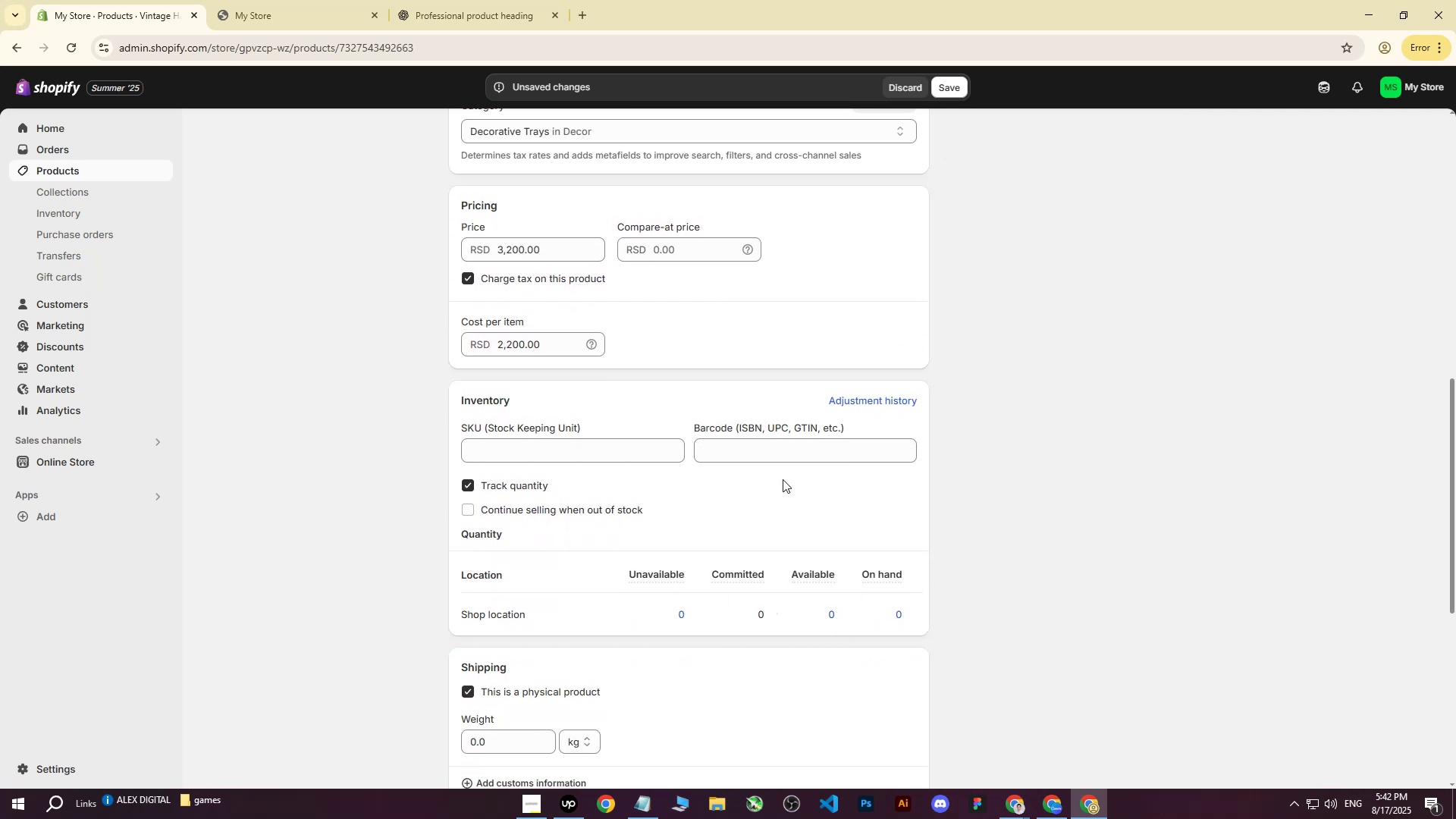 
left_click_drag(start_coordinate=[723, 492], to_coordinate=[634, 496])
 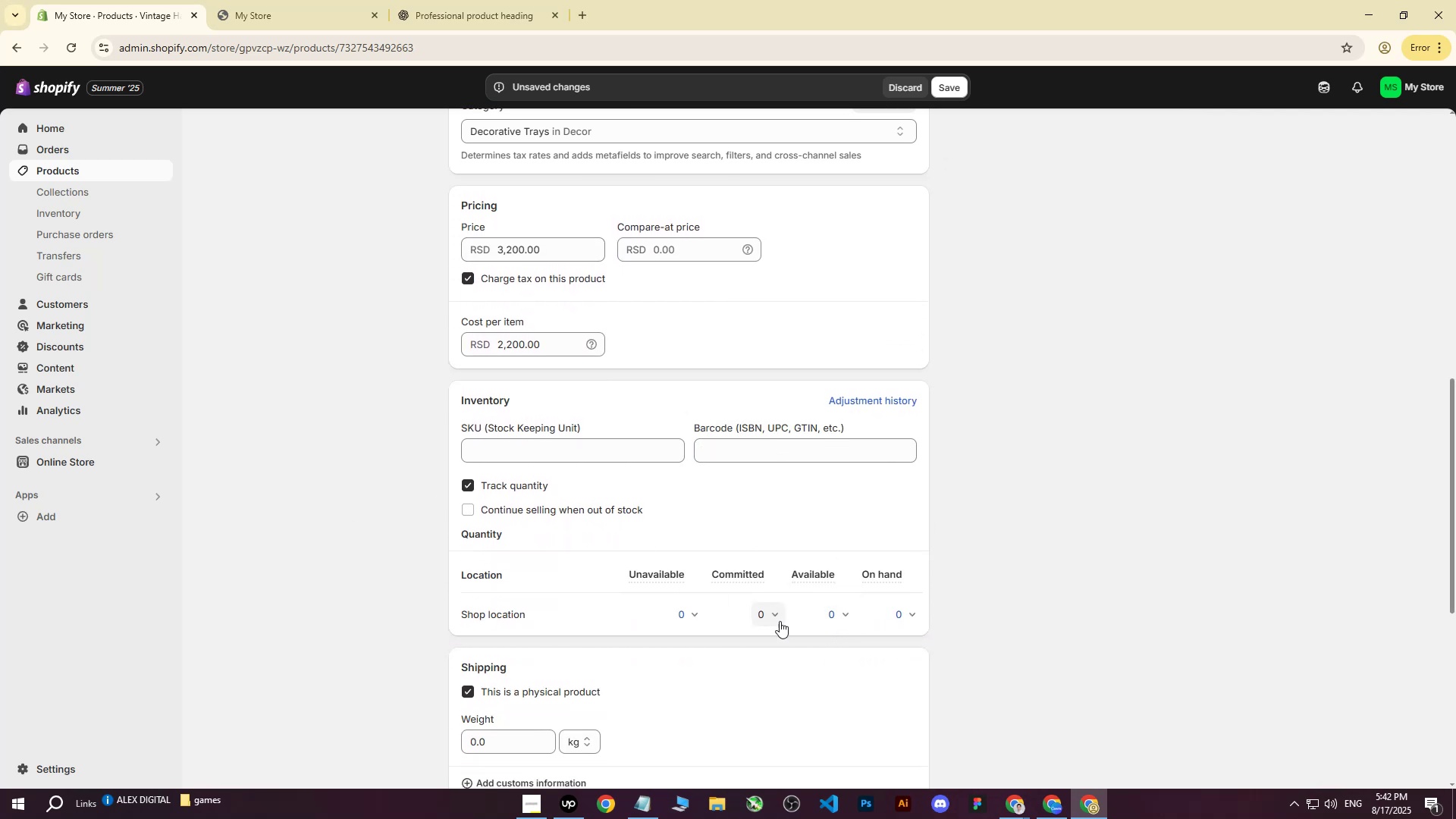 
left_click([831, 617])
 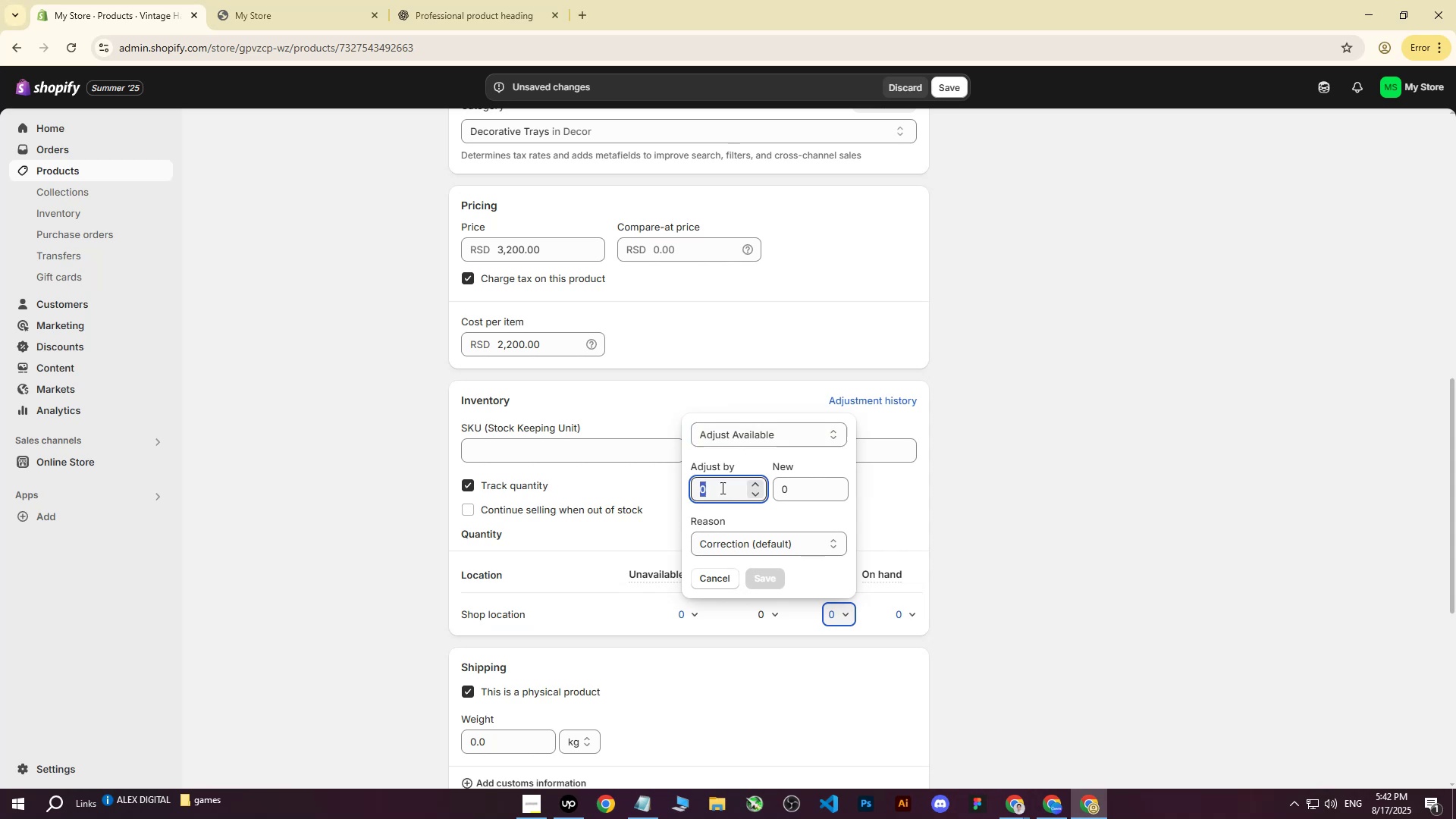 
type(150)
 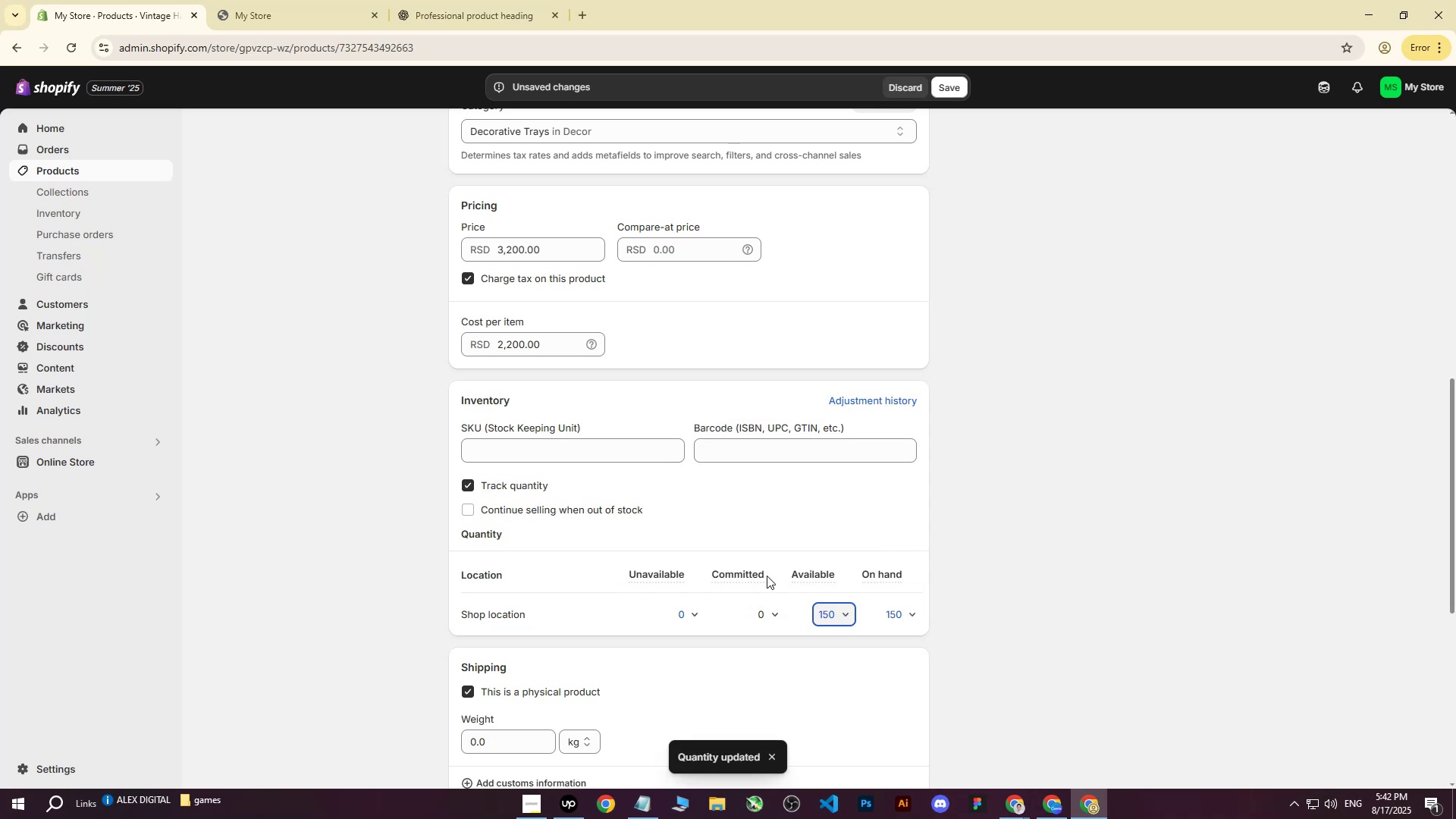 
wait(6.14)
 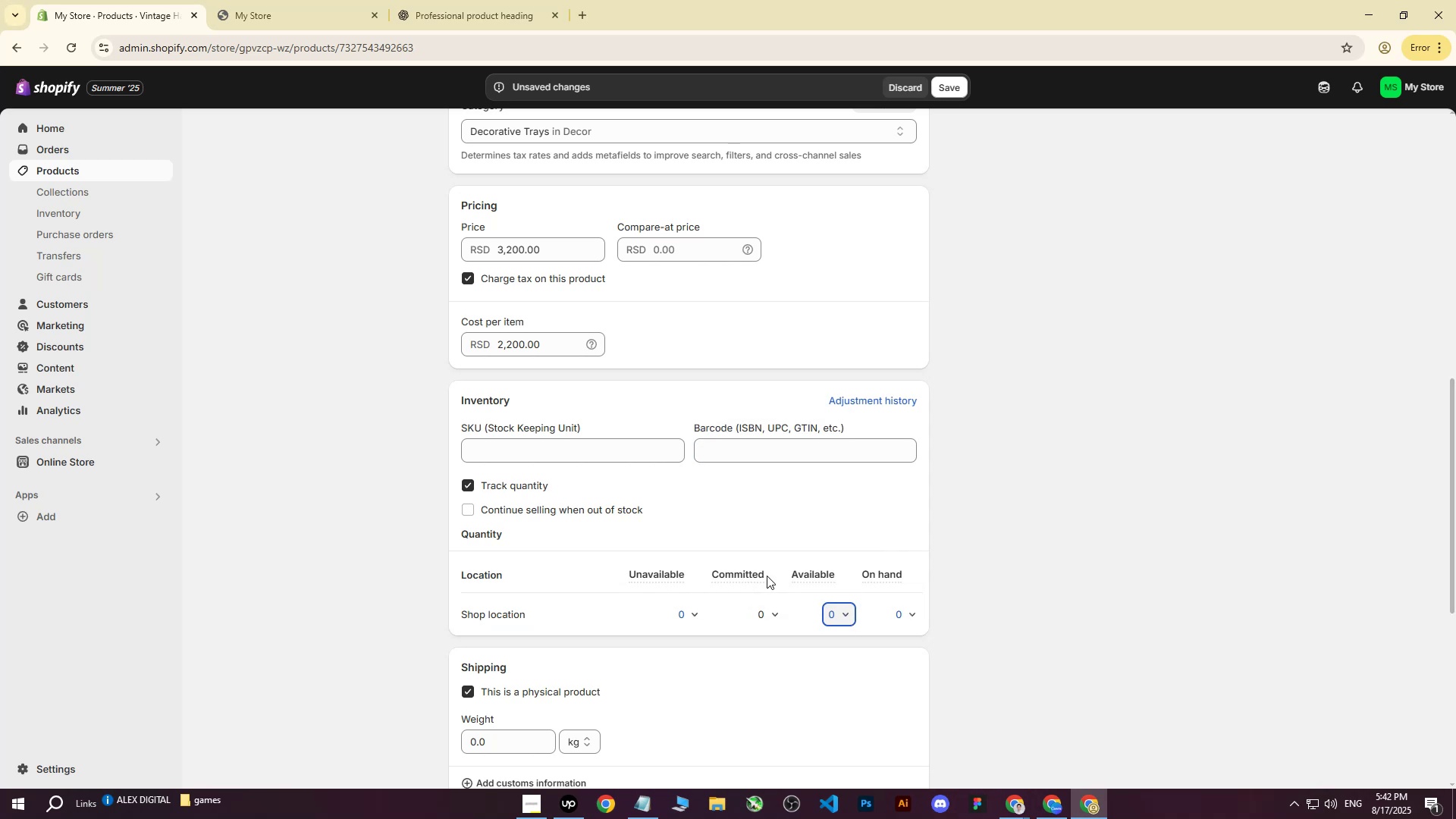 
left_click([353, 513])
 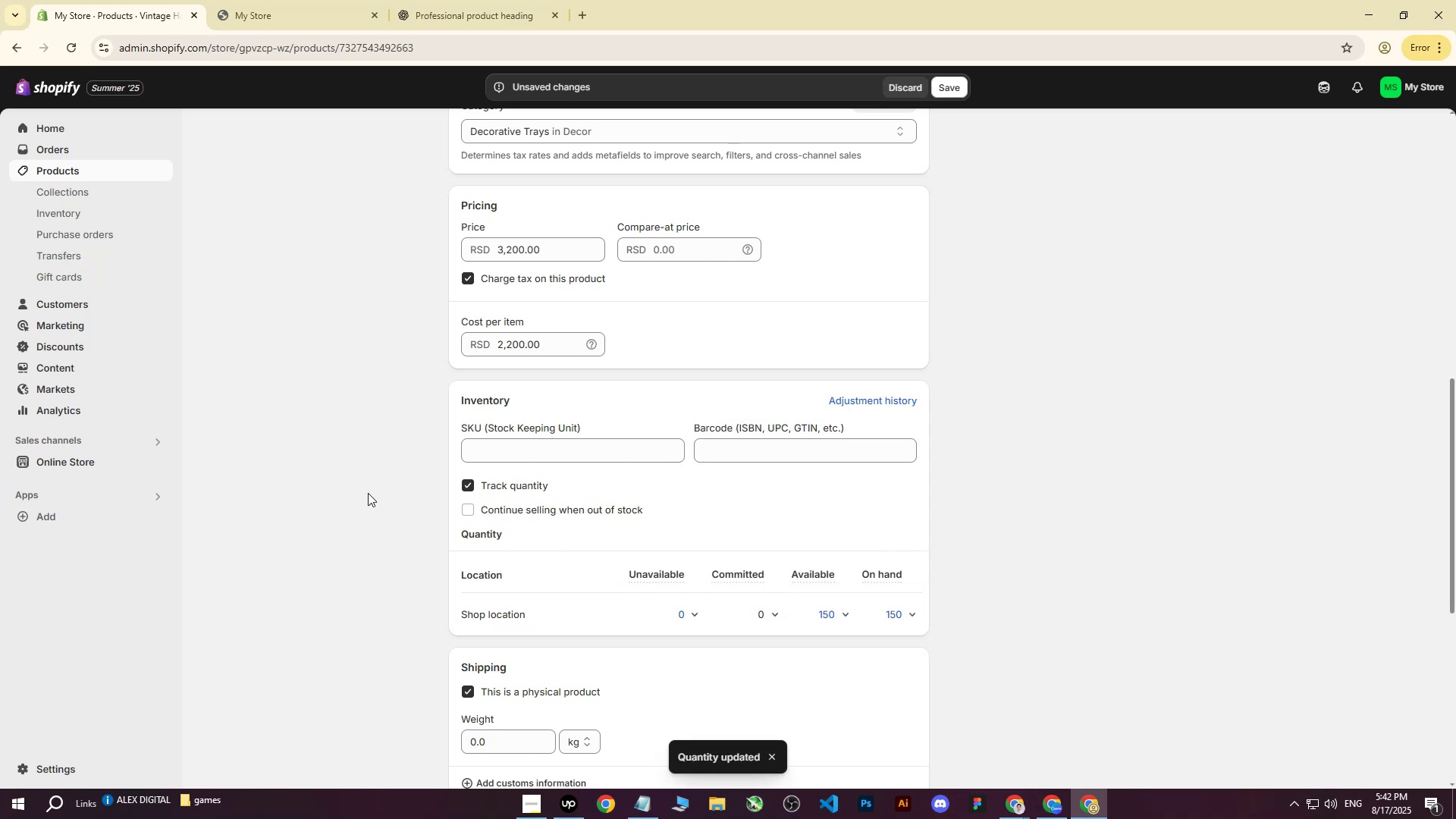 
scroll: coordinate [369, 484], scroll_direction: down, amount: 3.0
 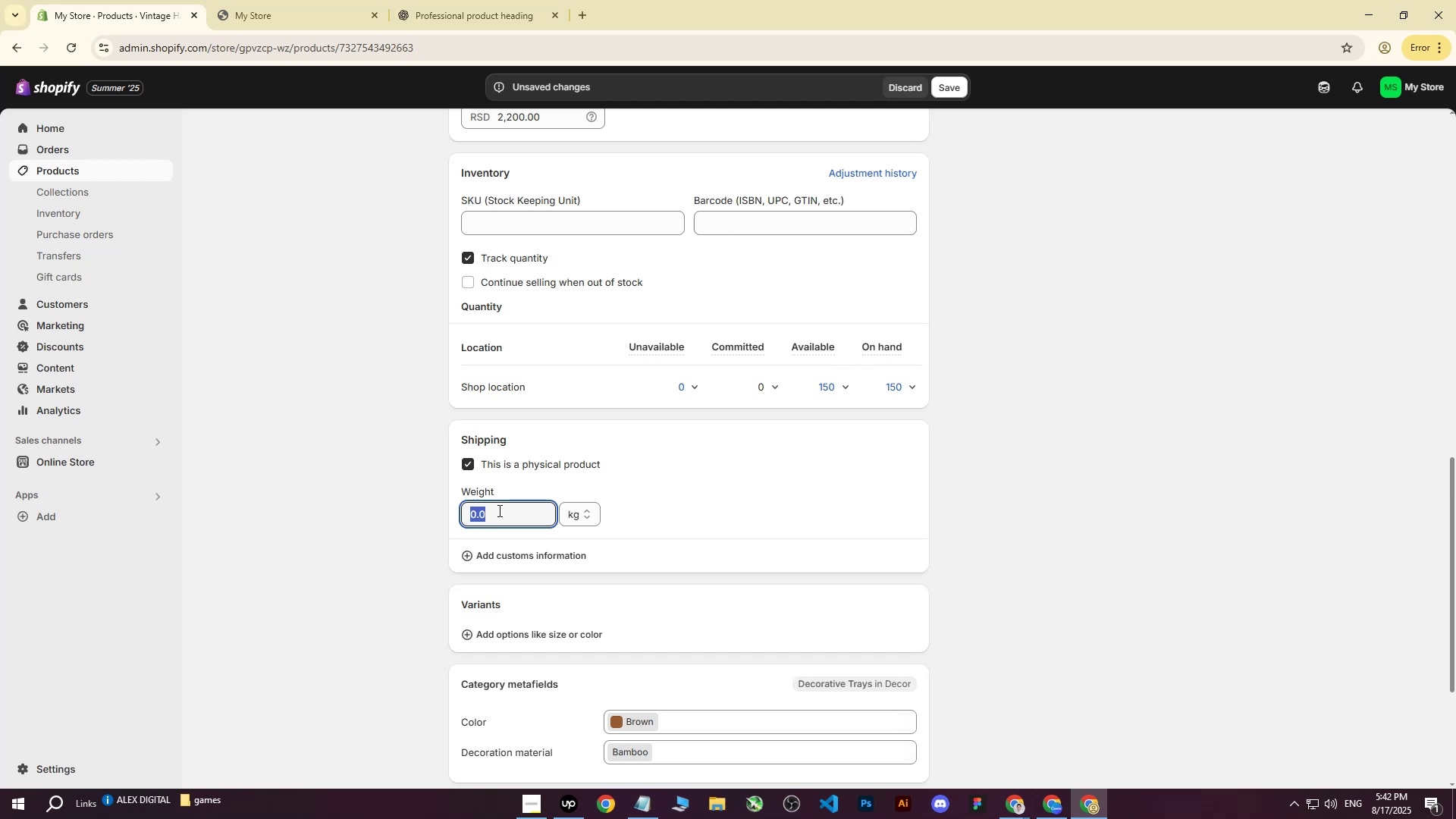 
wait(13.06)
 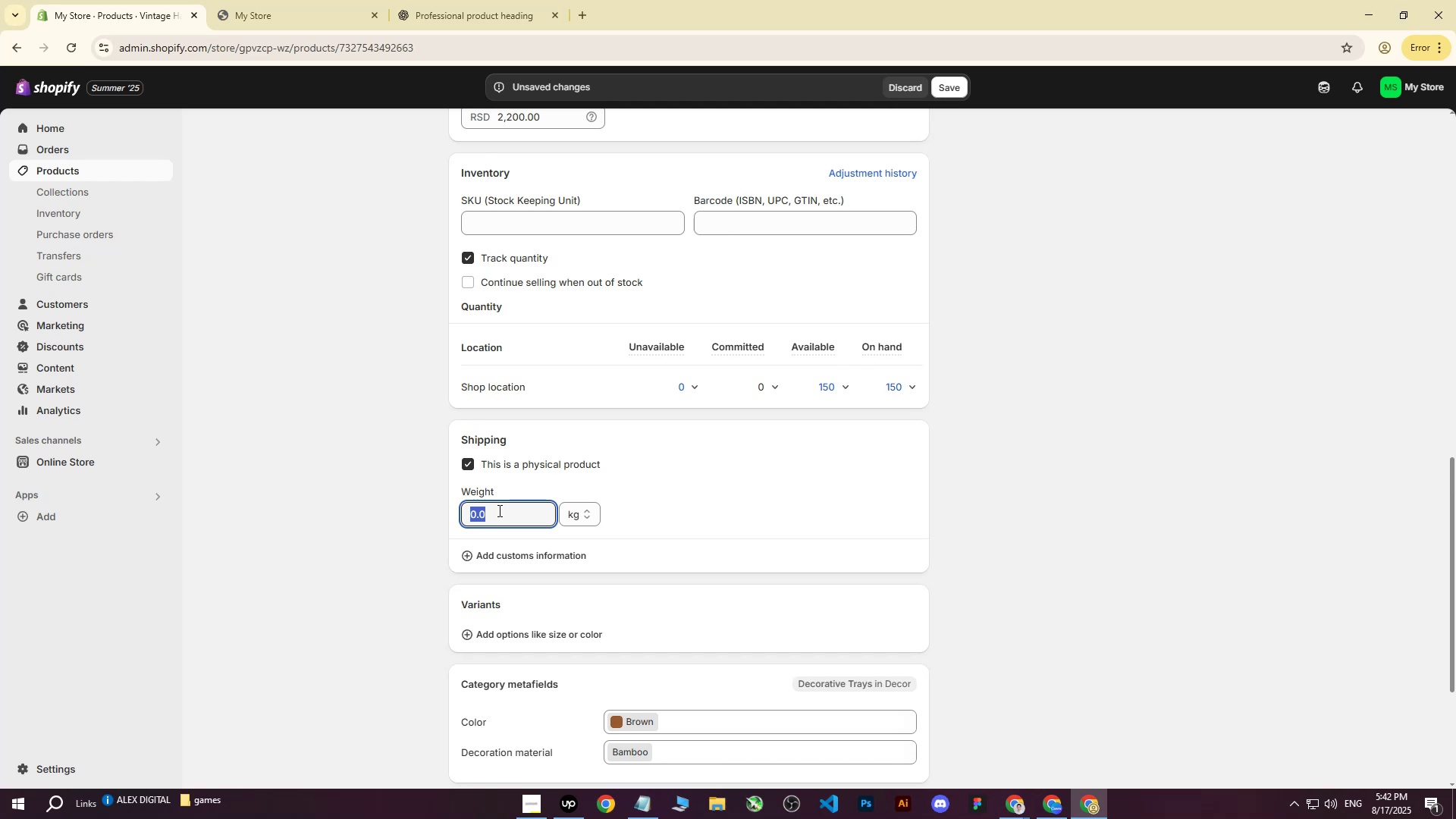 
scroll: coordinate [626, 450], scroll_direction: down, amount: 1.0
 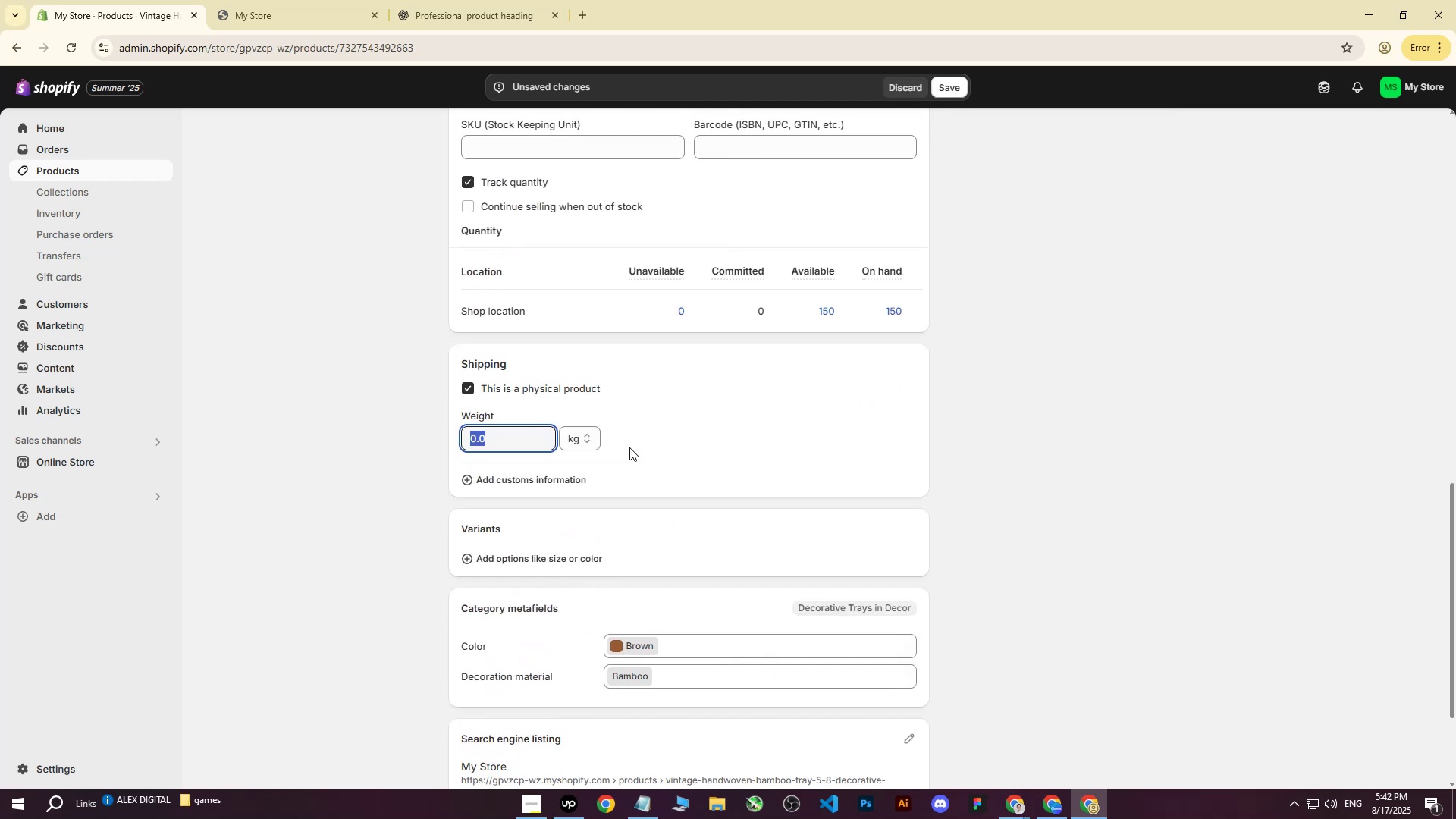 
key(3)
 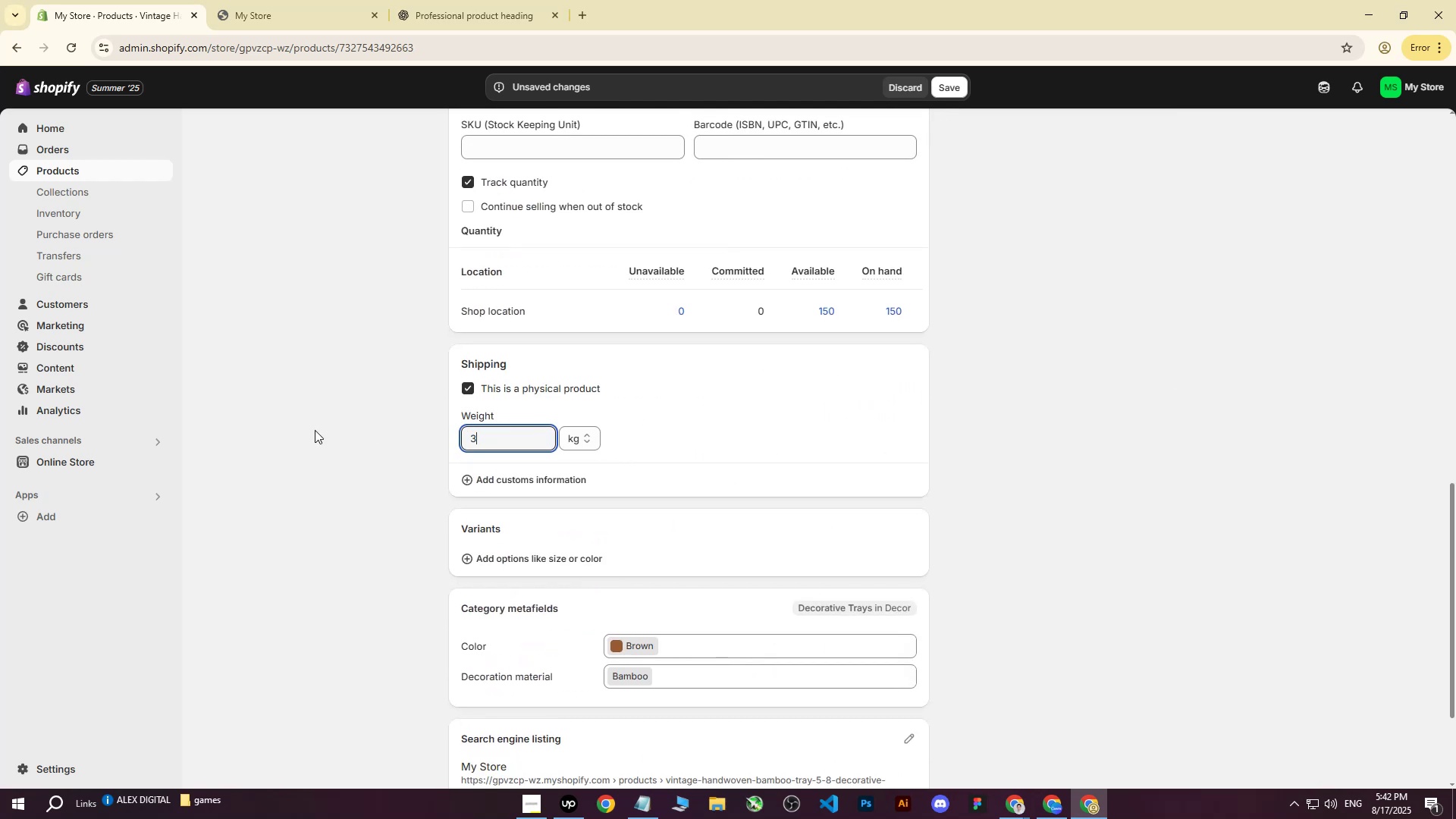 
left_click([315, 430])
 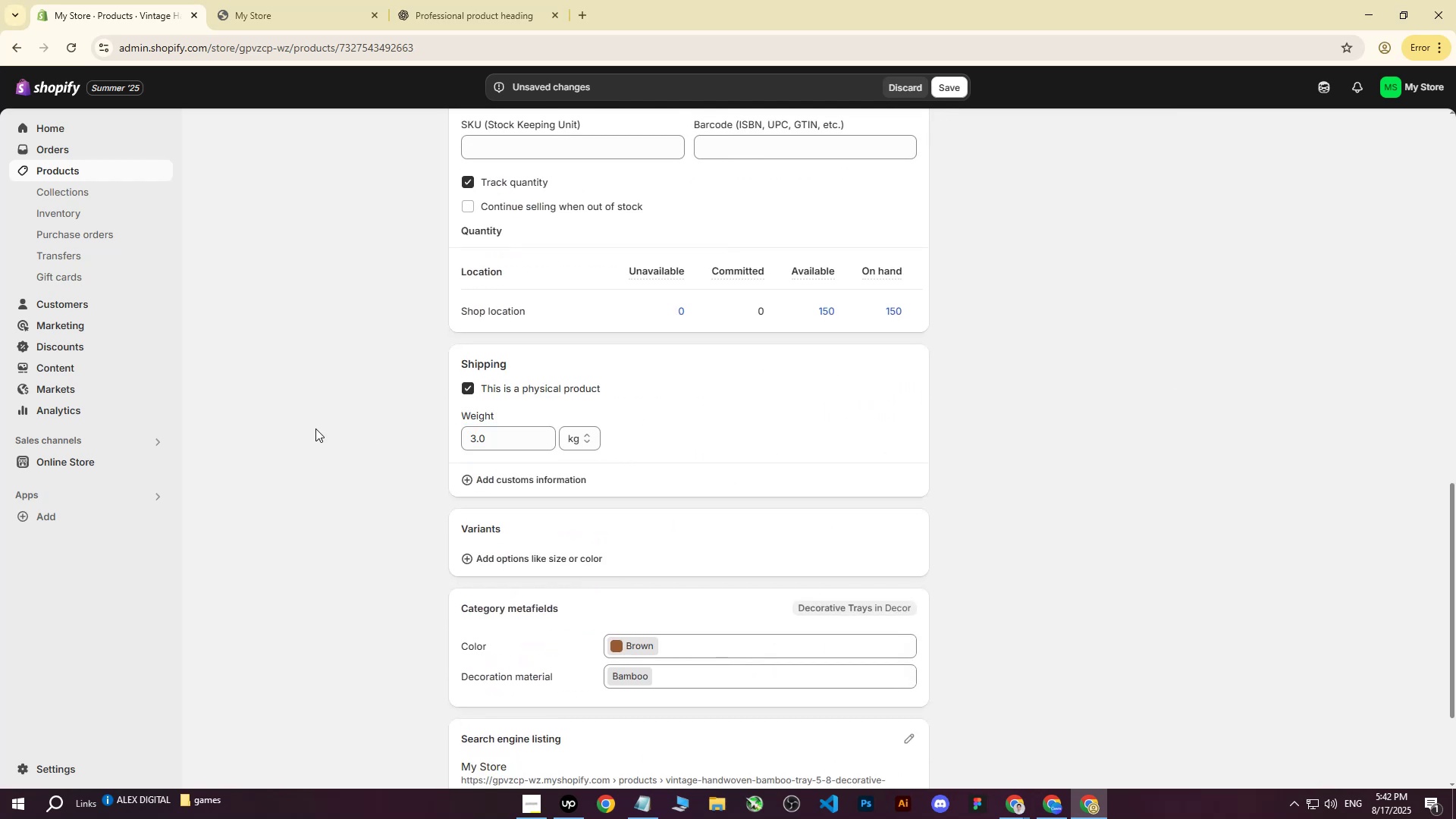 
wait(9.71)
 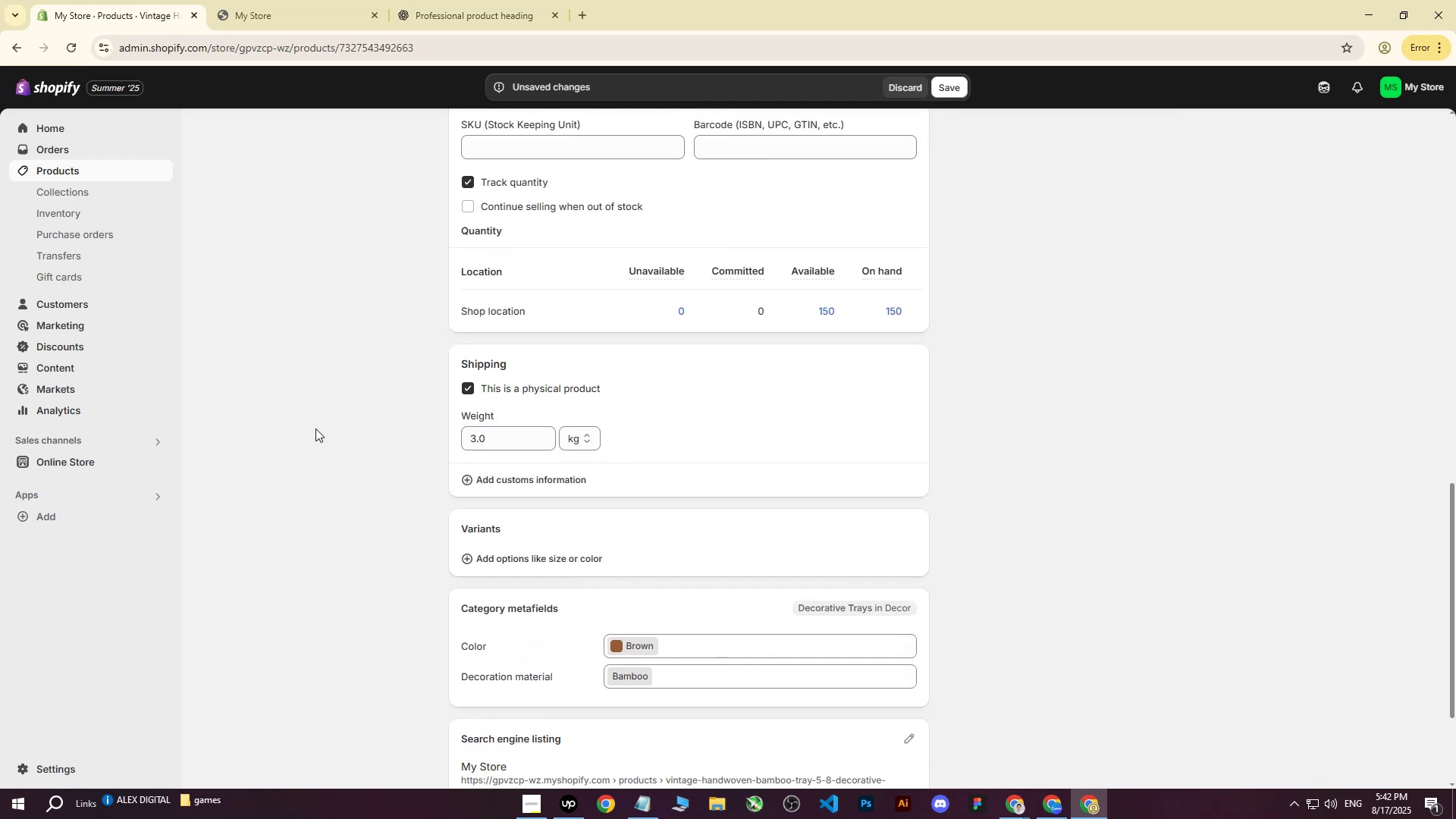 
left_click([341, 480])
 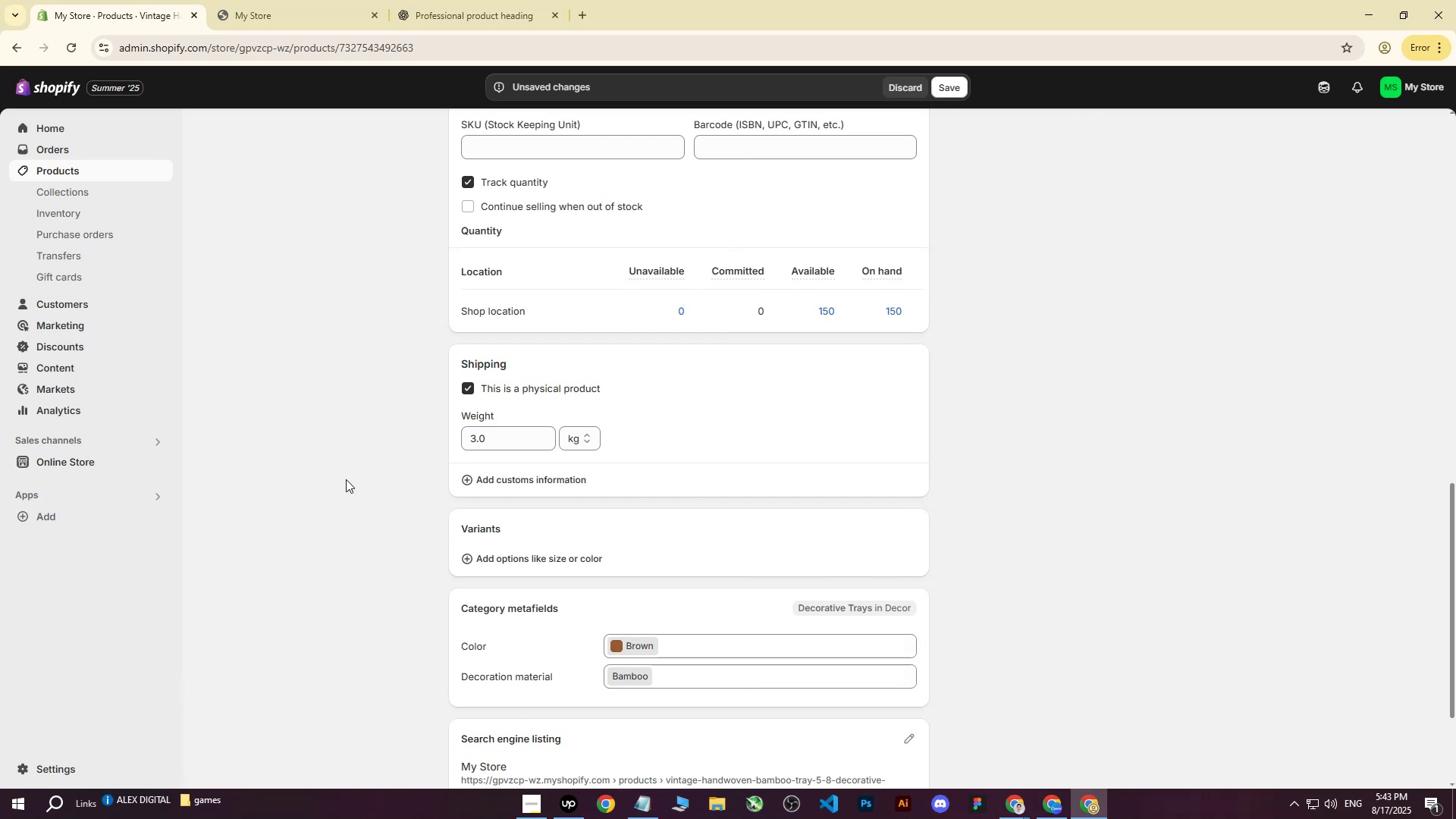 
scroll: coordinate [770, 642], scroll_direction: down, amount: 4.0
 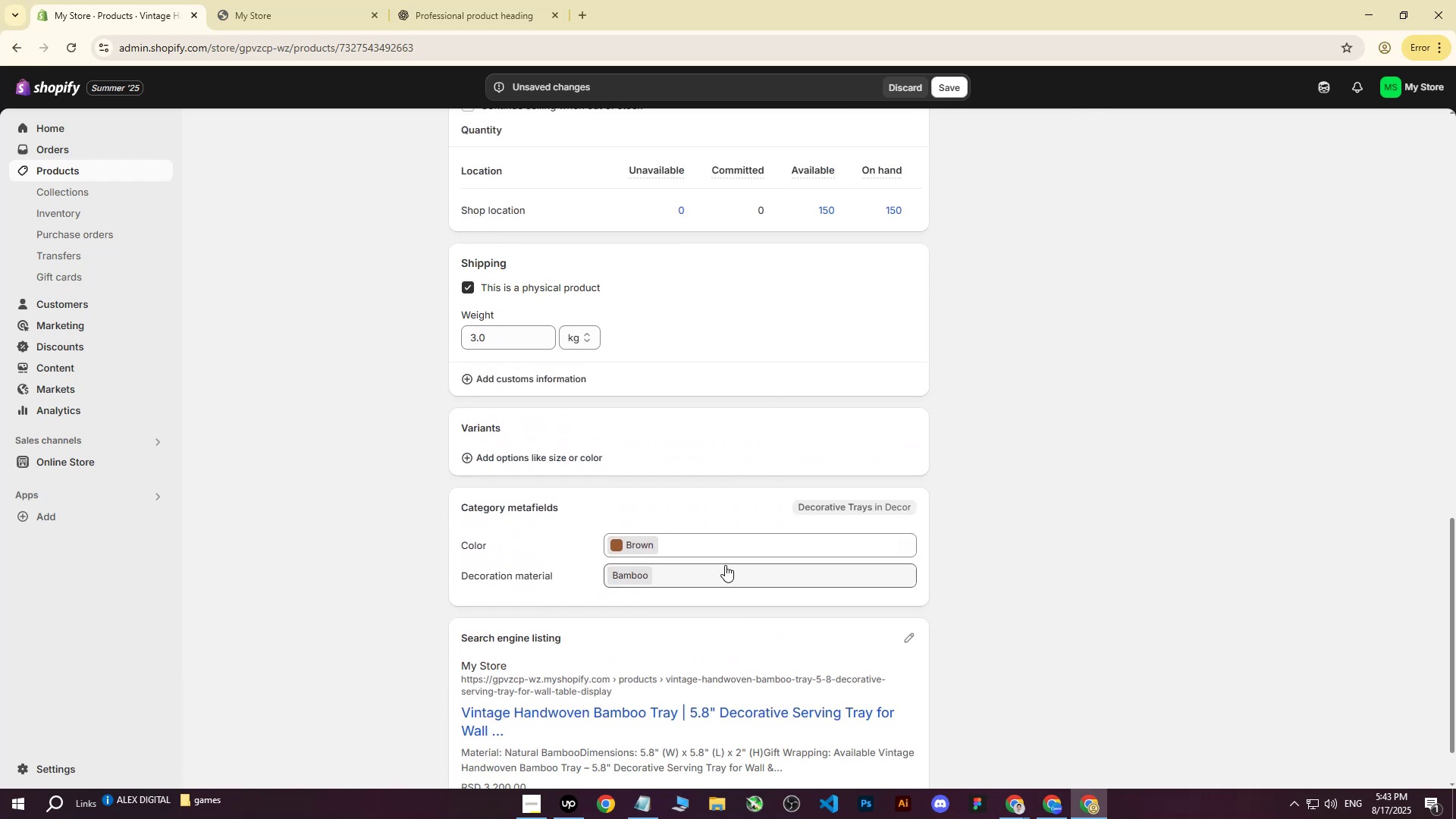 
left_click([722, 547])
 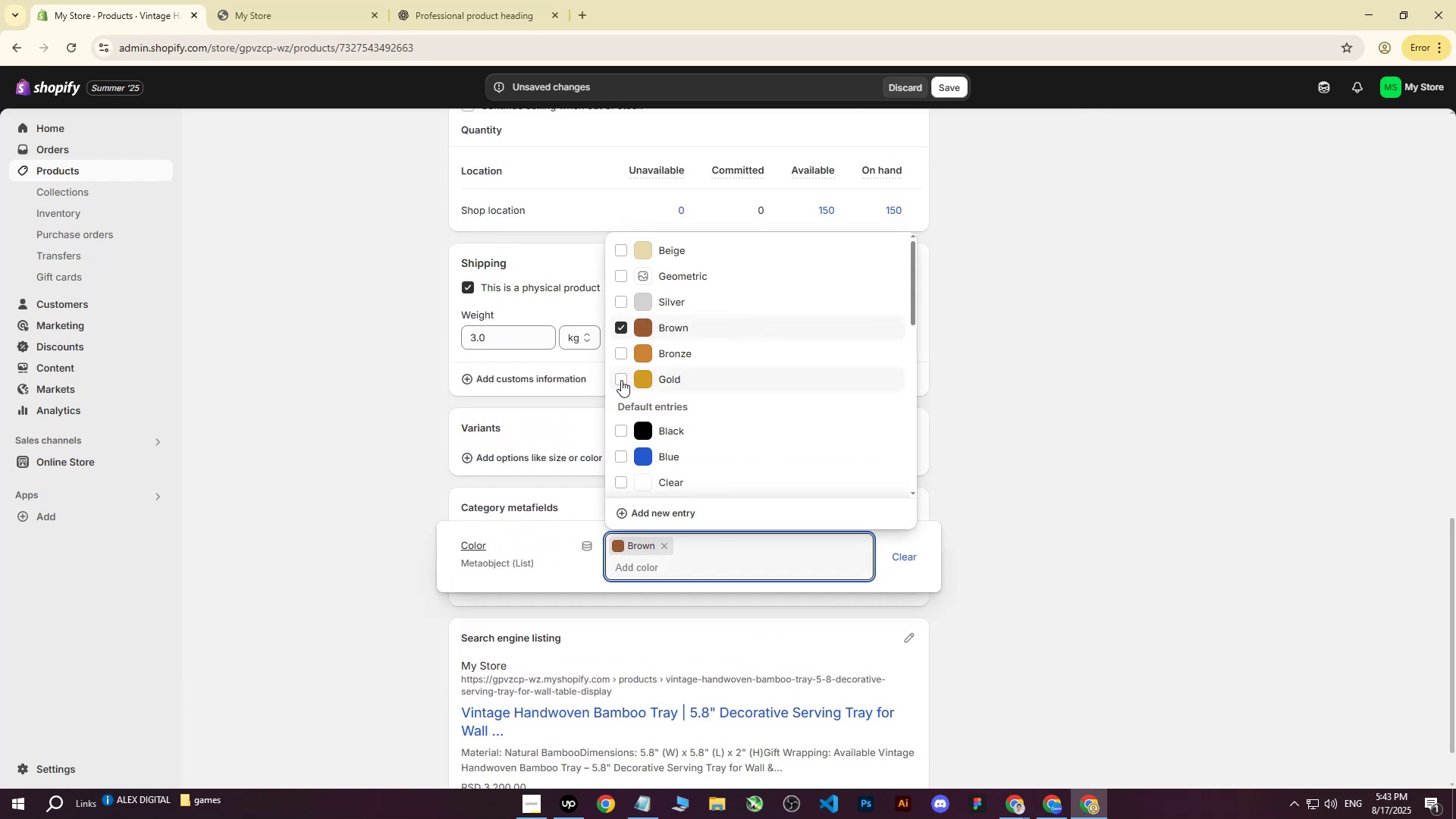 
double_click([626, 343])
 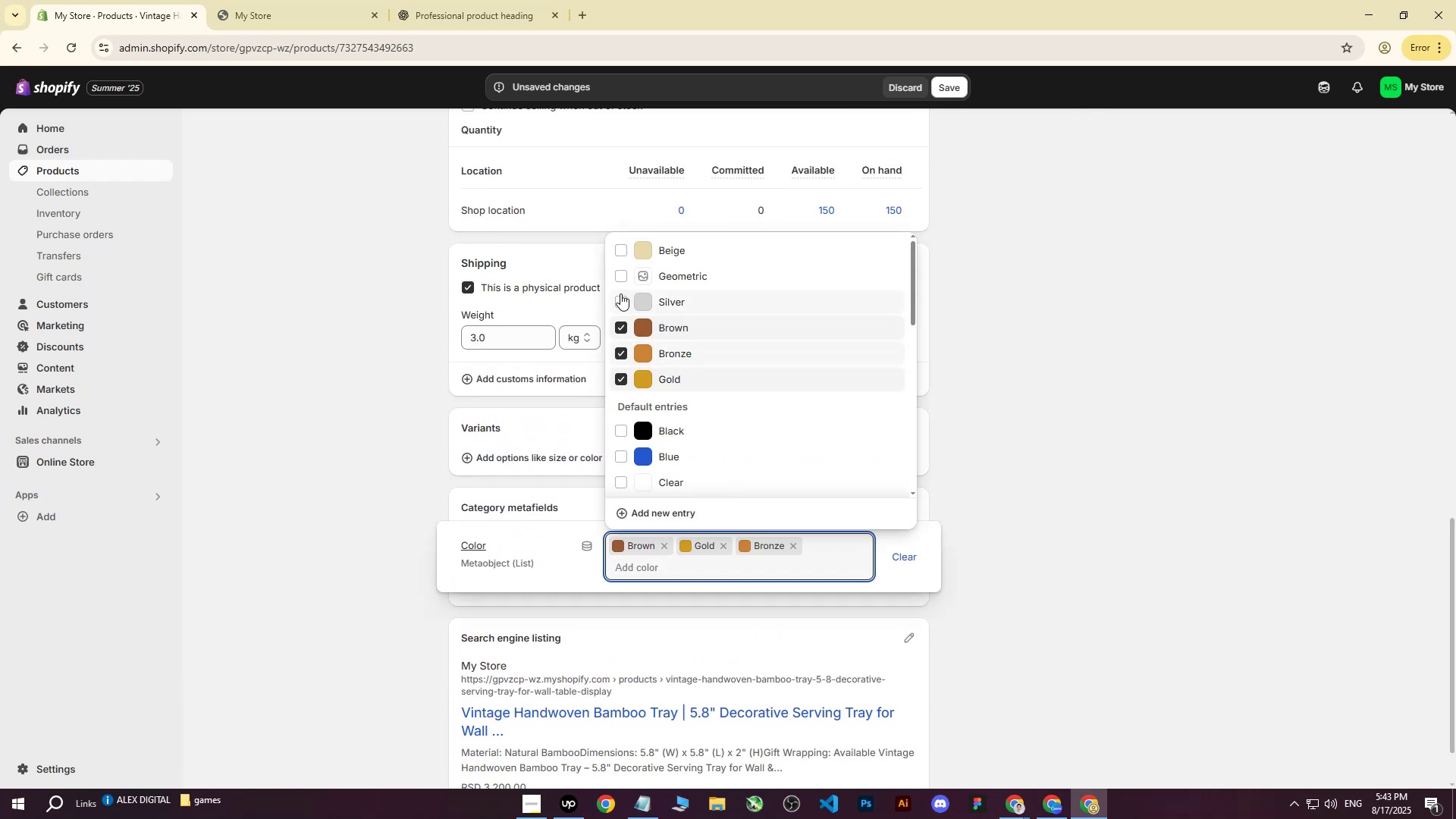 
double_click([623, 253])
 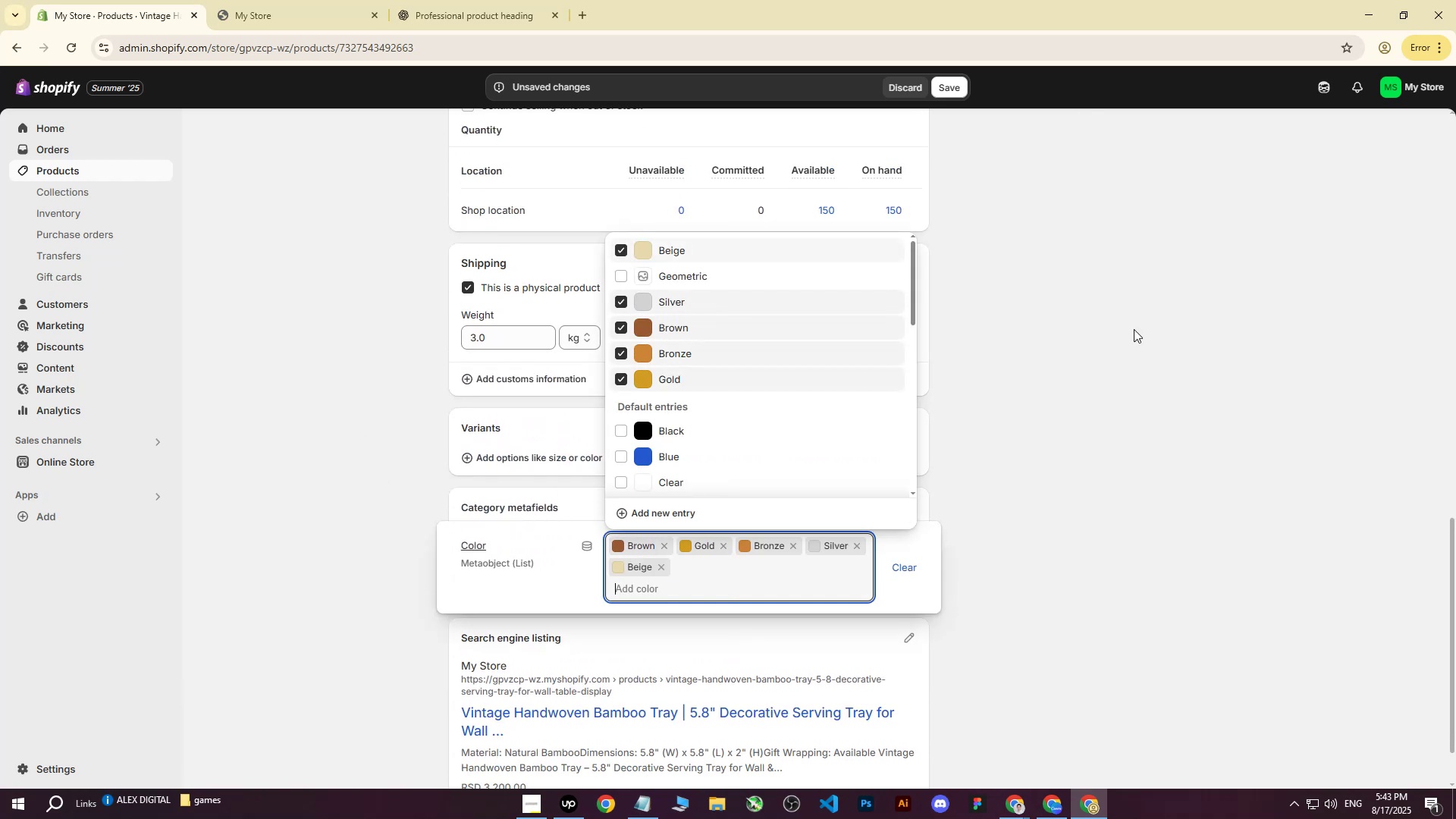 
triple_click([1141, 332])
 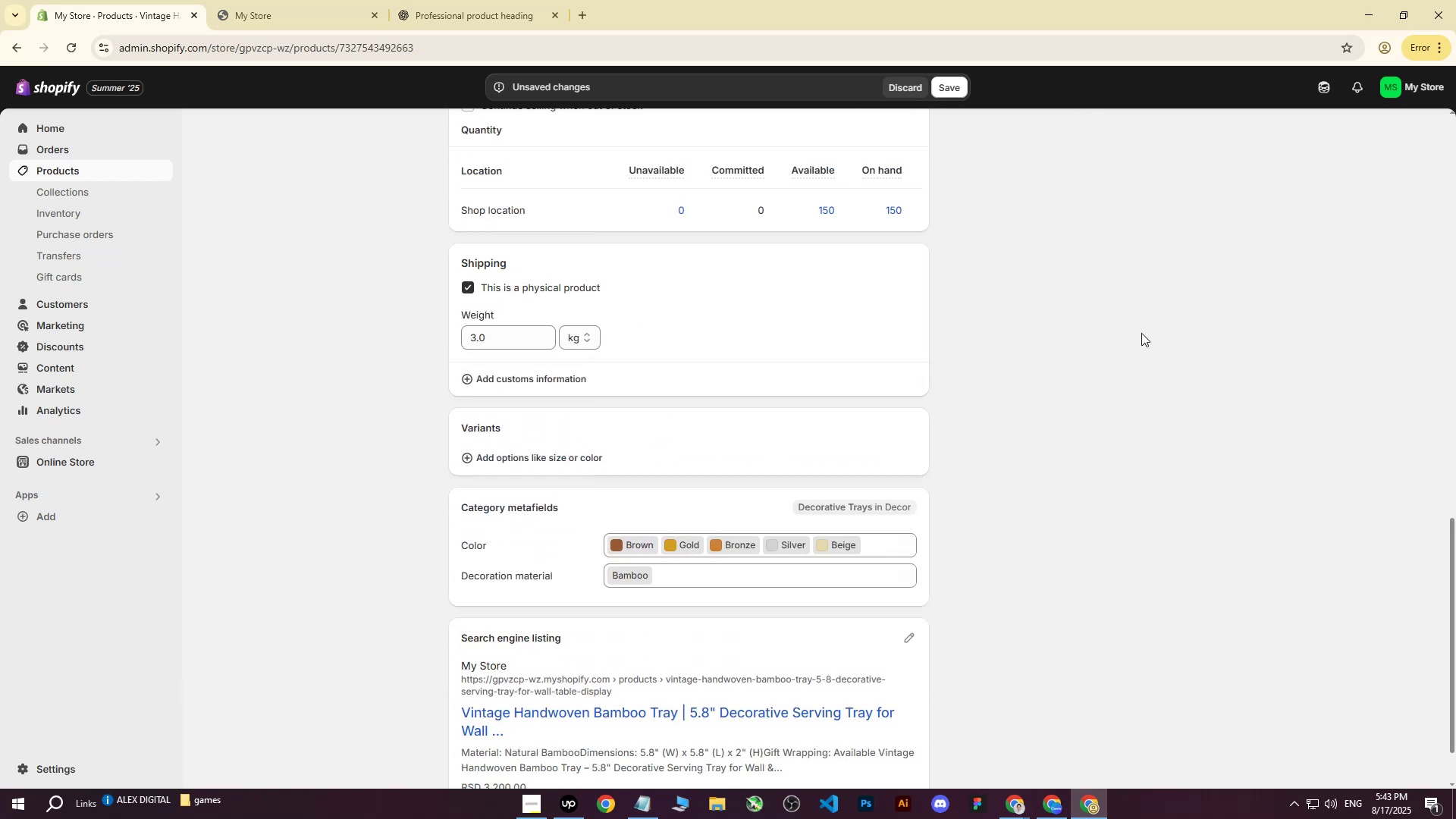 
scroll: coordinate [1128, 371], scroll_direction: up, amount: 15.0
 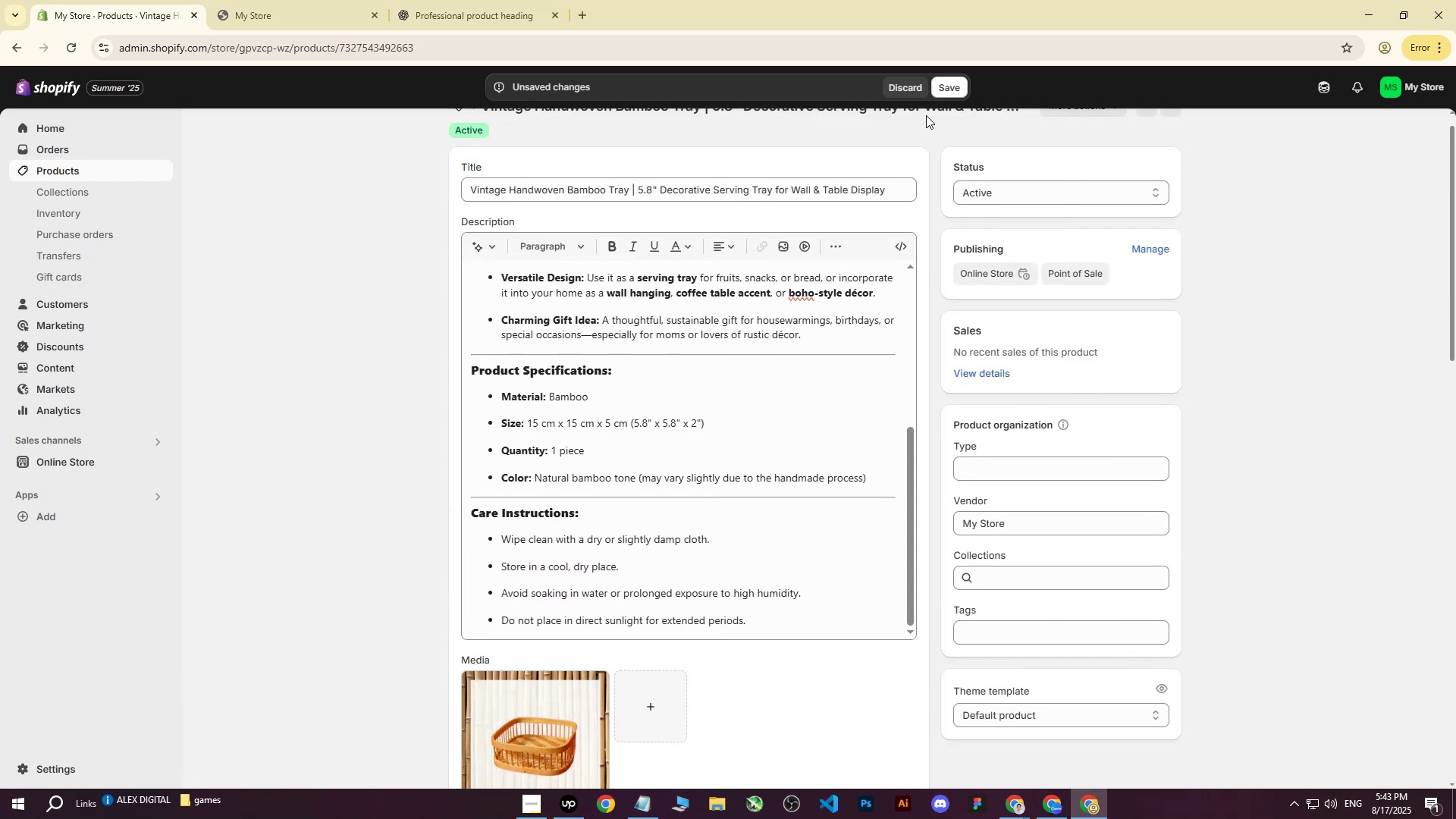 
left_click([947, 84])
 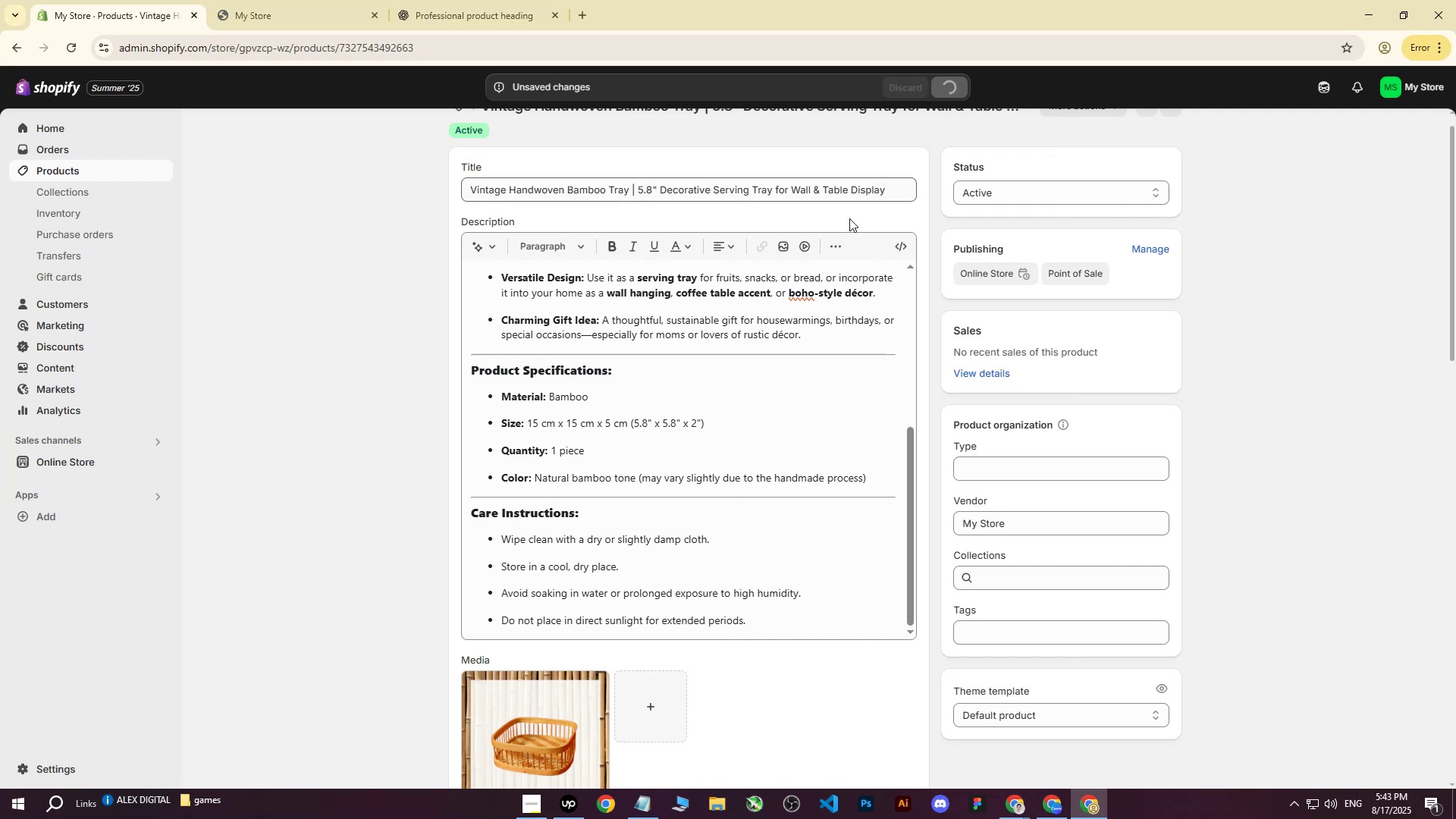 
scroll: coordinate [364, 338], scroll_direction: up, amount: 12.0
 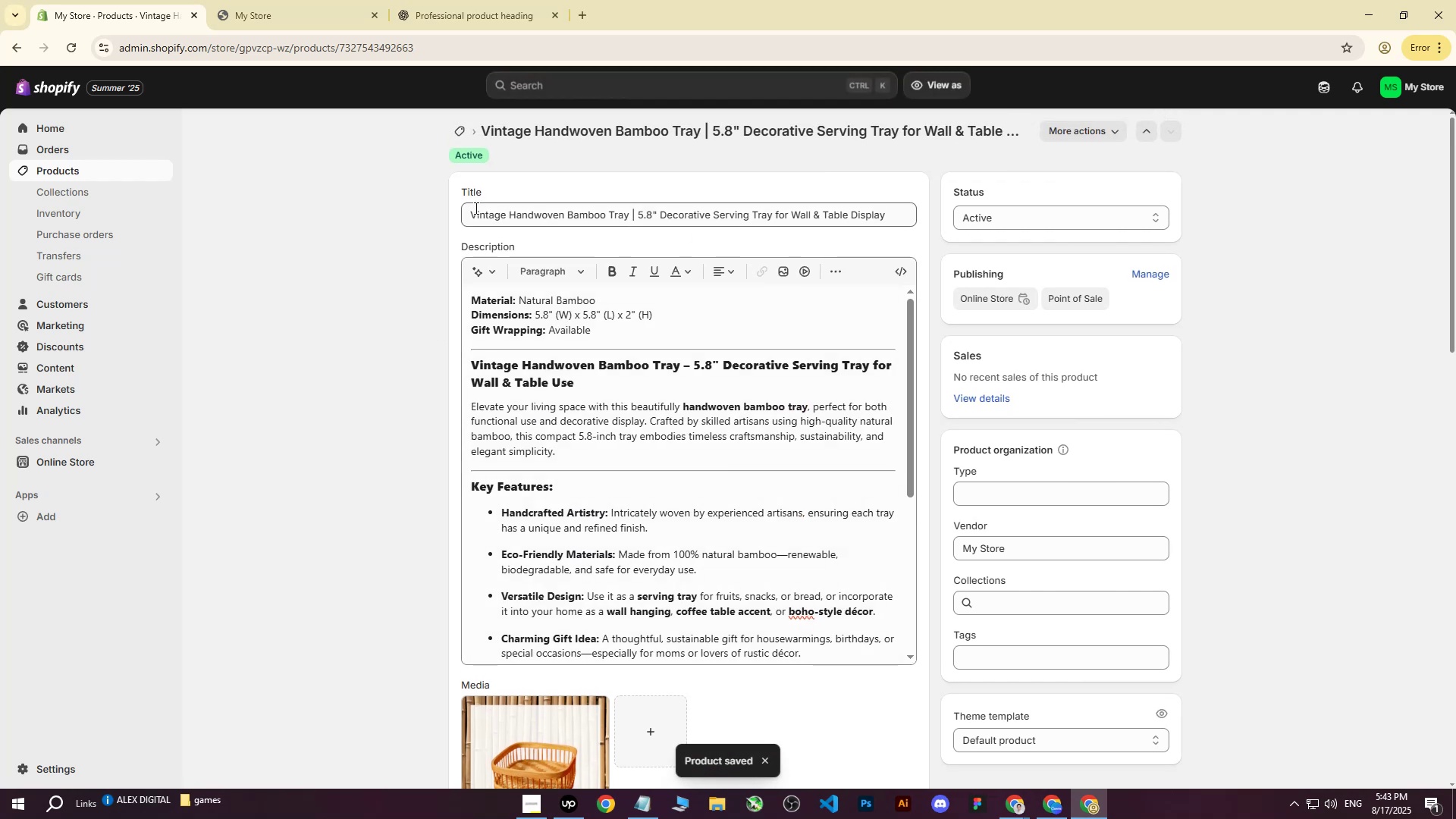 
left_click_drag(start_coordinate=[464, 211], to_coordinate=[969, 199])
 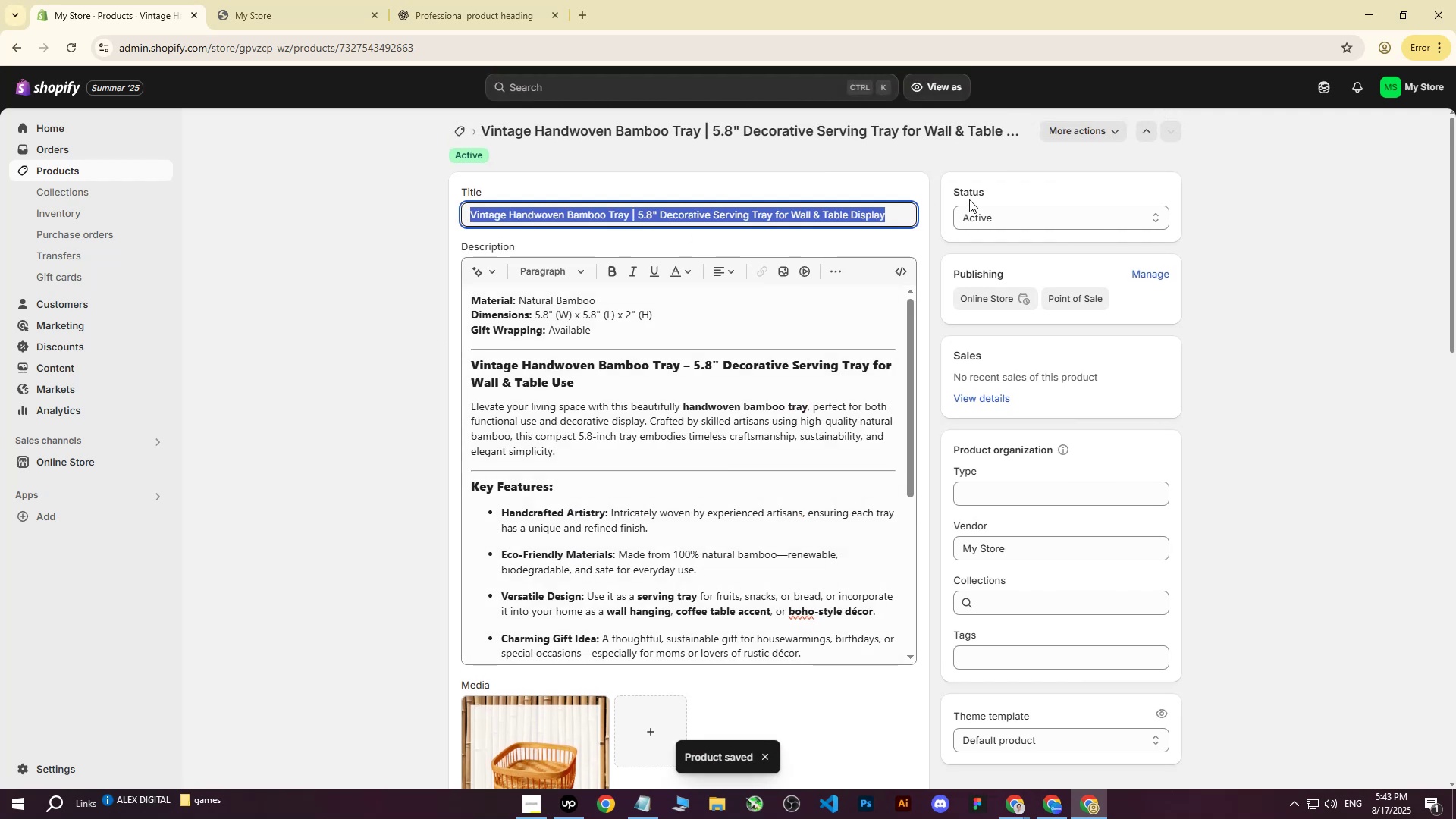 
key(Control+ControlLeft)
 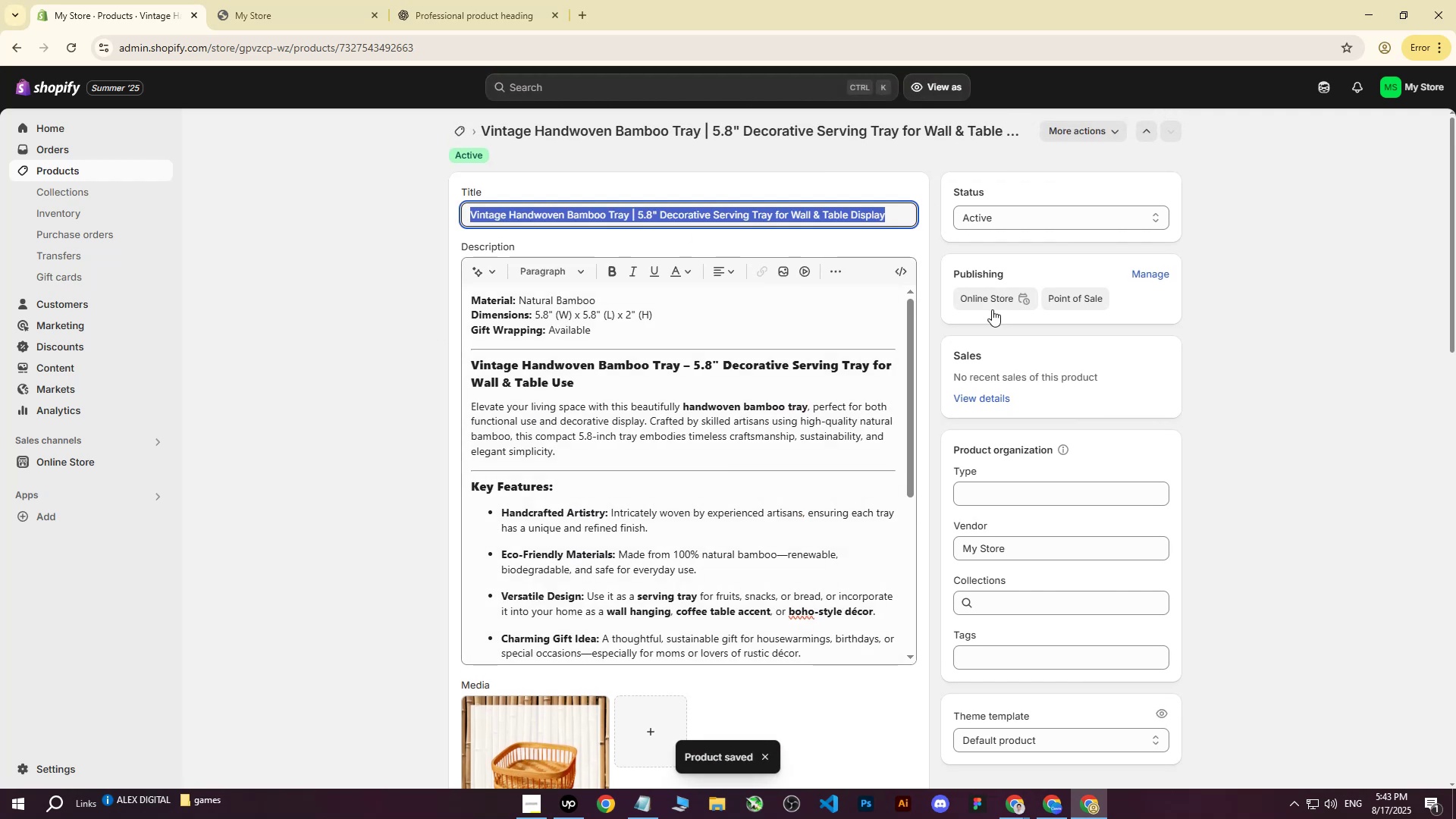 
key(Control+C)
 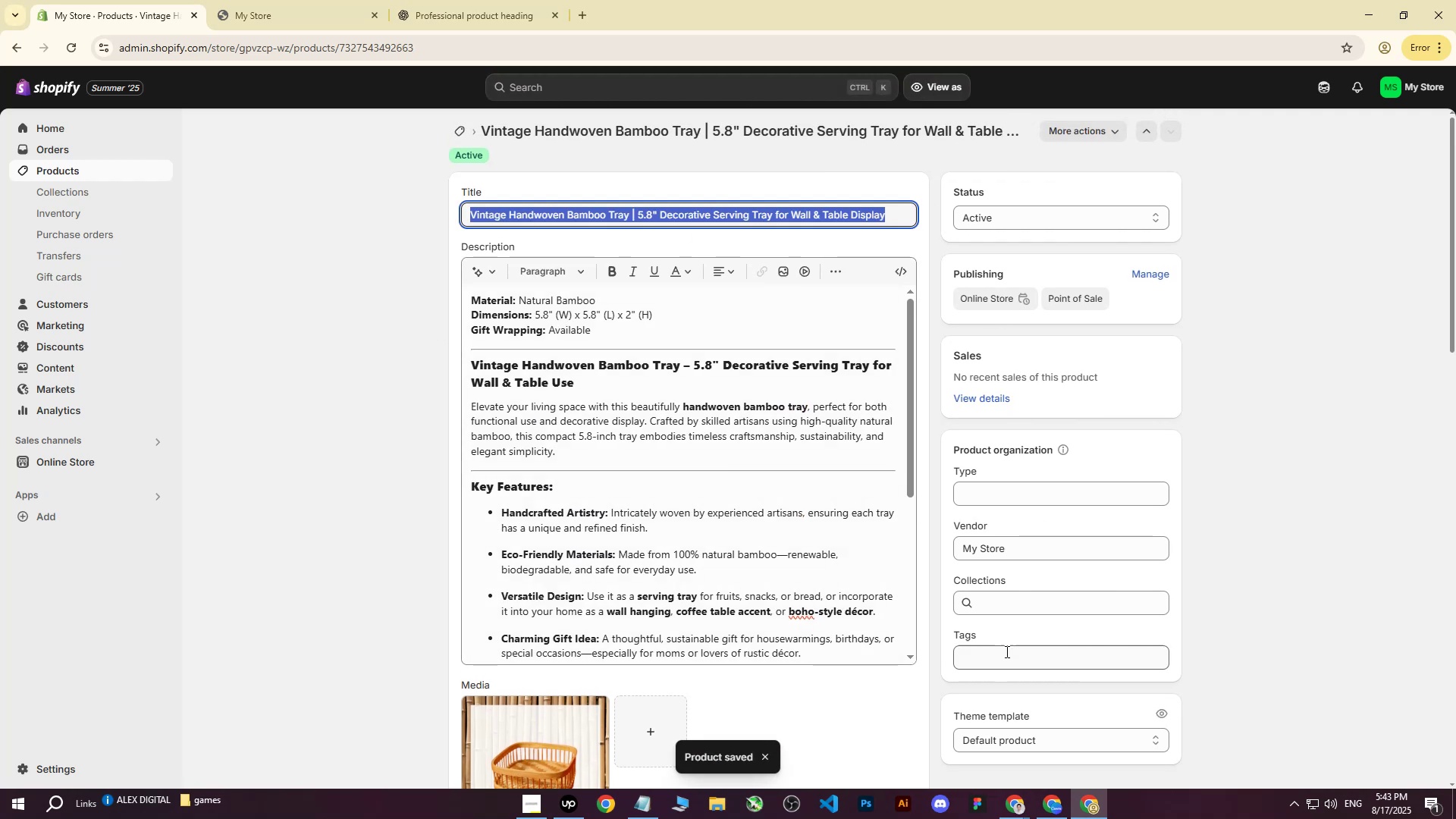 
left_click([1003, 661])
 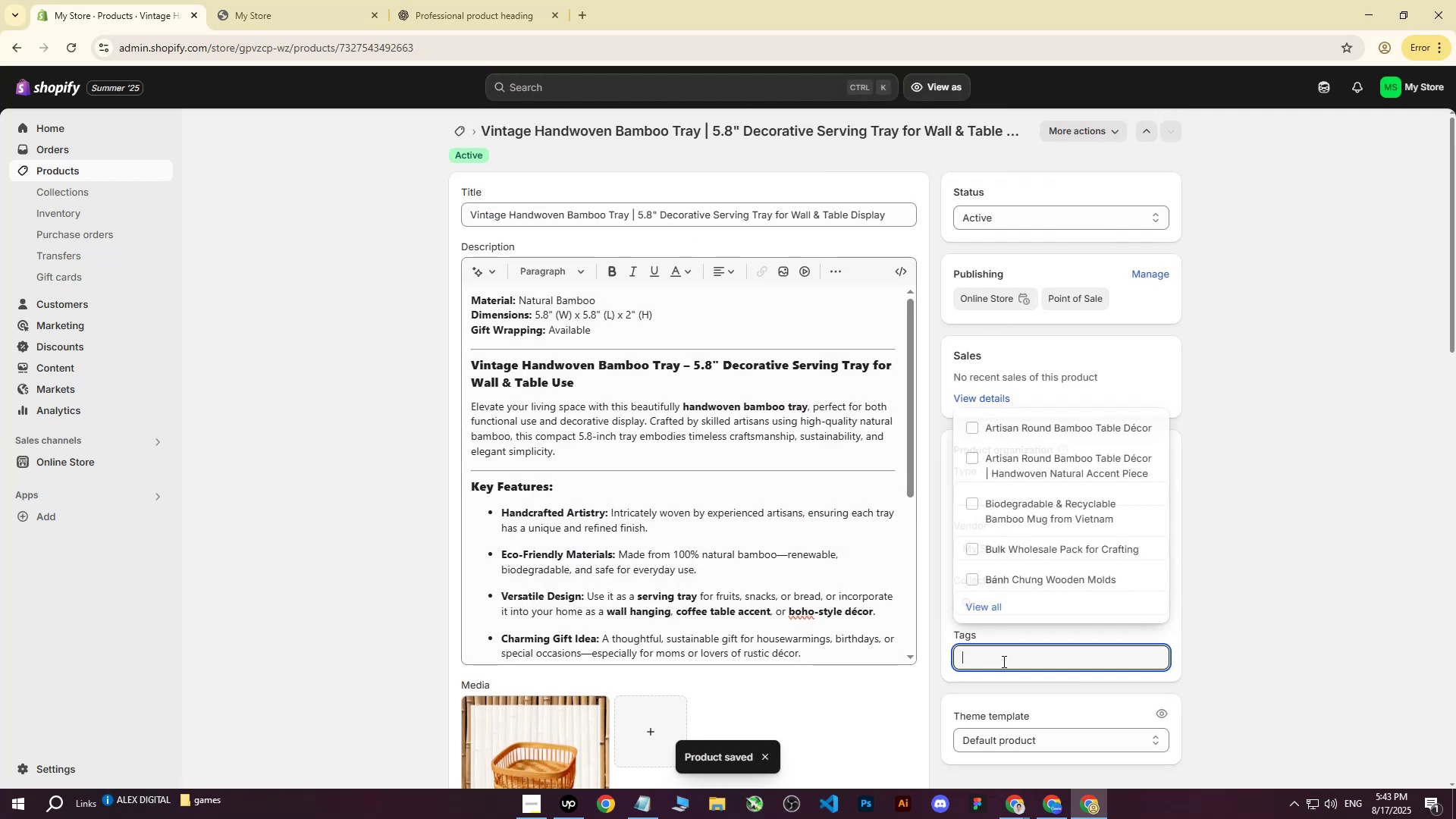 
key(Control+ControlLeft)
 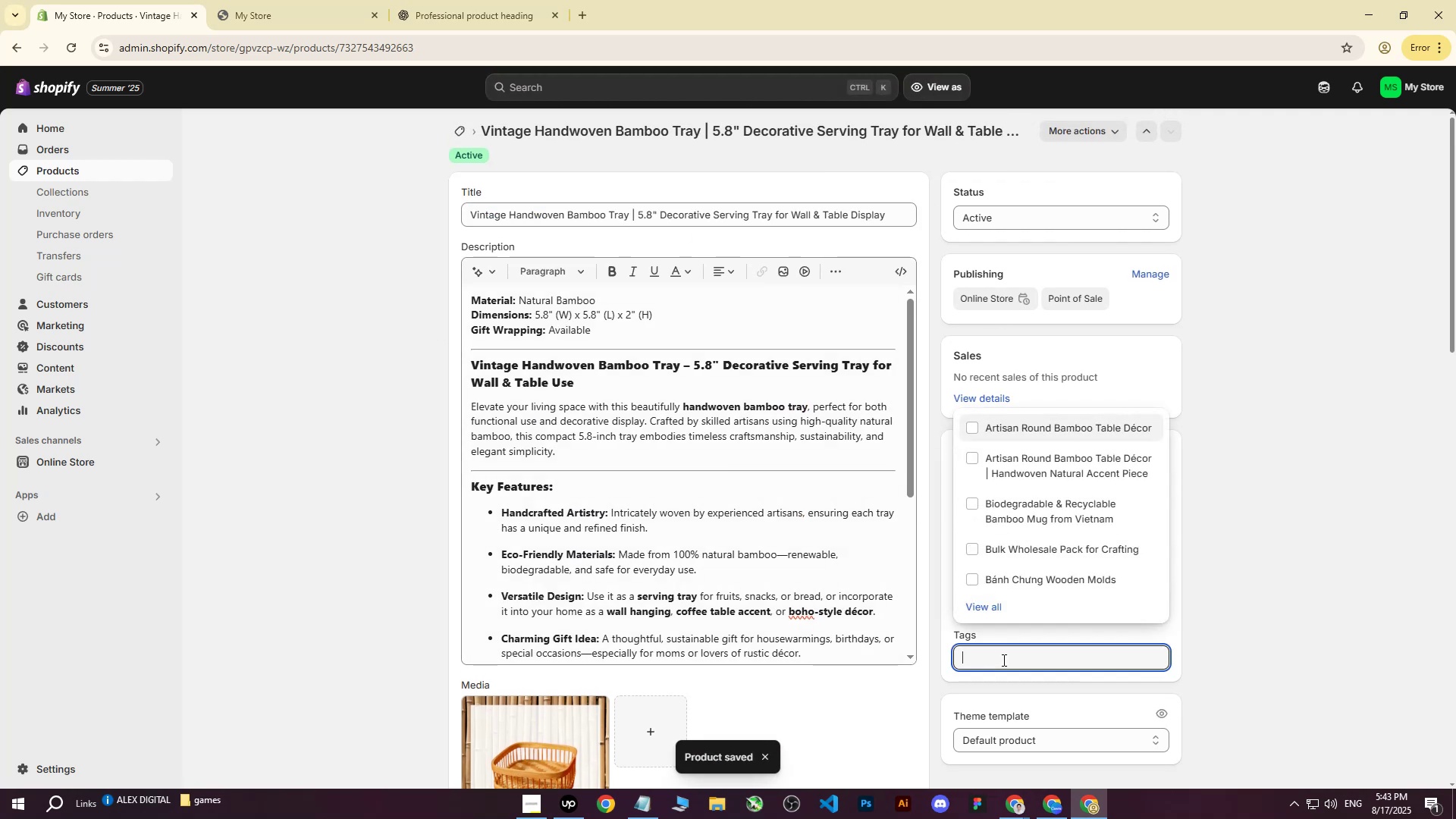 
key(Control+V)
 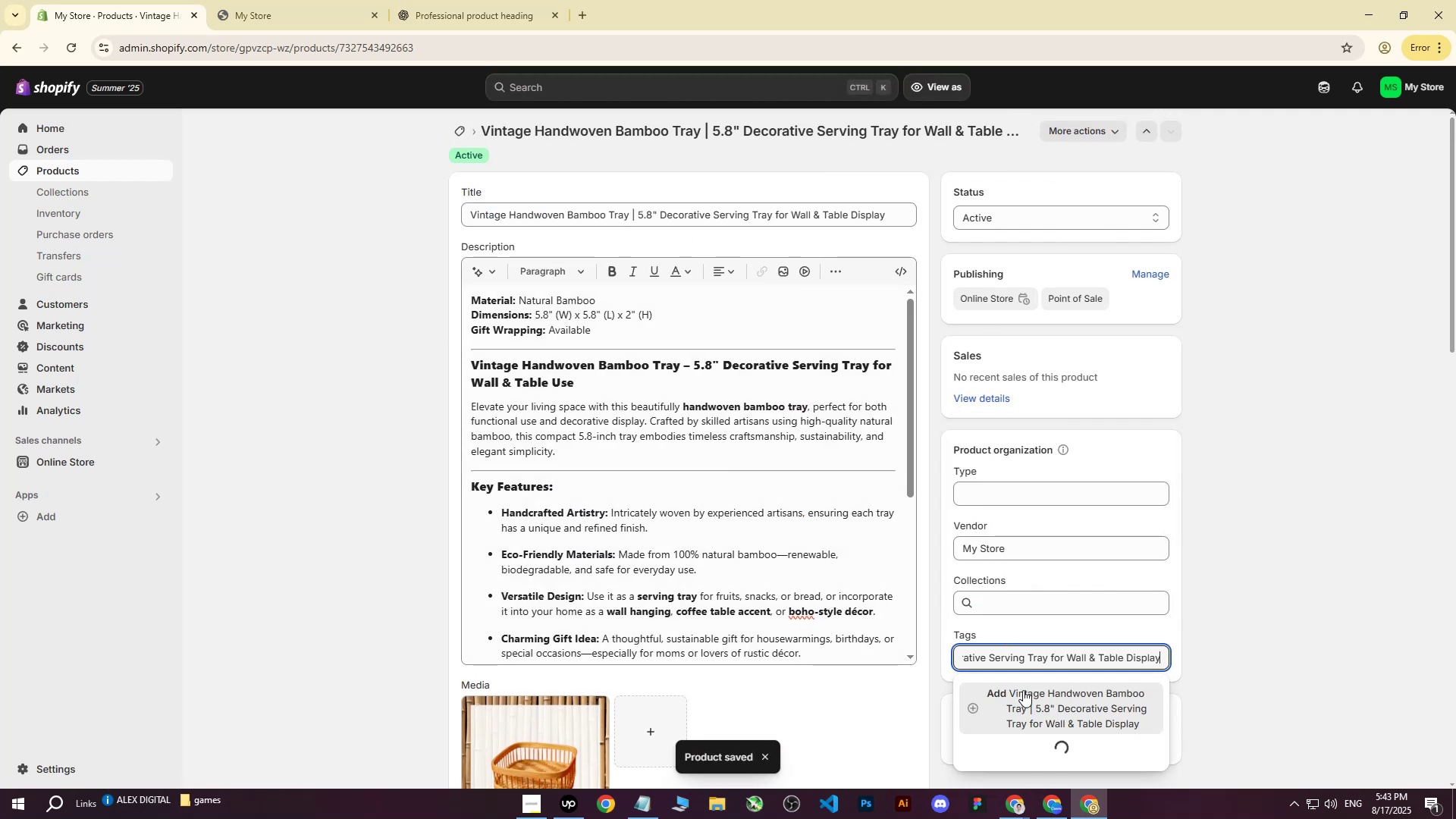 
left_click([1023, 693])
 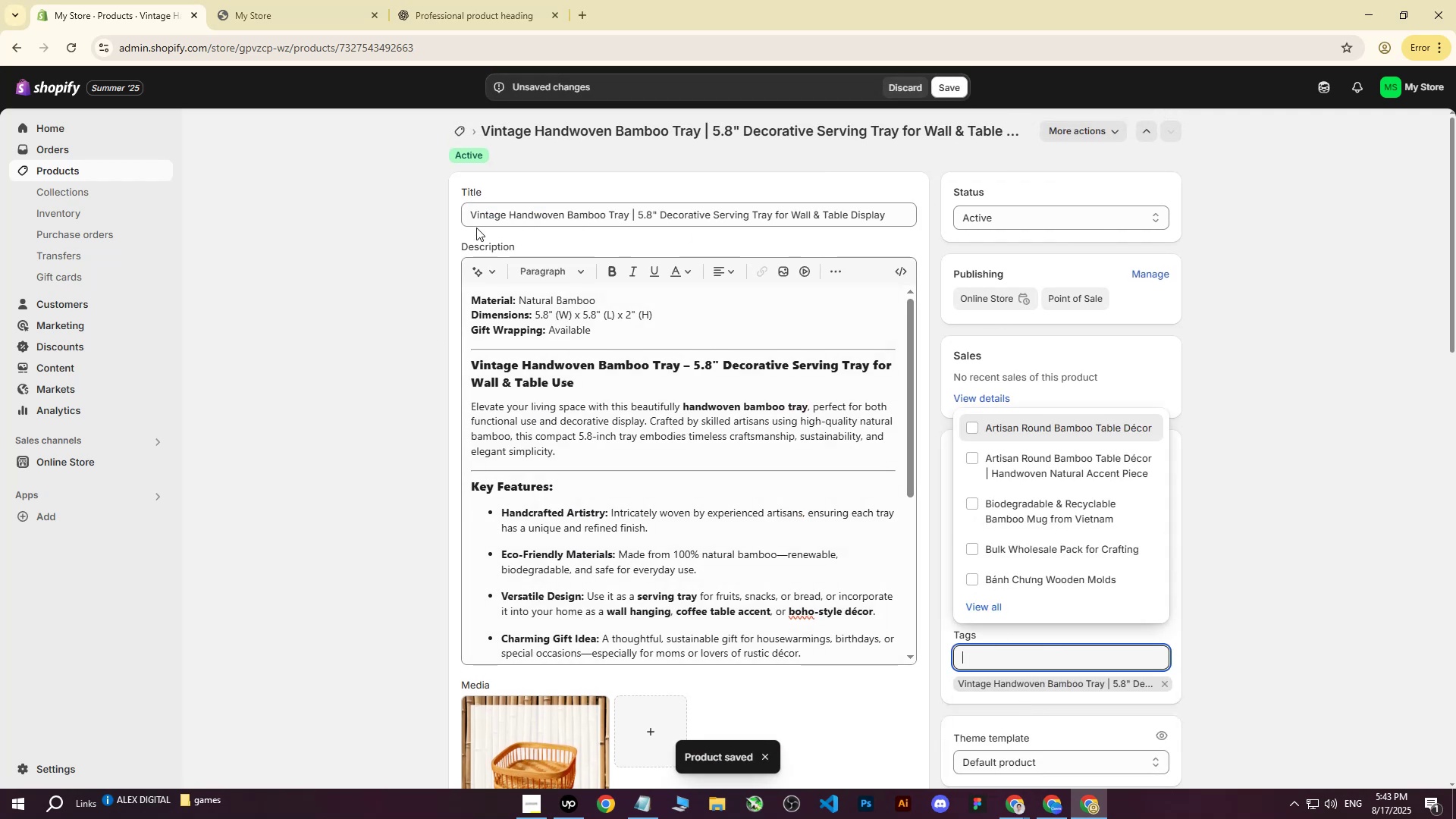 
left_click_drag(start_coordinate=[471, 207], to_coordinate=[629, 220])
 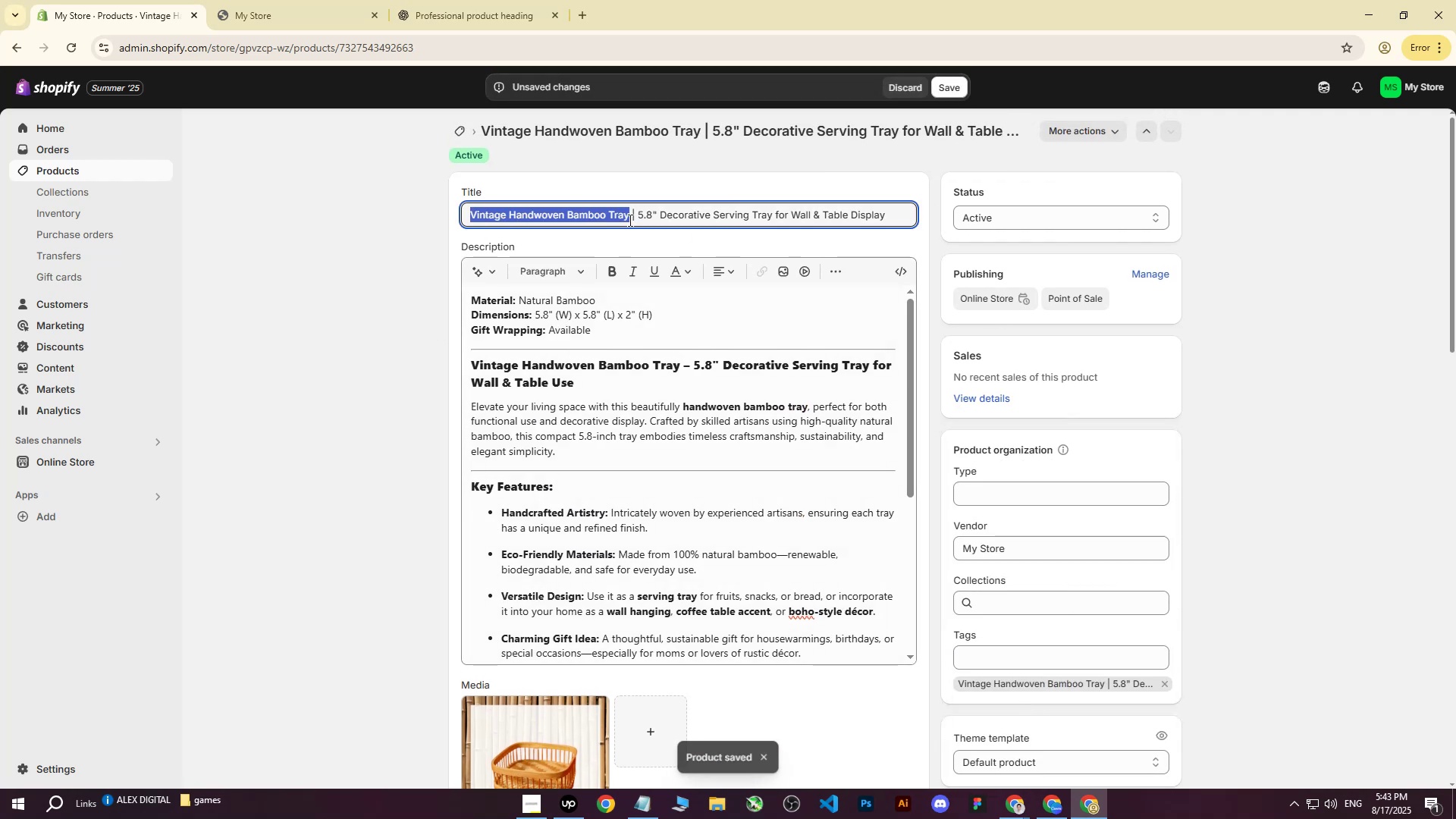 
key(Control+C)
 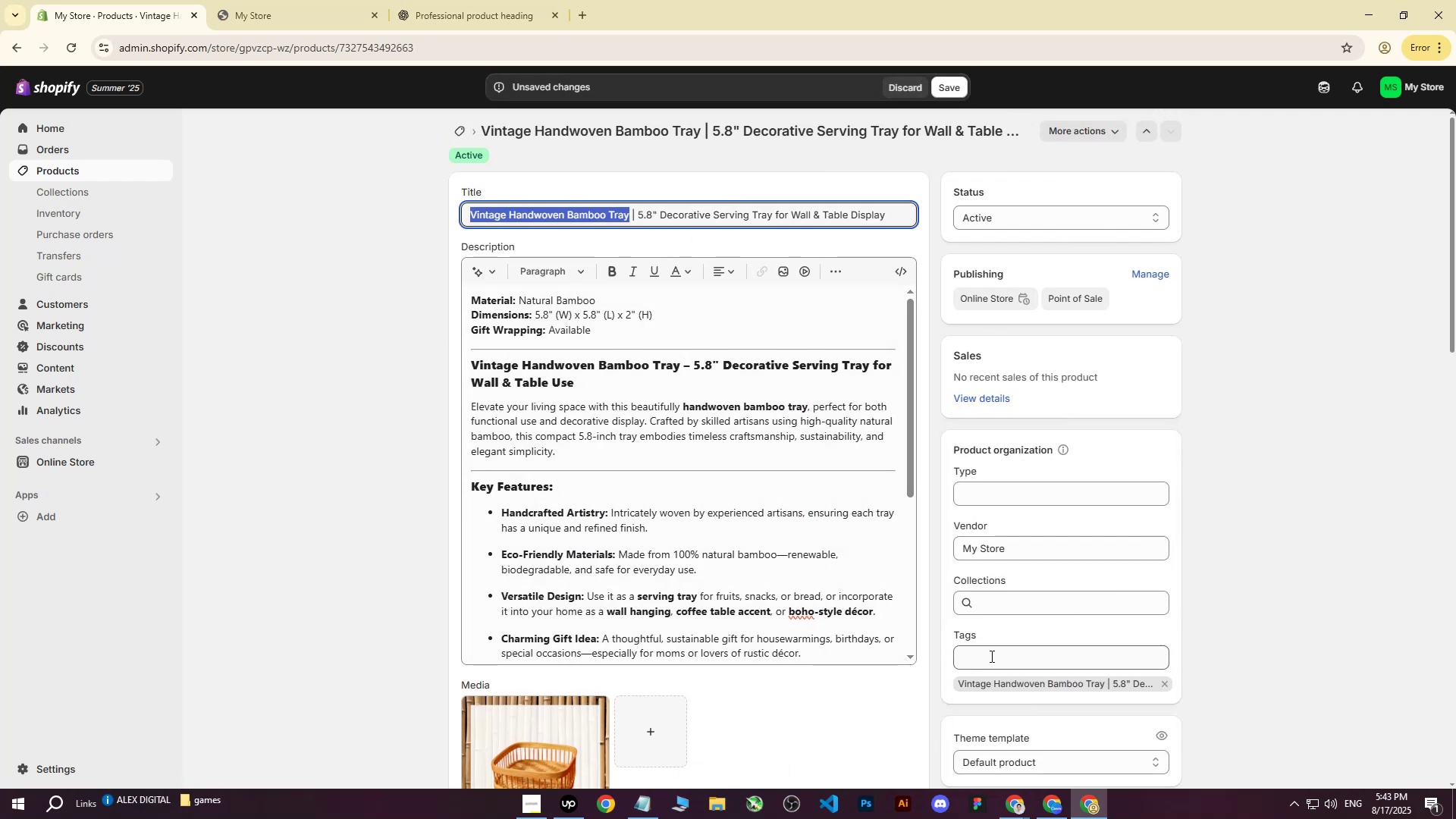 
left_click([989, 661])
 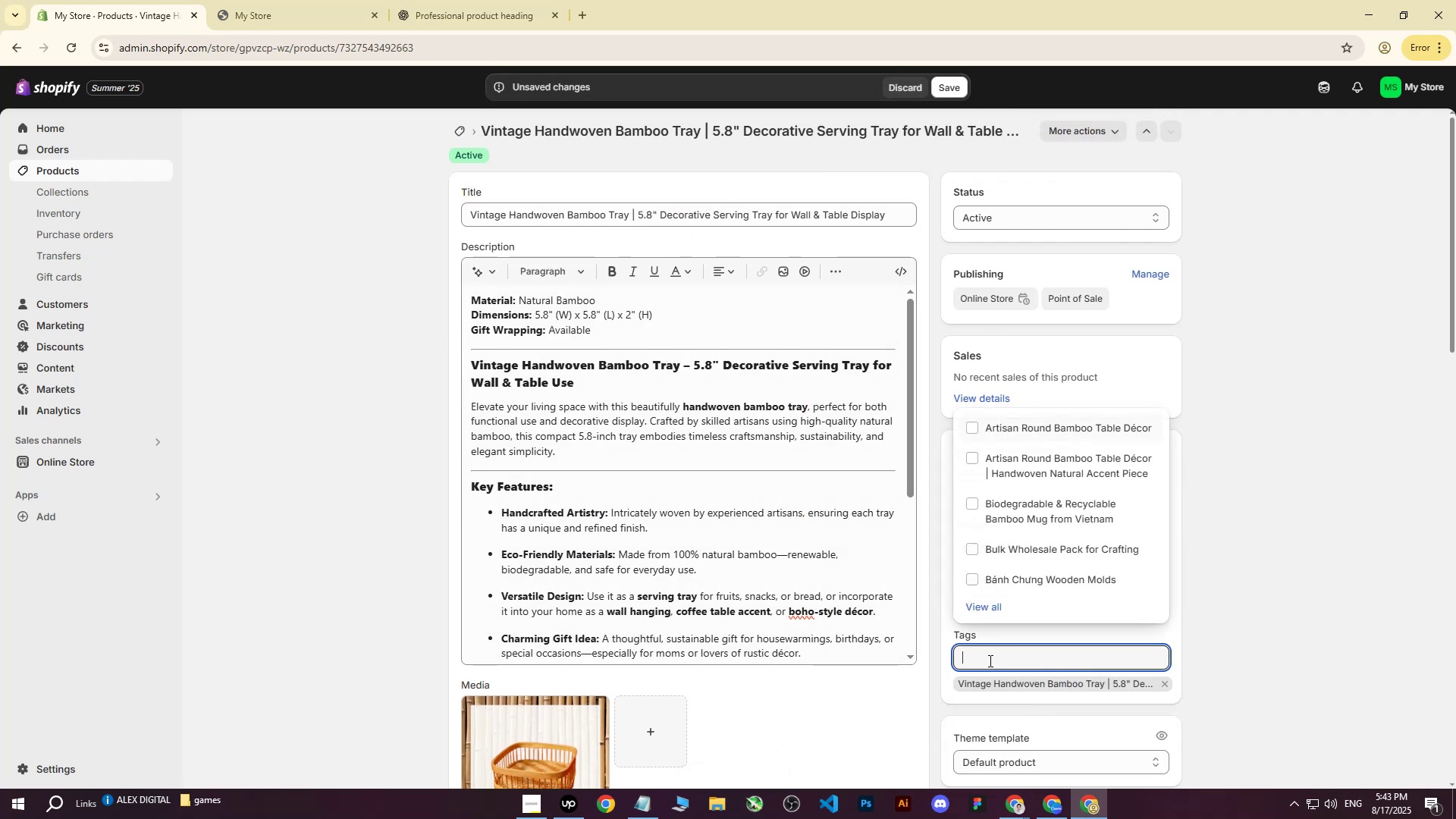 
key(Control+ControlLeft)
 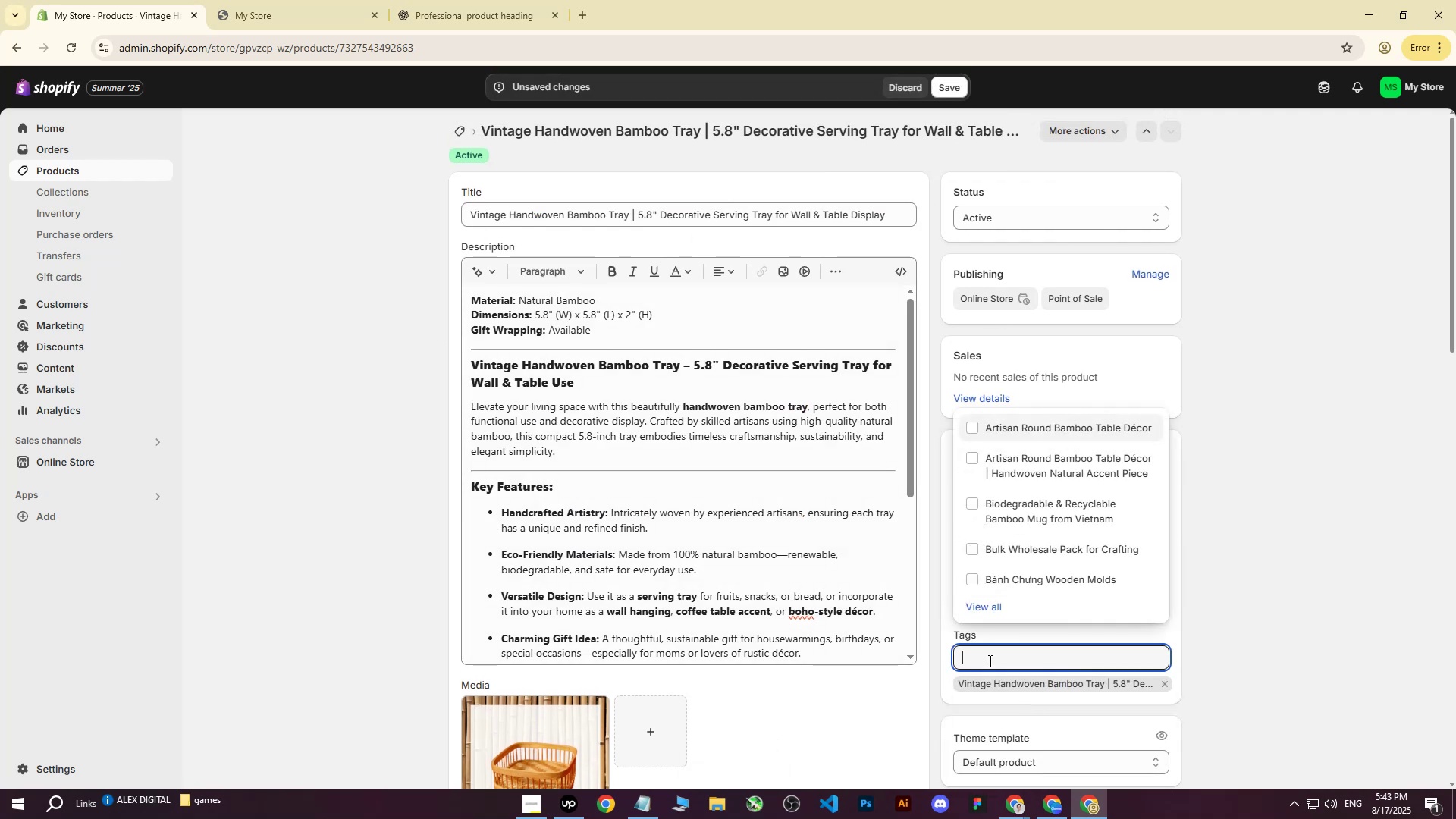 
key(Control+V)
 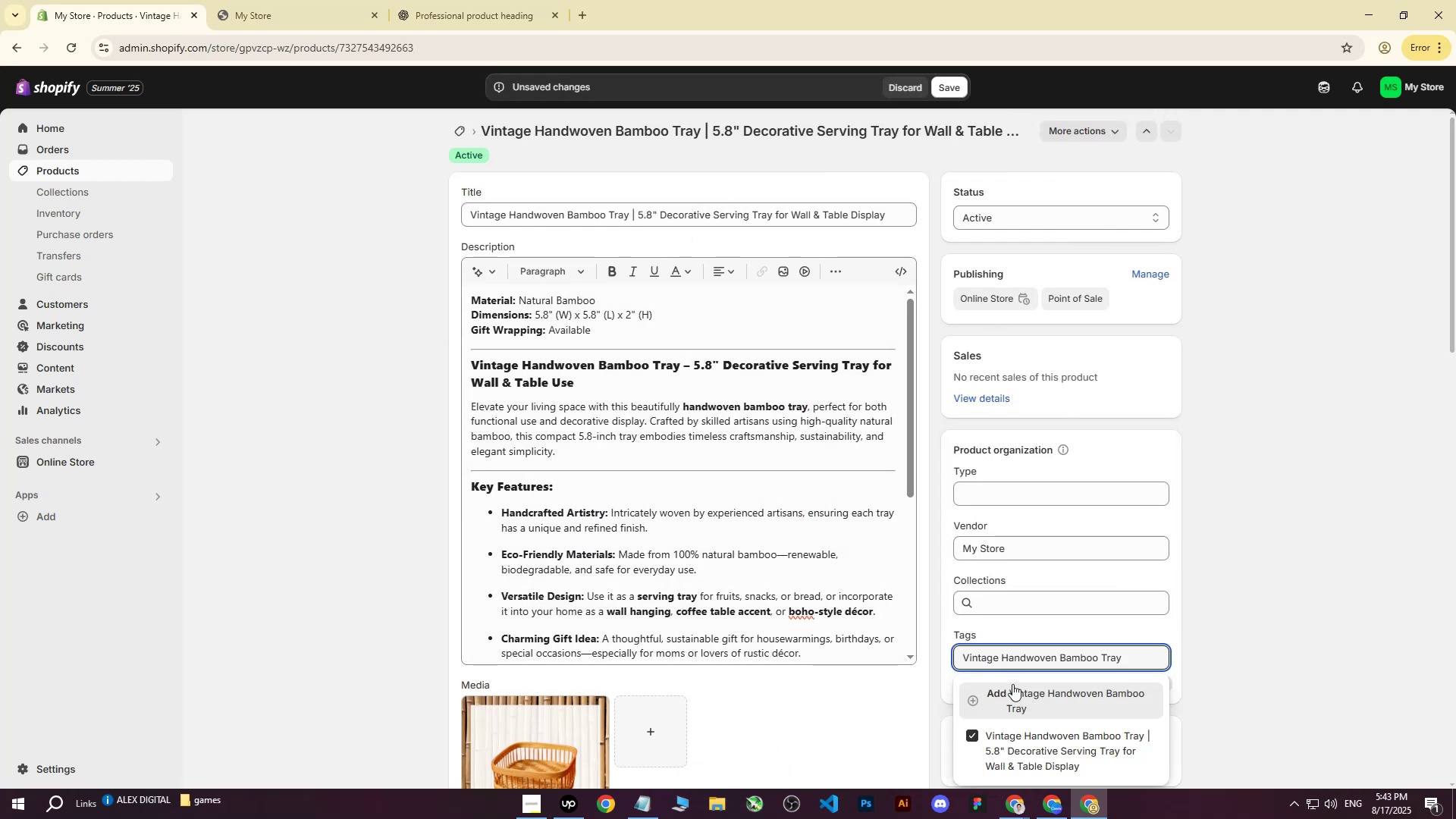 
left_click([1012, 688])
 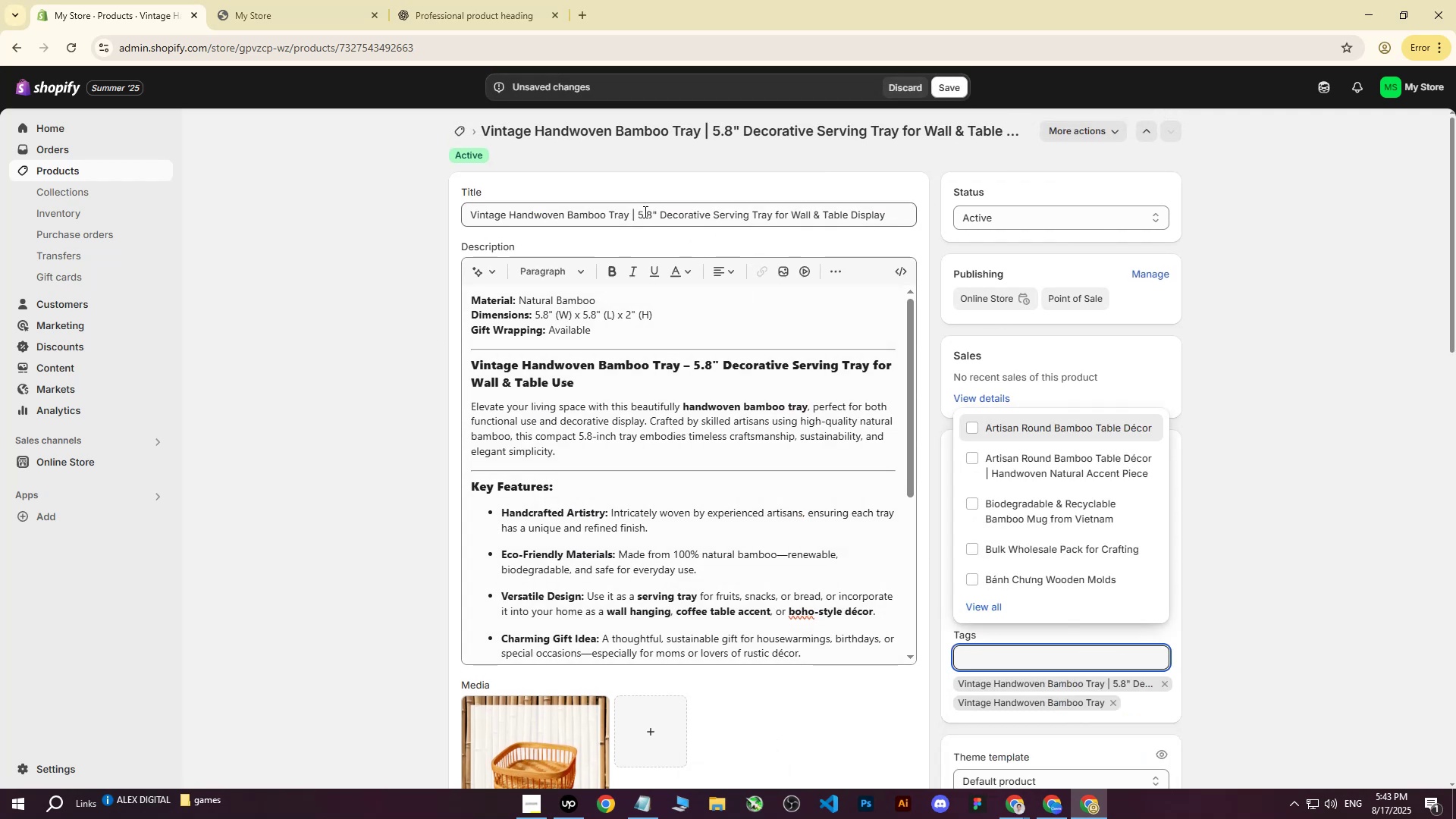 
left_click_drag(start_coordinate=[638, 214], to_coordinate=[972, 214])
 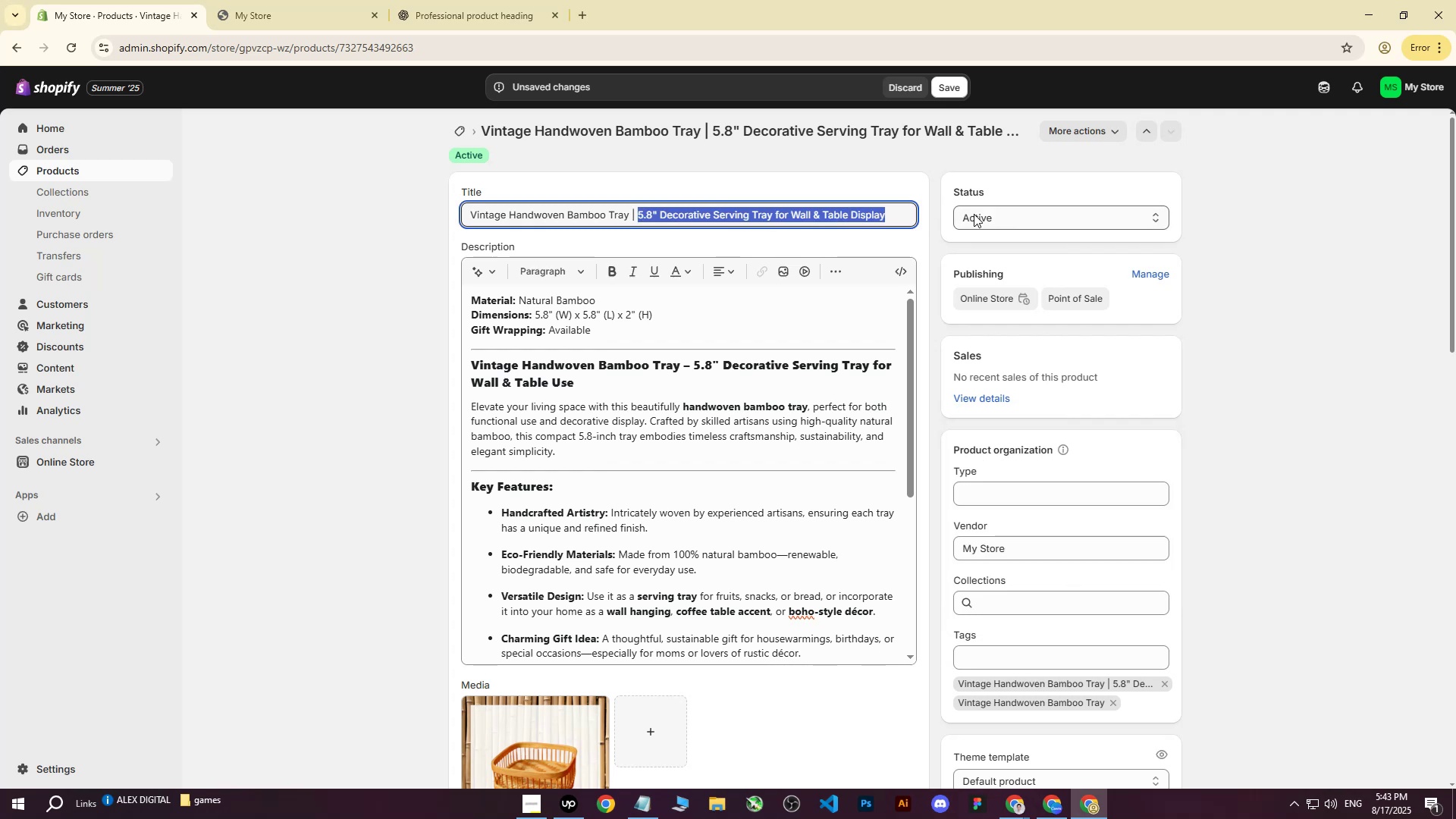 
key(Control+ControlLeft)
 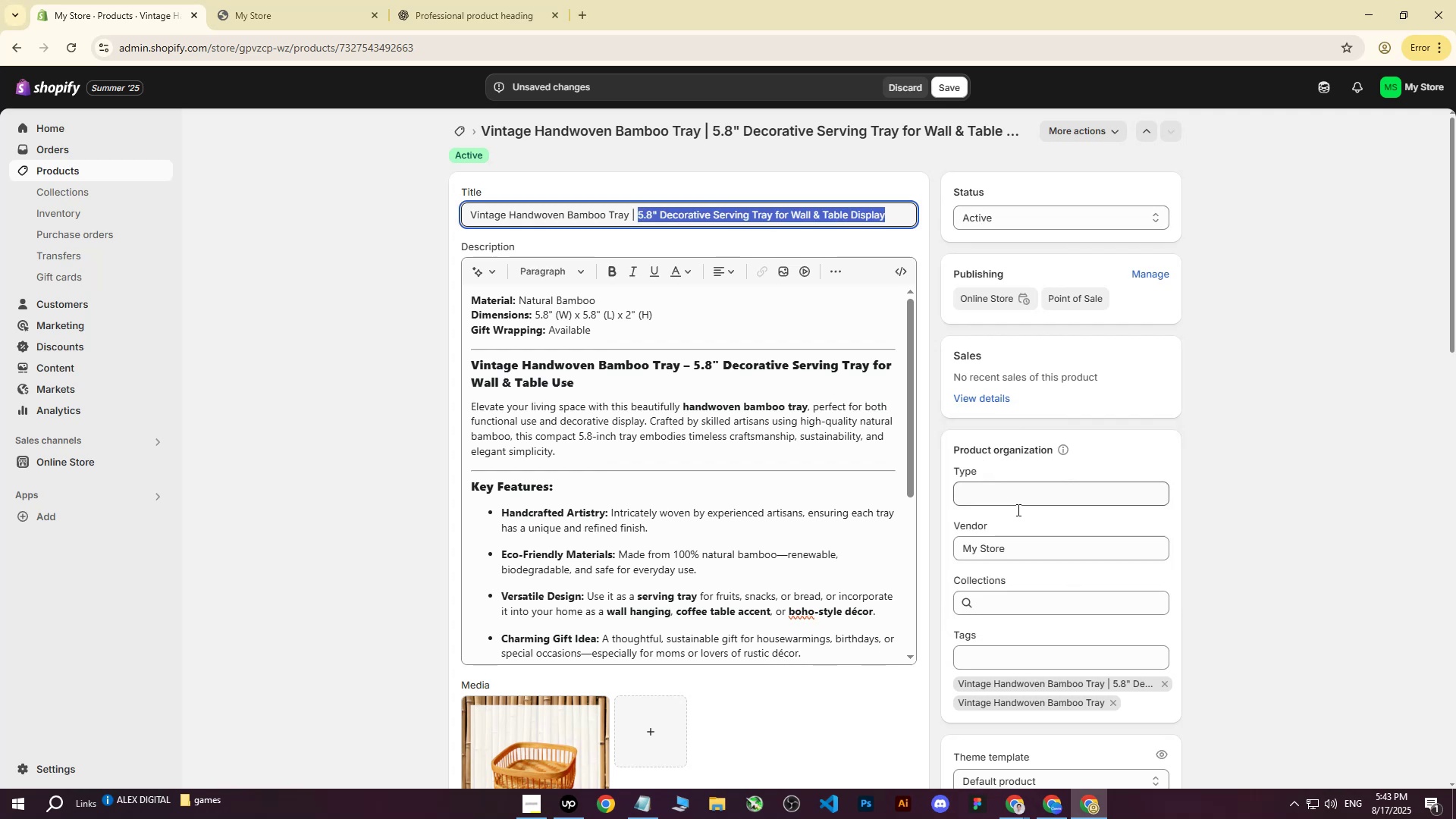 
key(Control+C)
 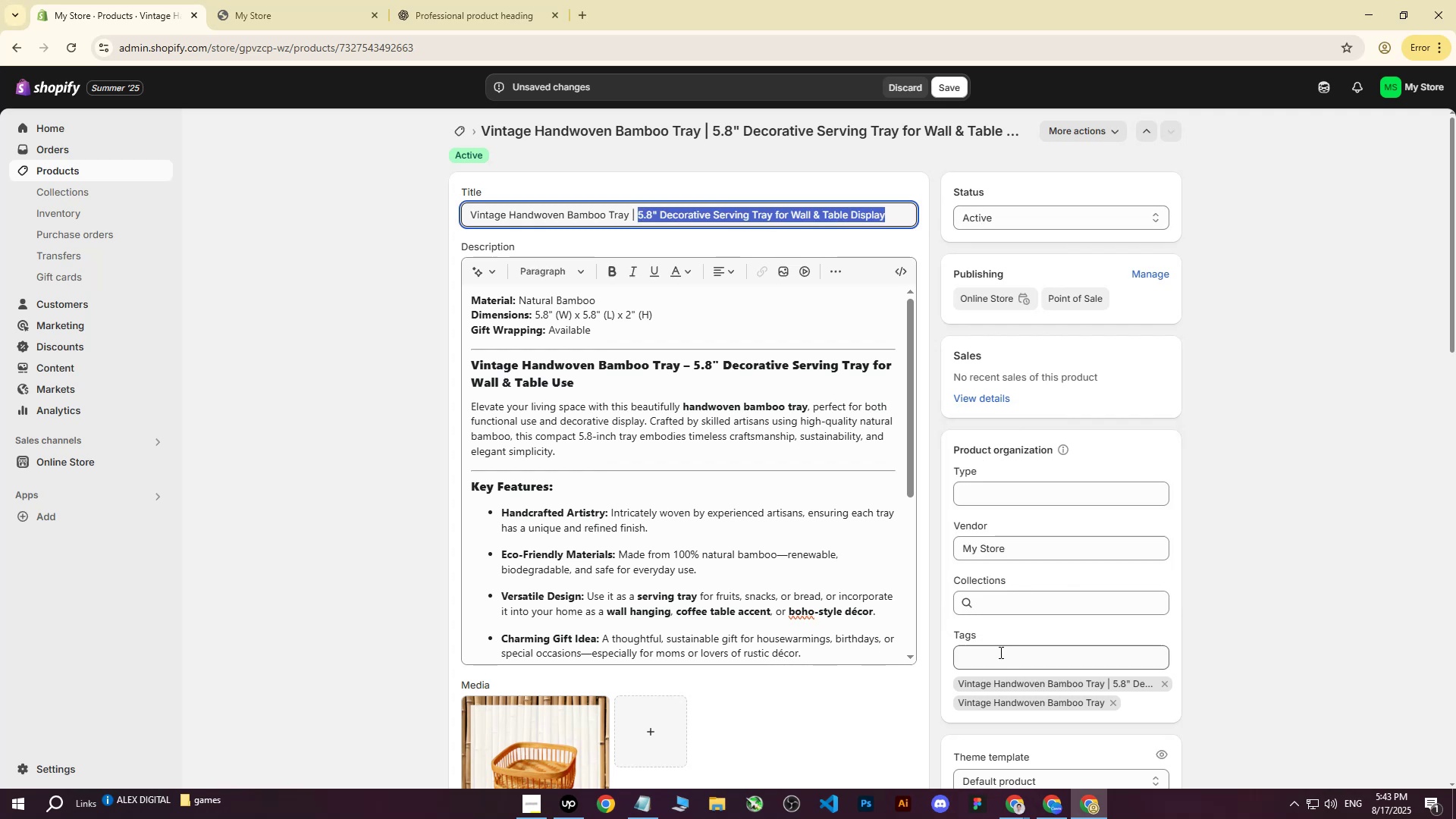 
left_click([999, 654])
 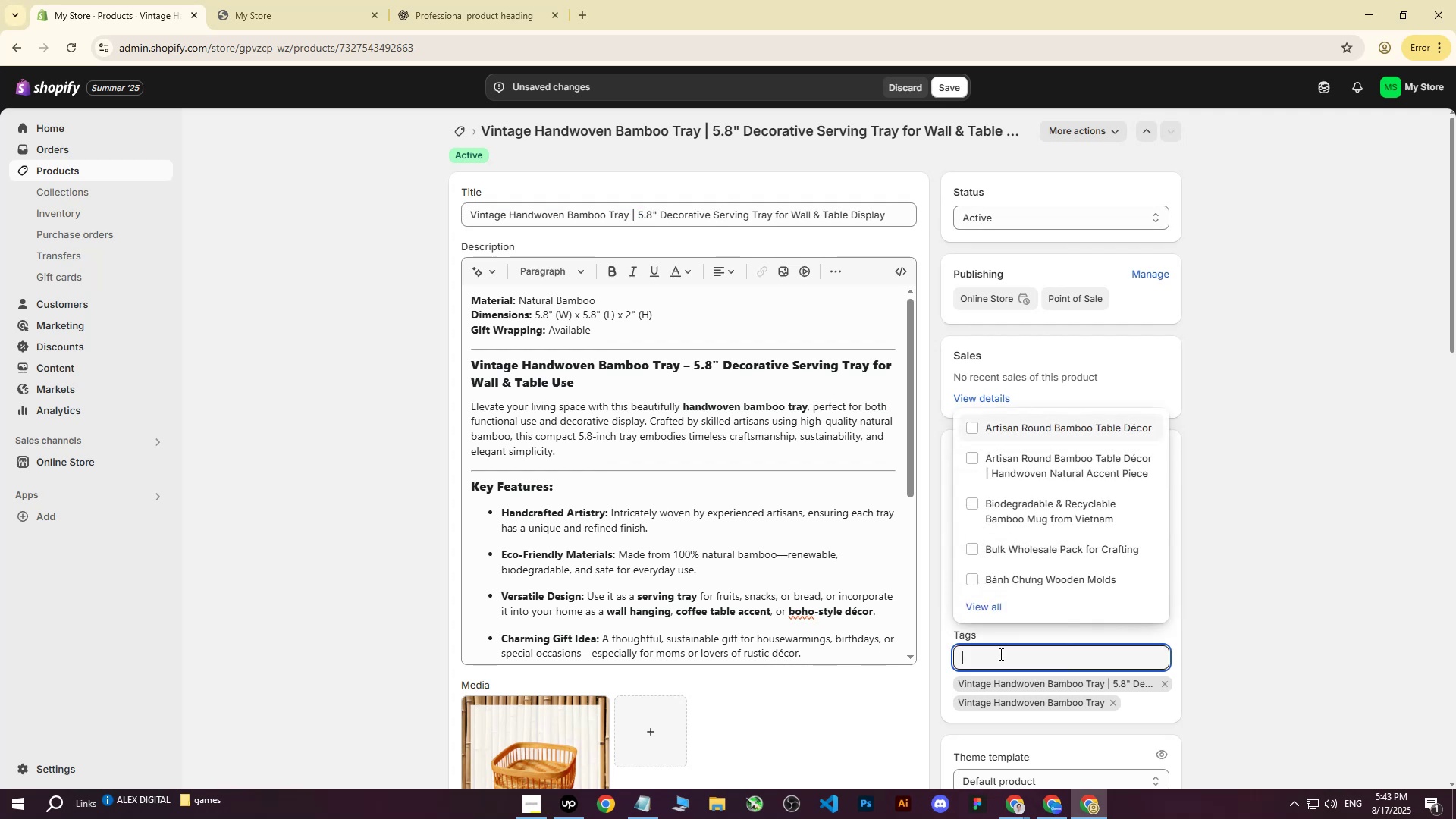 
key(Control+ControlLeft)
 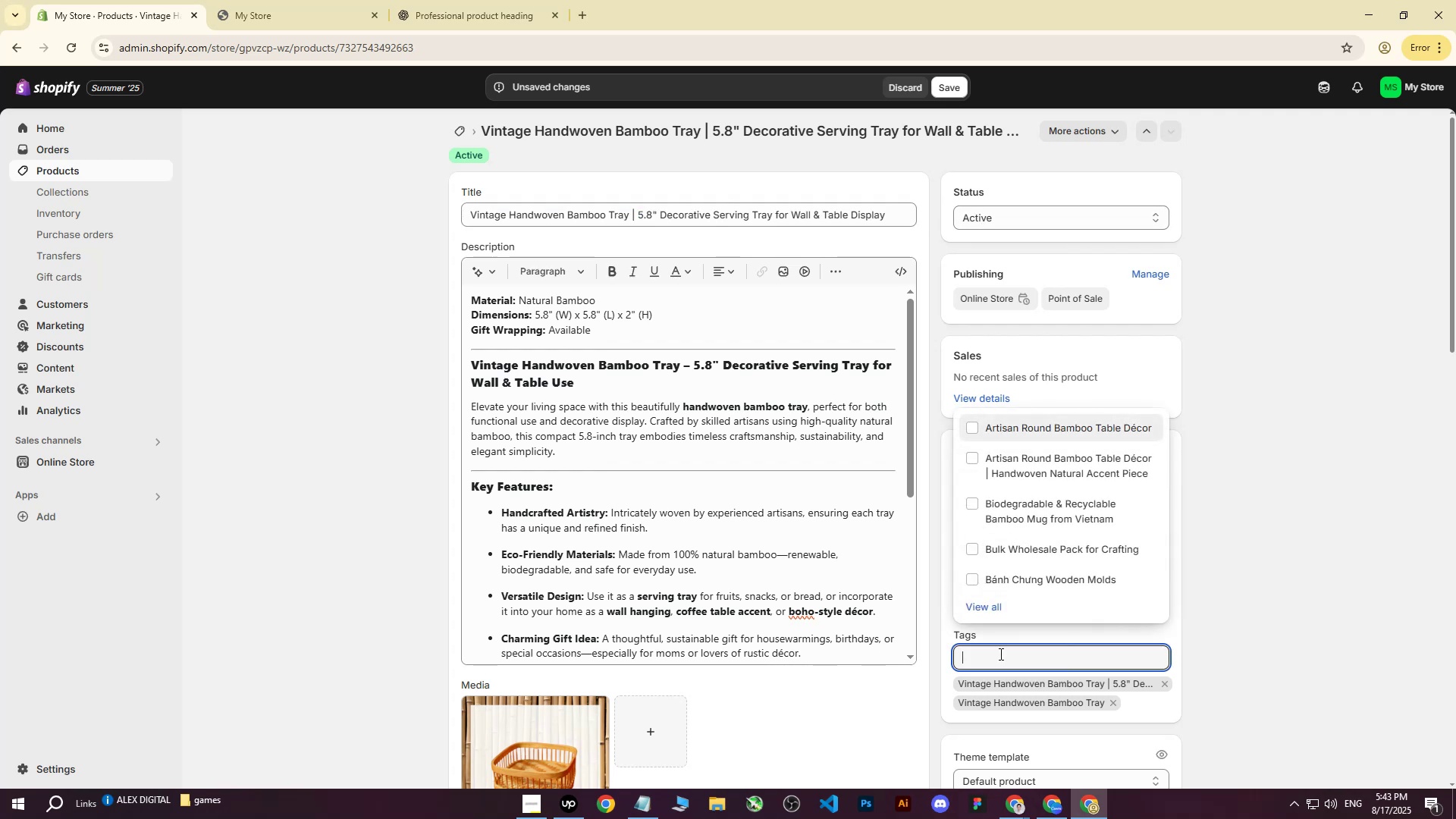 
key(Control+V)
 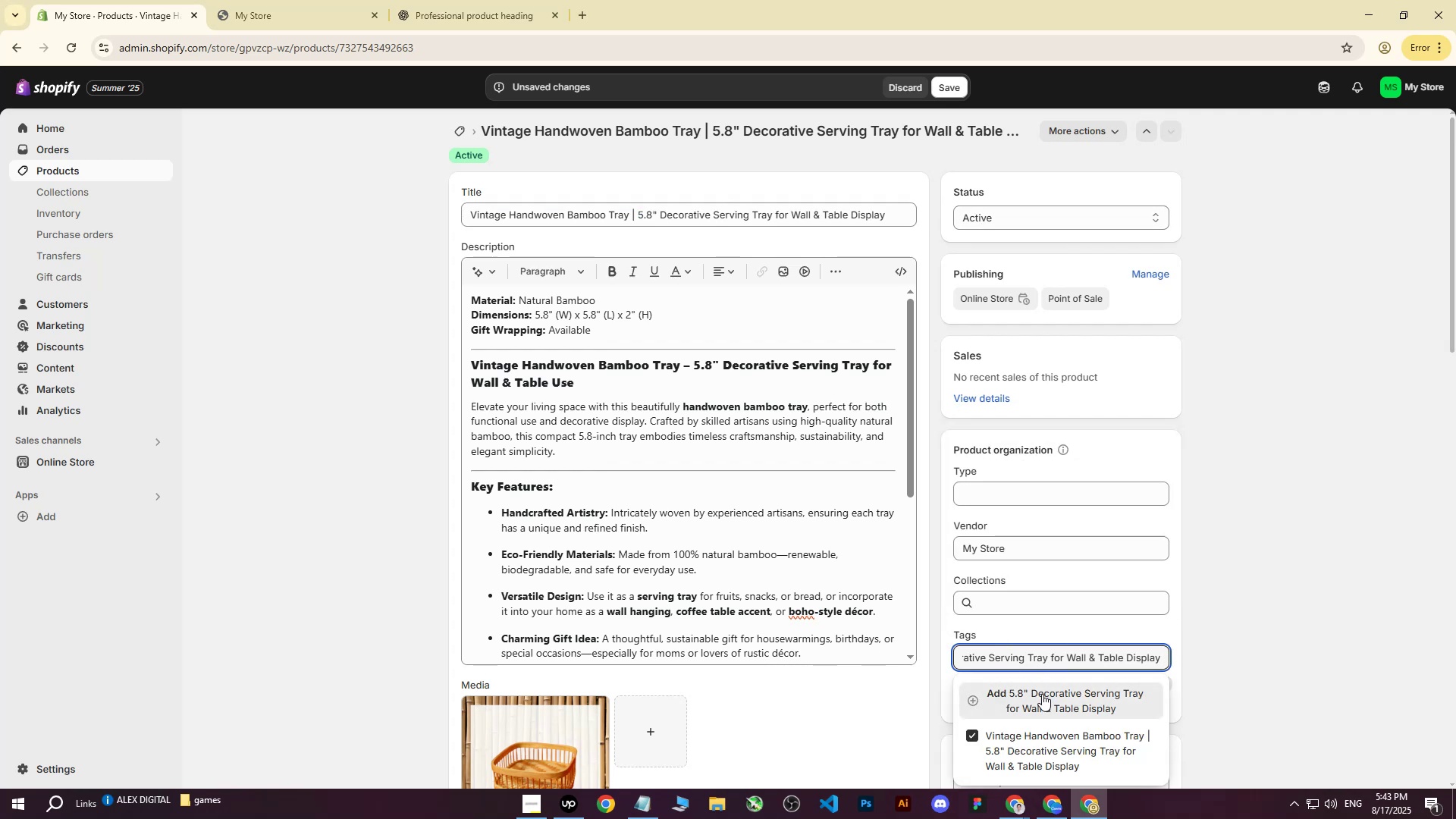 
double_click([1269, 453])
 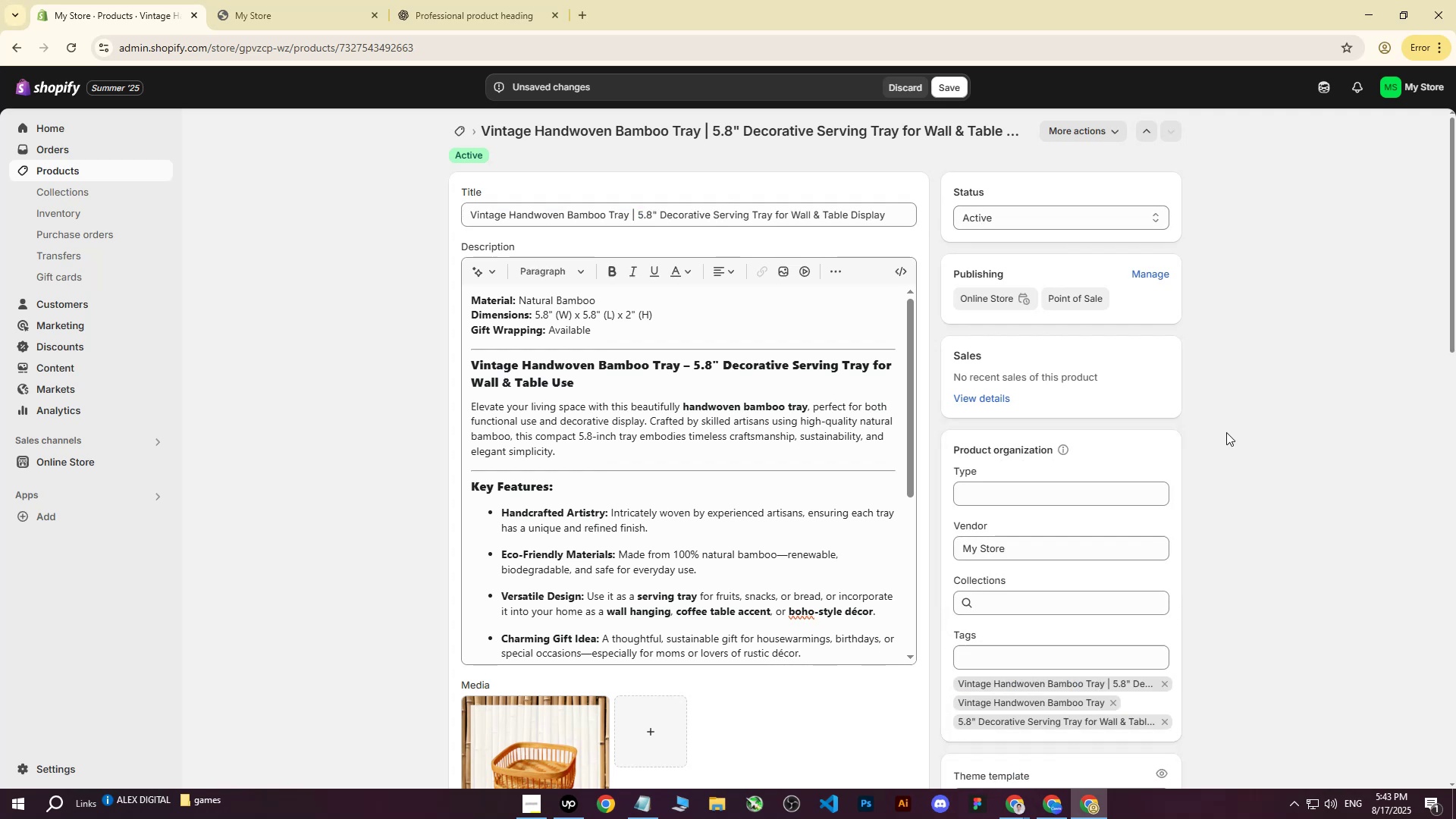 
scroll: coordinate [923, 372], scroll_direction: up, amount: 8.0
 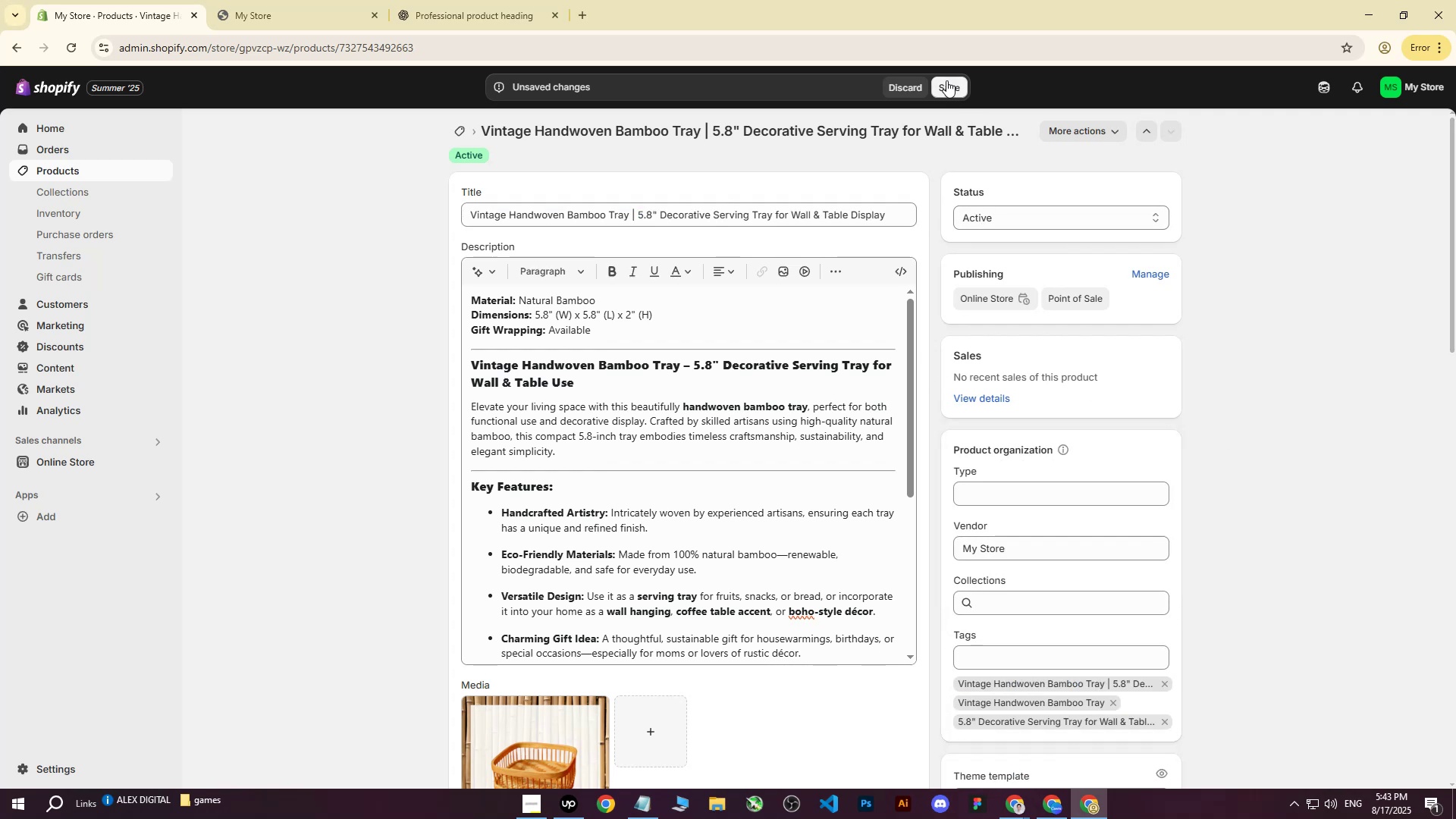 
left_click([946, 80])
 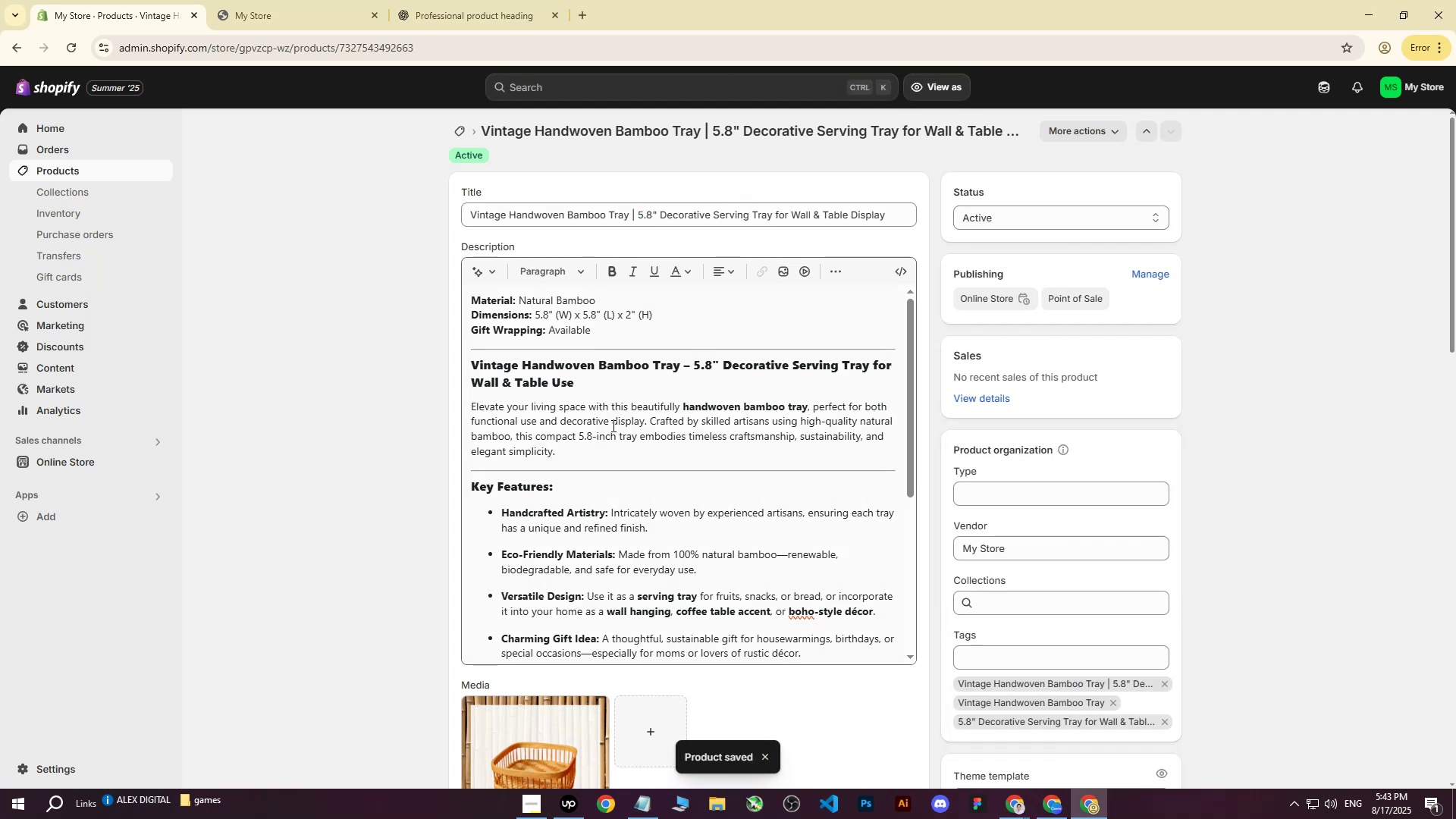 
wait(7.01)
 